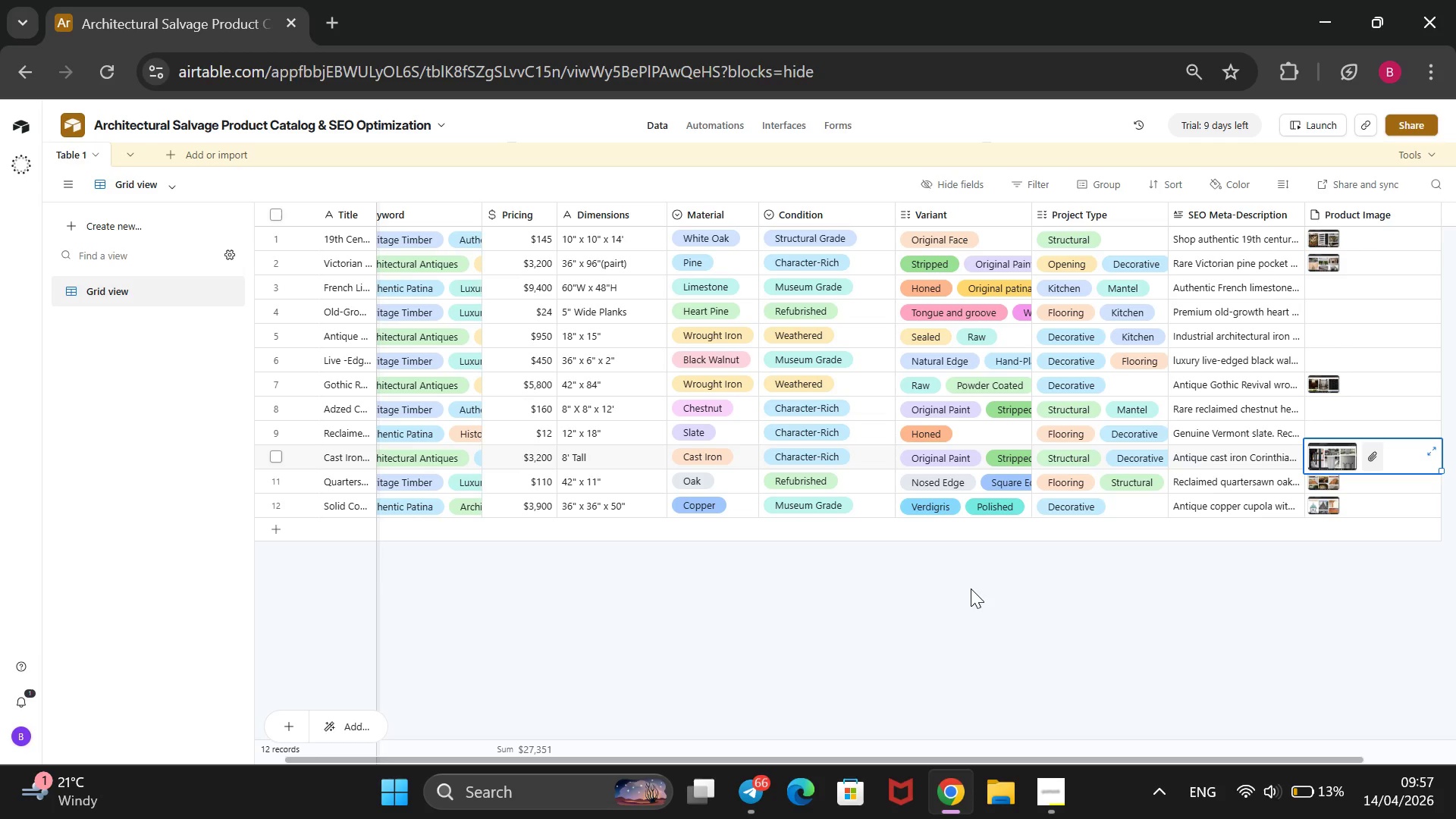 
double_click([340, 424])
 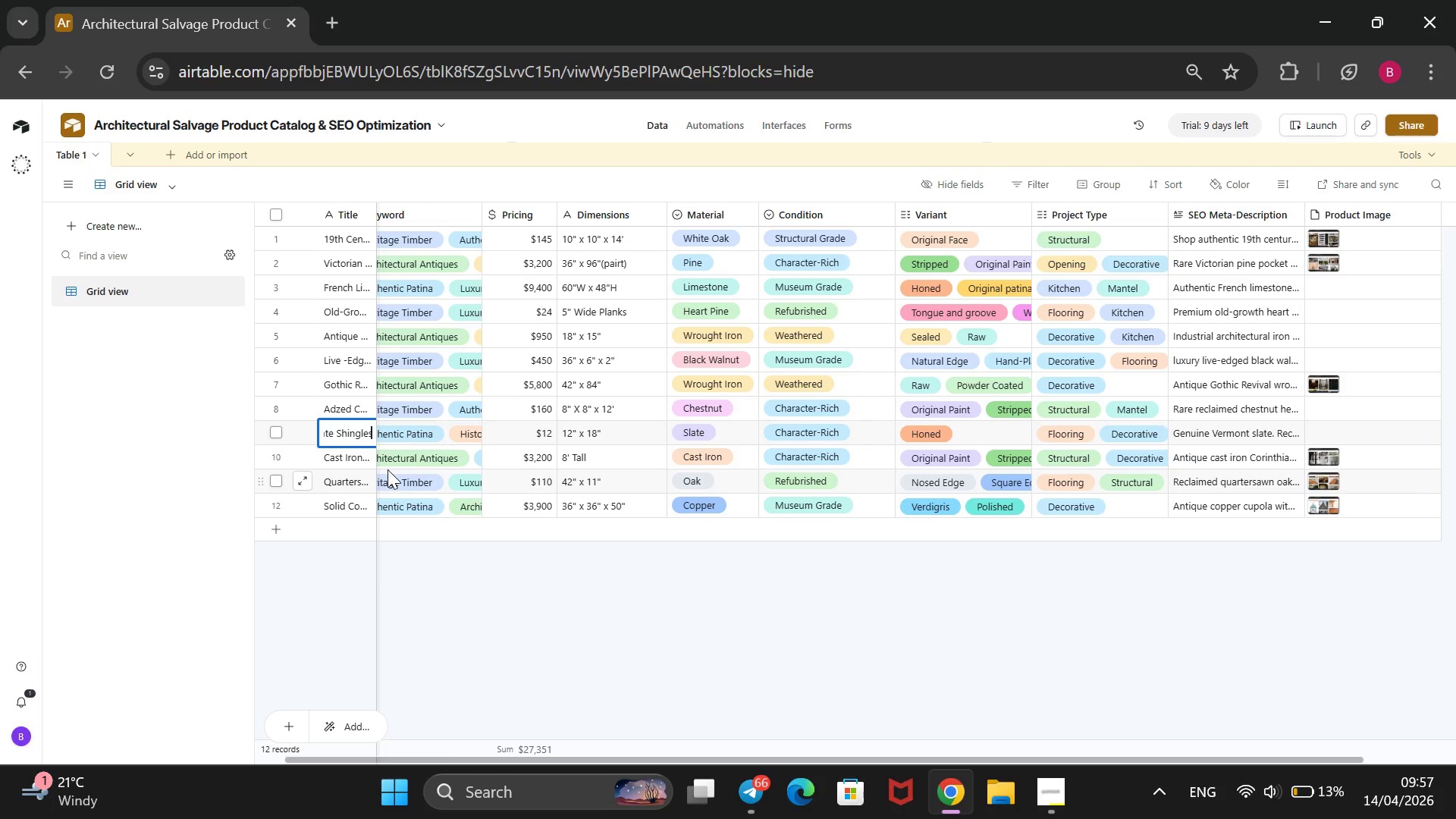 
hold_key(key=ArrowLeft, duration=1.52)
 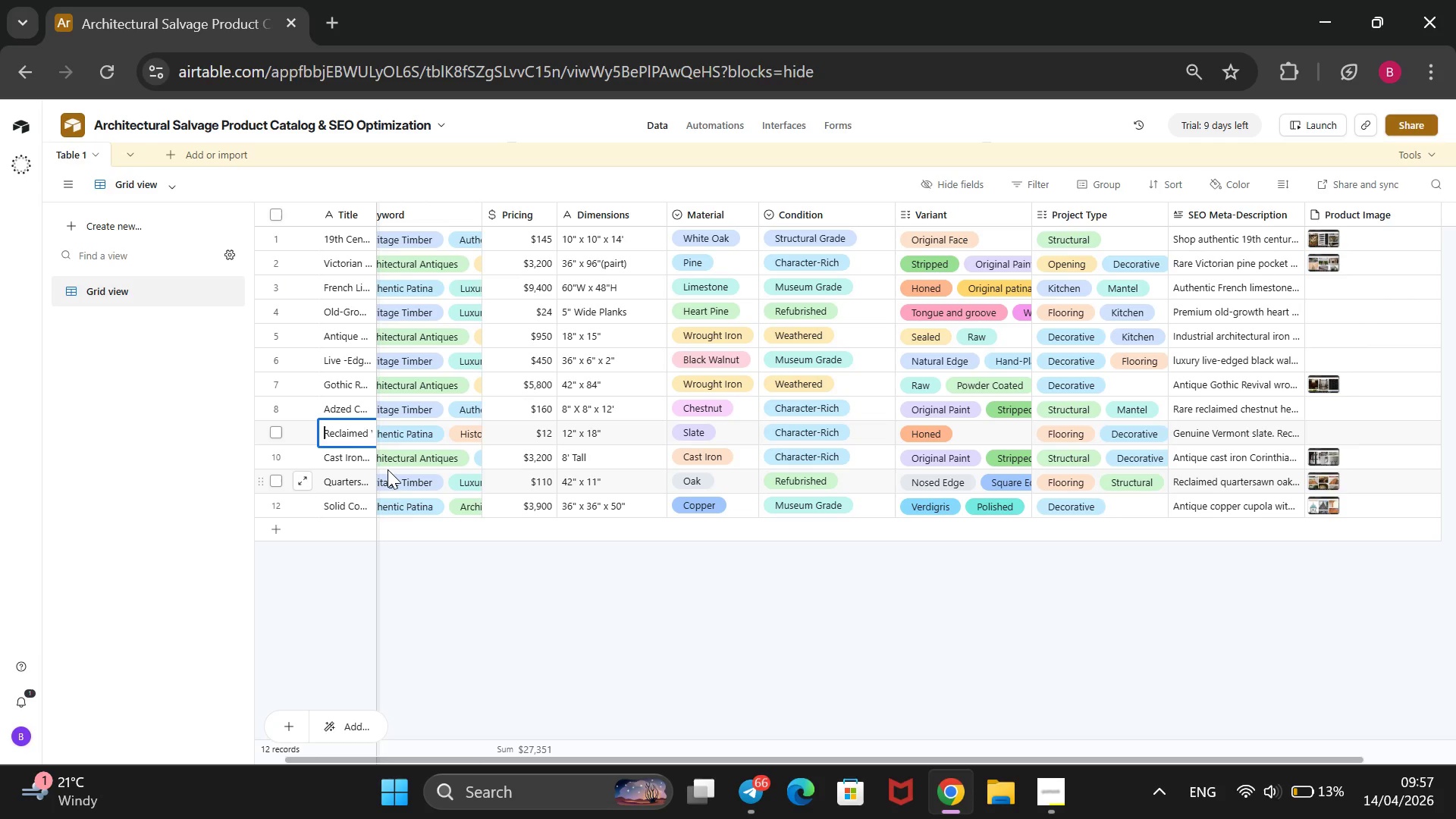 
hold_key(key=ArrowLeft, duration=0.77)
 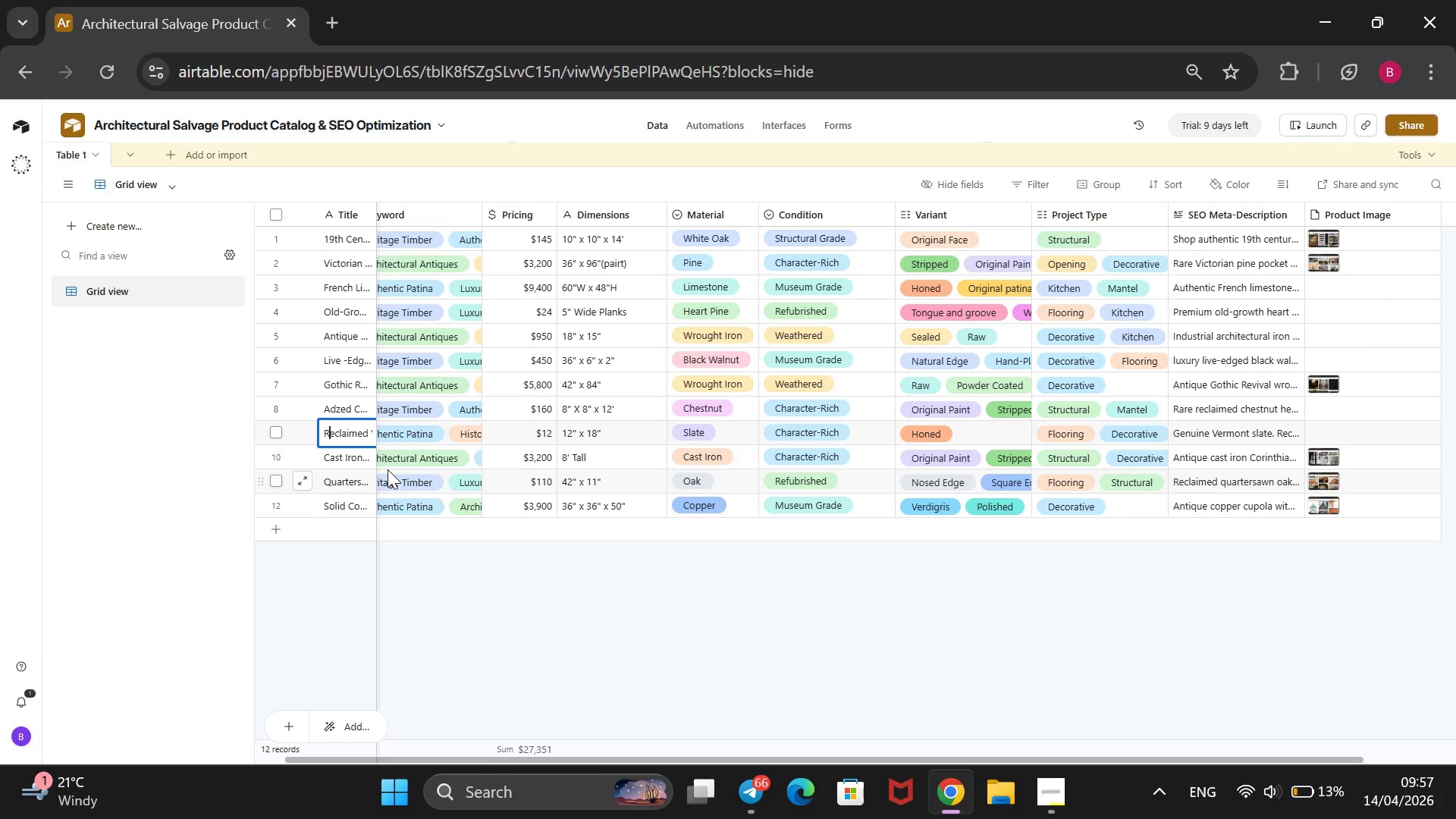 
hold_key(key=ArrowRight, duration=1.26)
 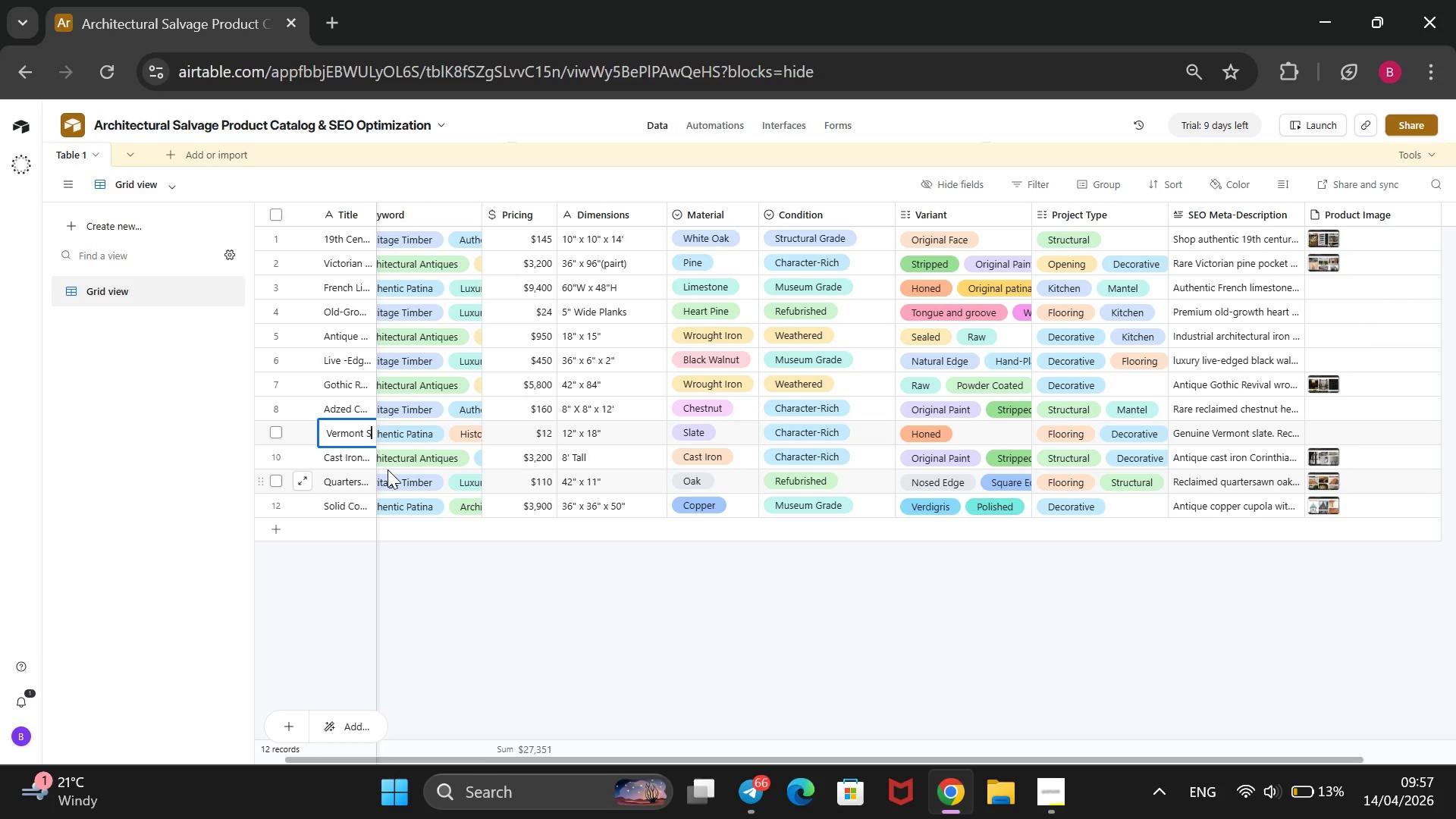 
hold_key(key=ArrowRight, duration=1.52)
 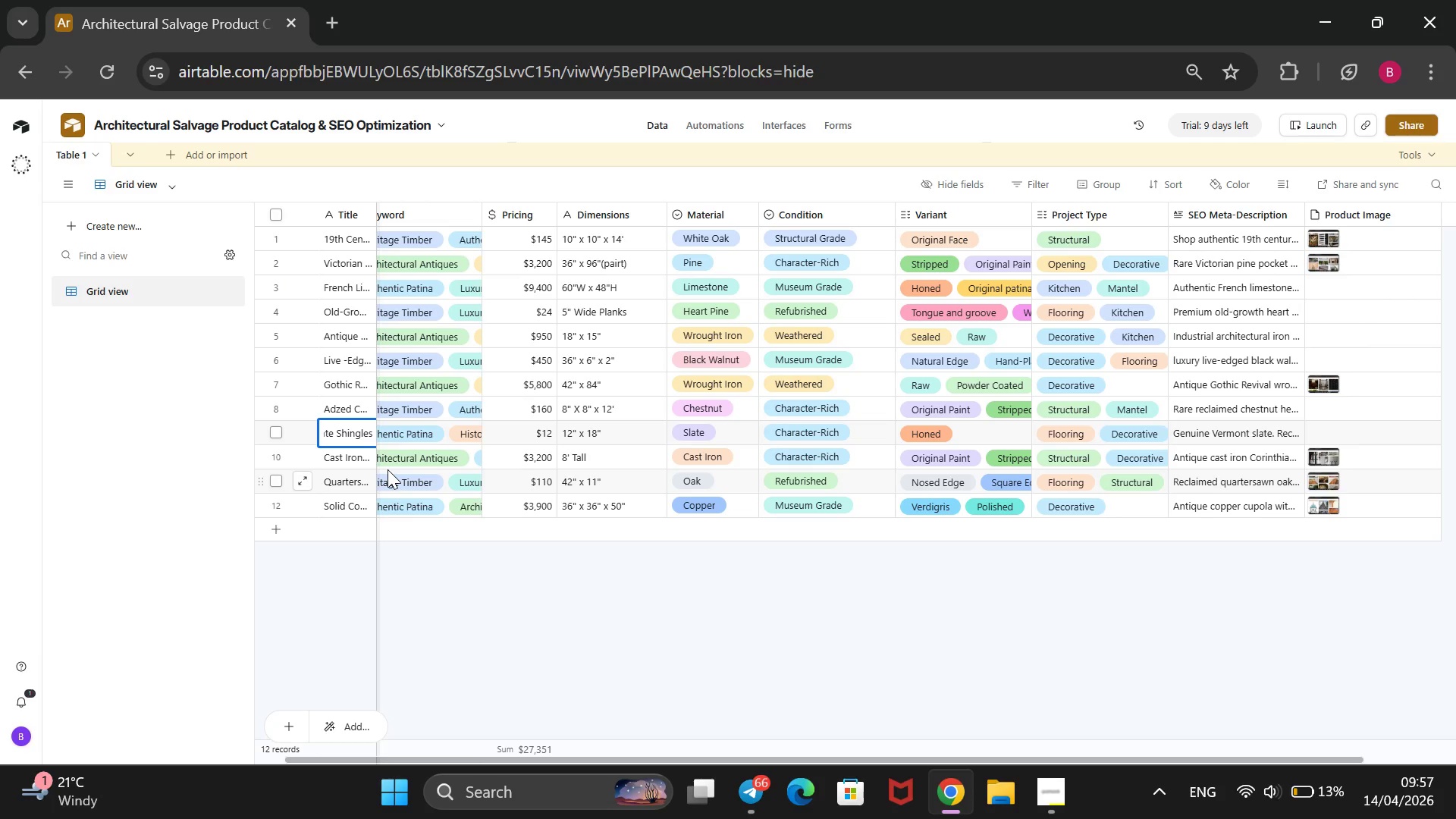 
key(ArrowRight)
 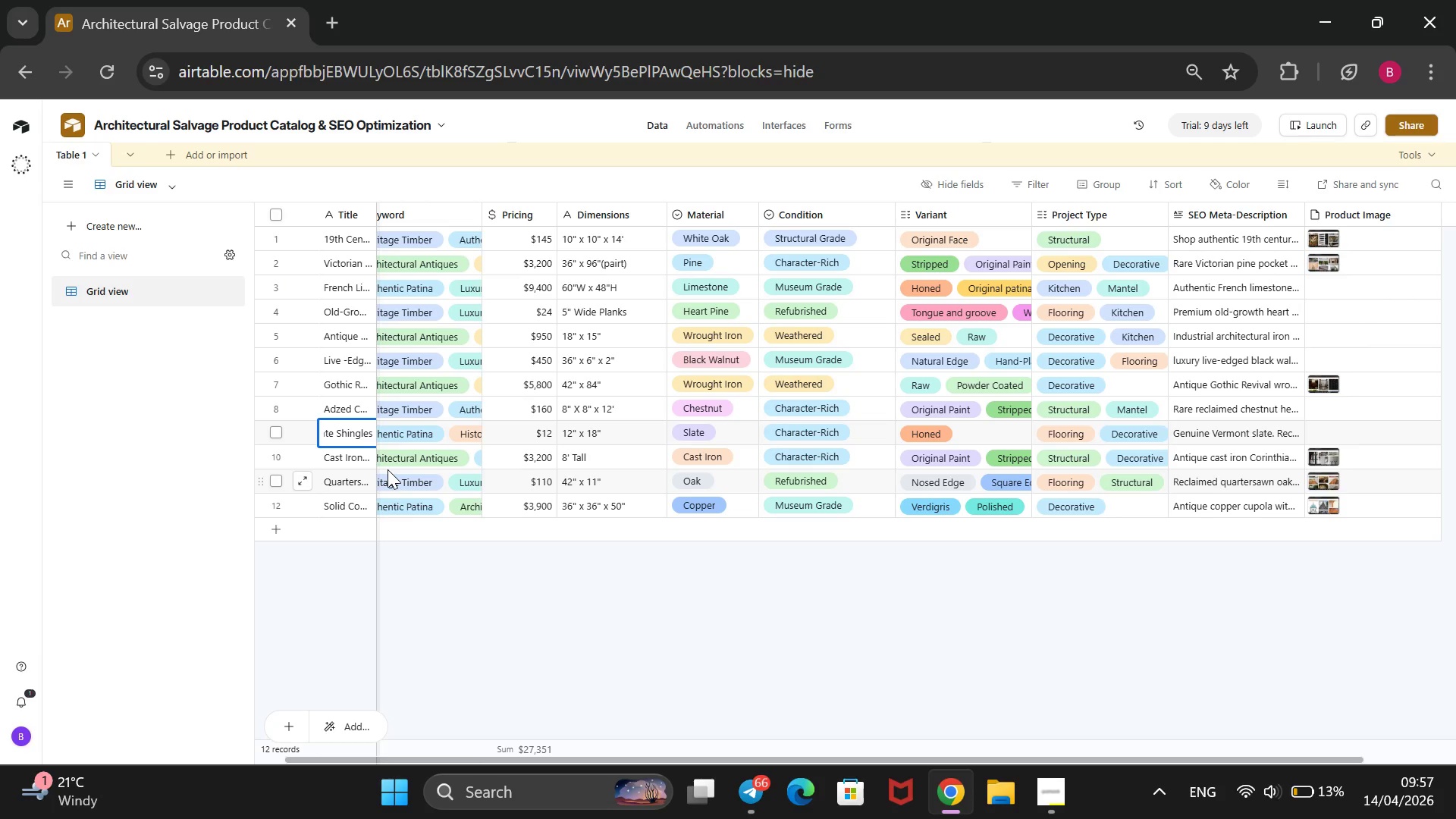 
key(ArrowRight)
 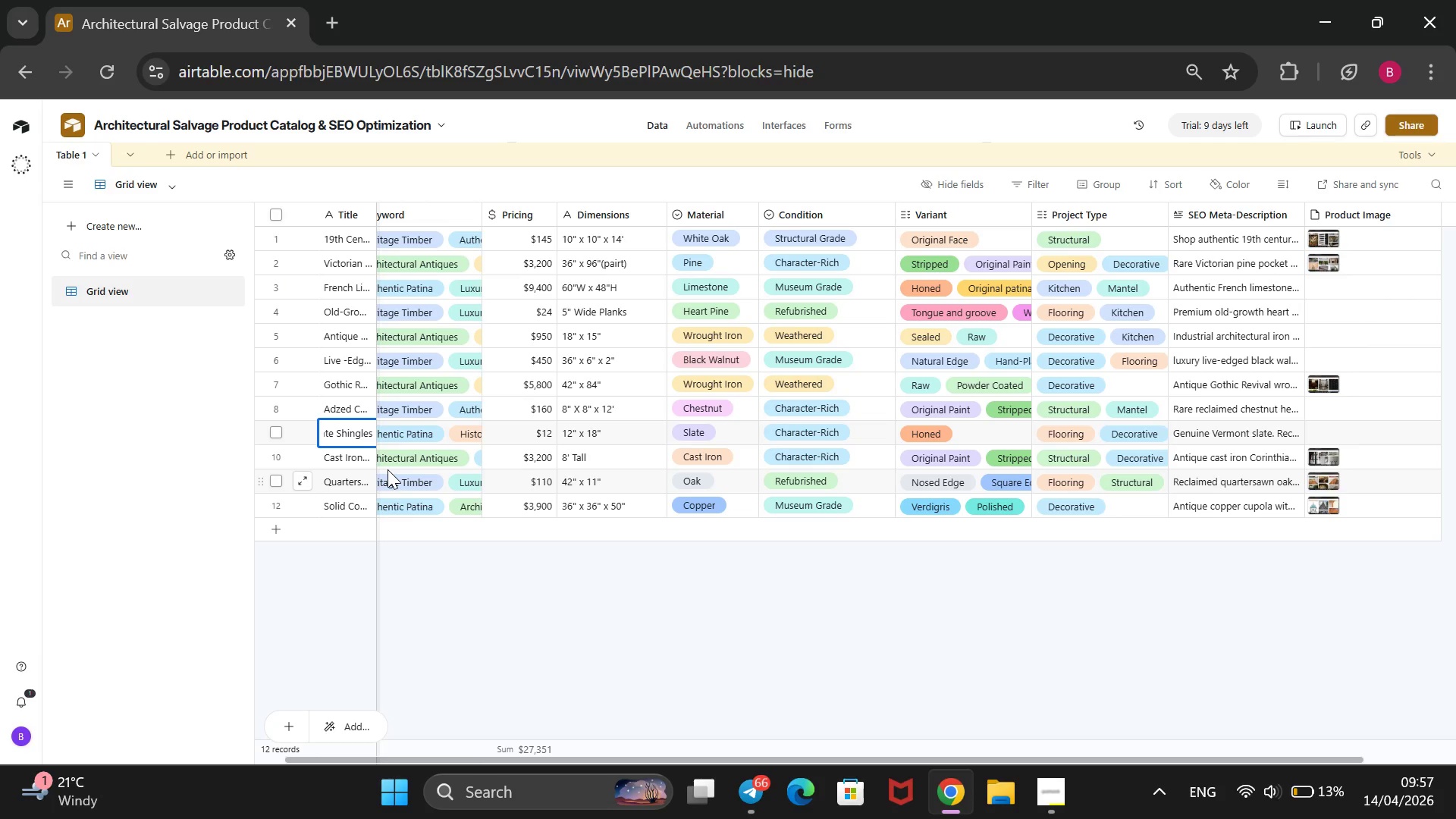 
key(ArrowRight)
 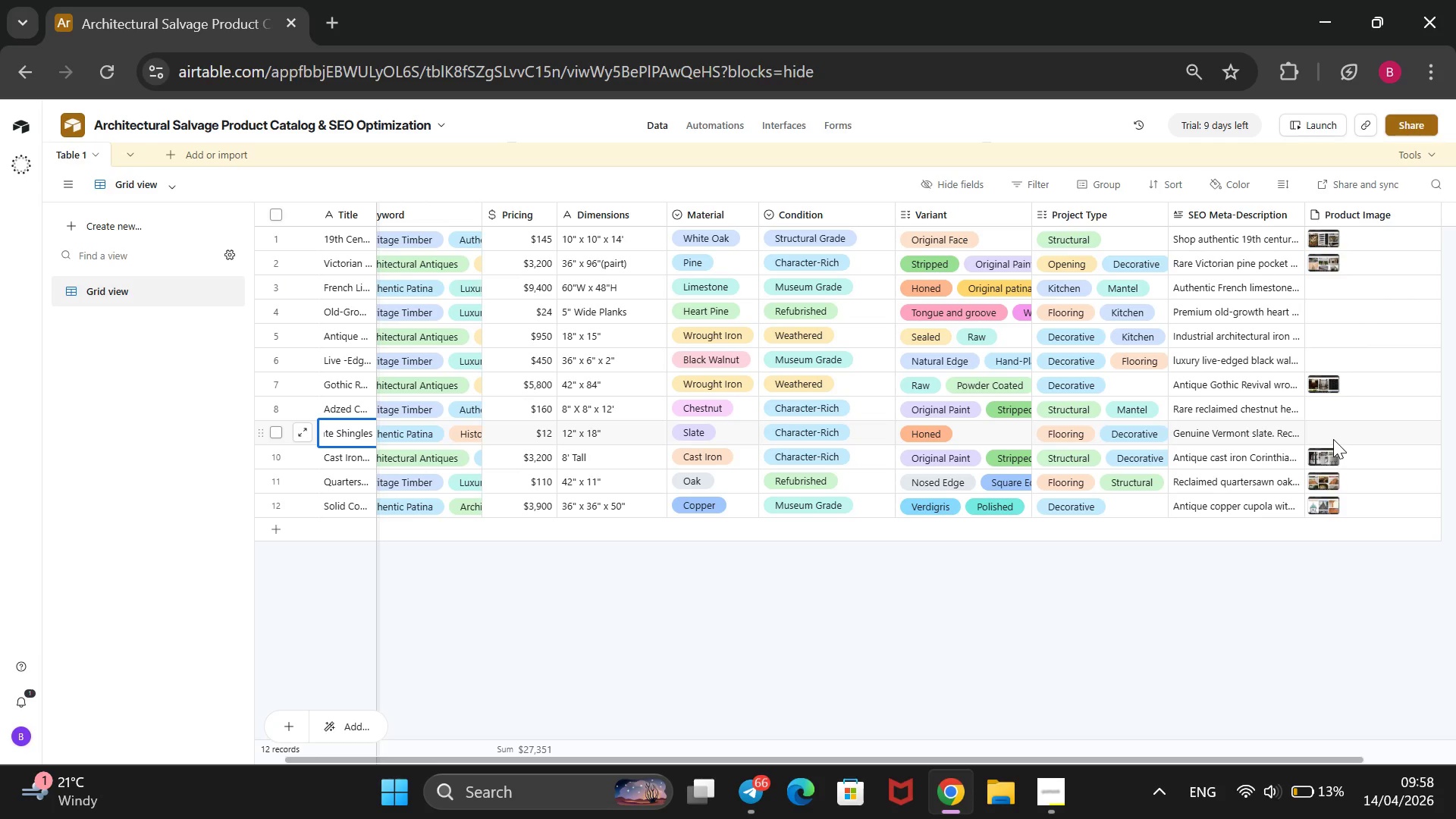 
wait(11.72)
 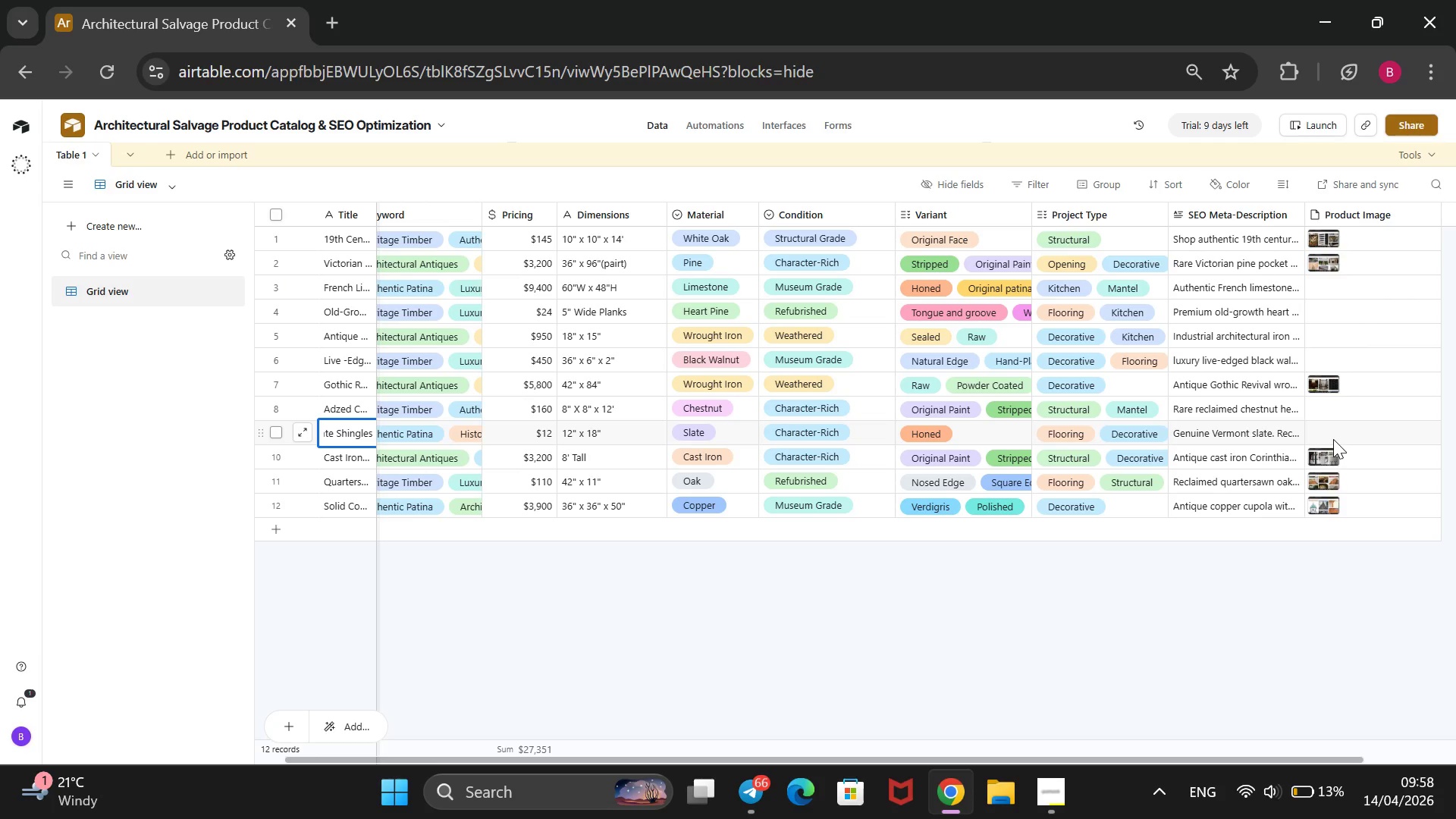 
double_click([1338, 435])
 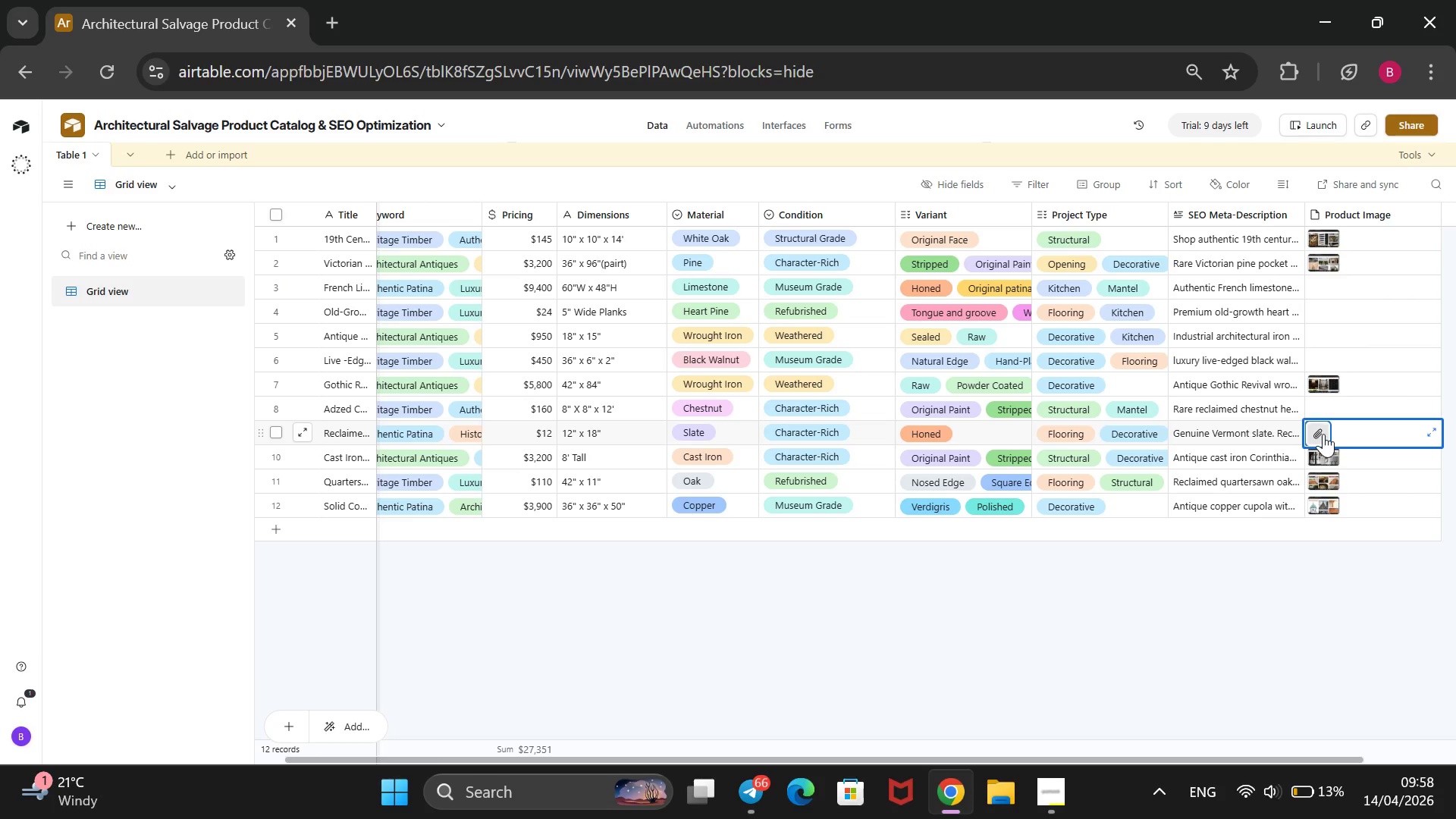 
left_click([1323, 434])
 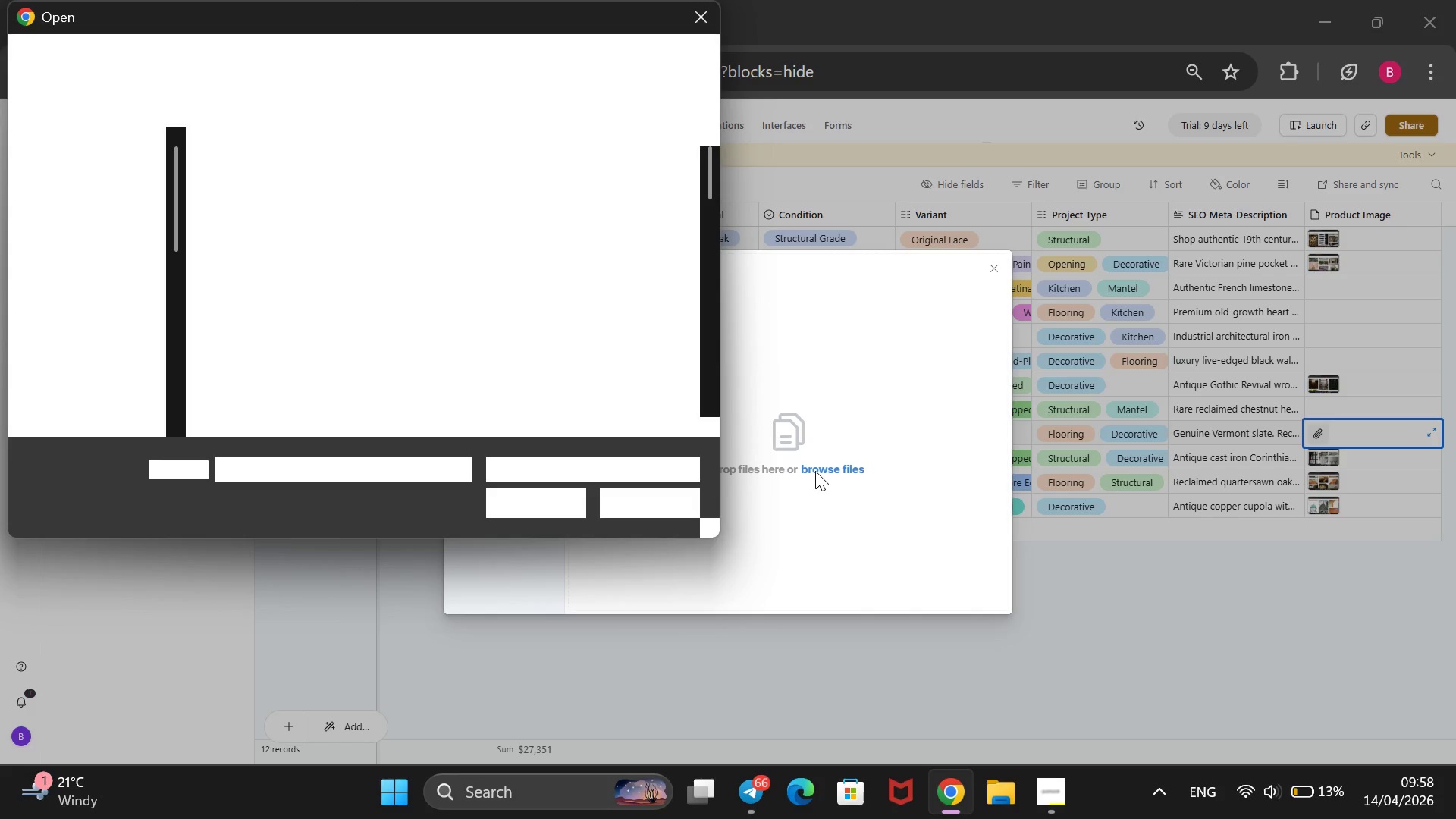 
wait(7.17)
 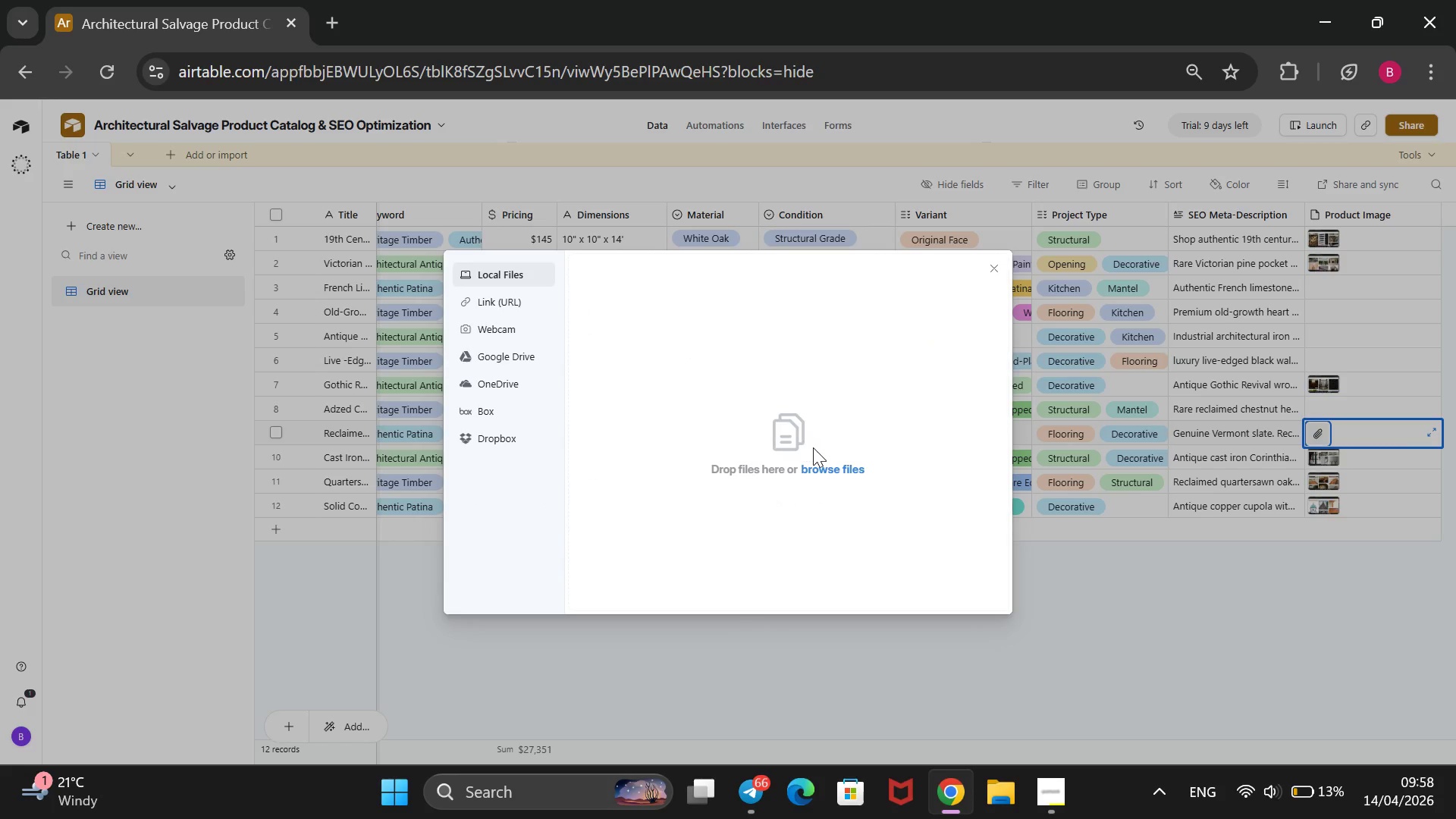 
scroll: coordinate [679, 182], scroll_direction: down, amount: 24.0
 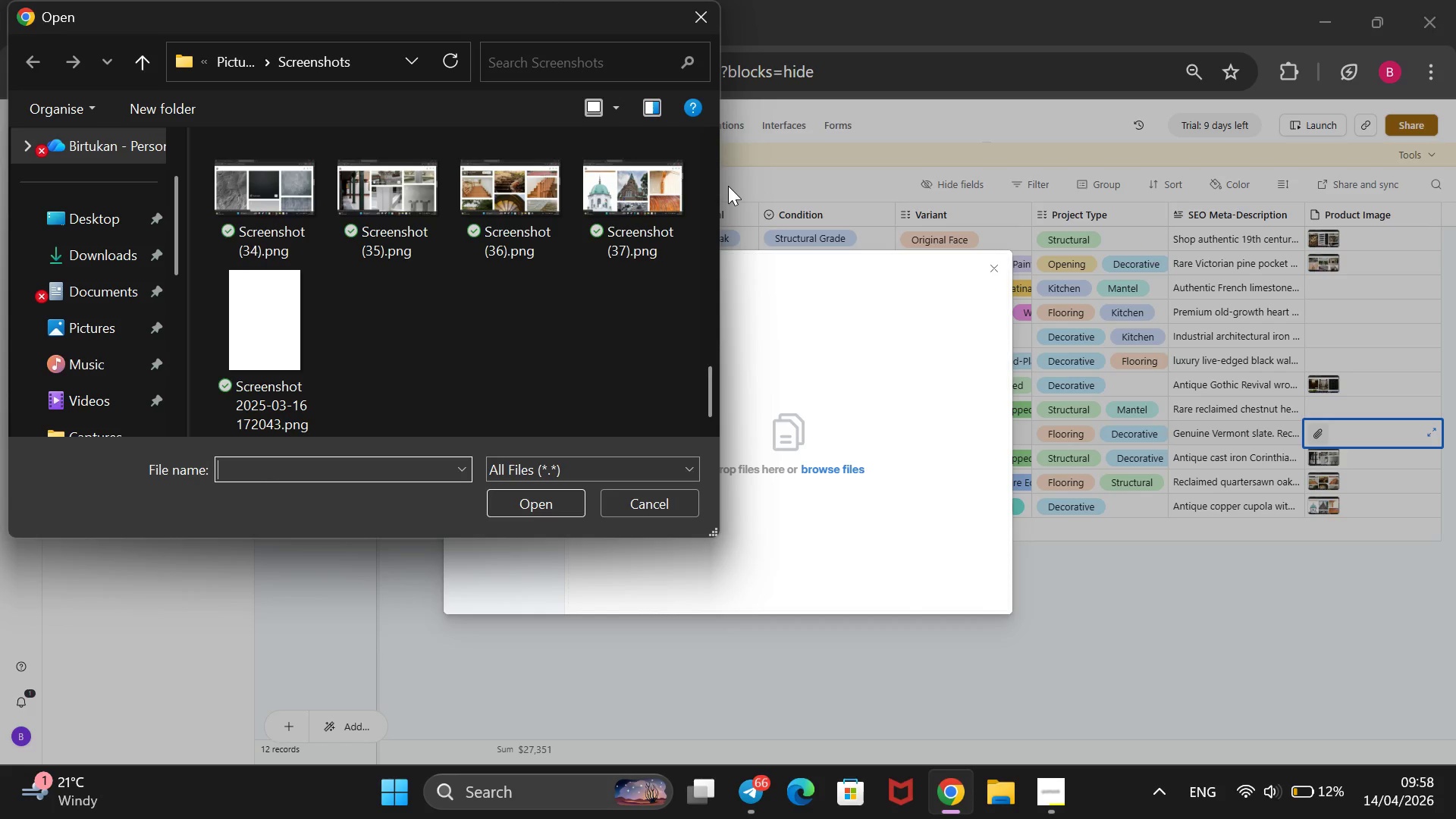 
wait(44.38)
 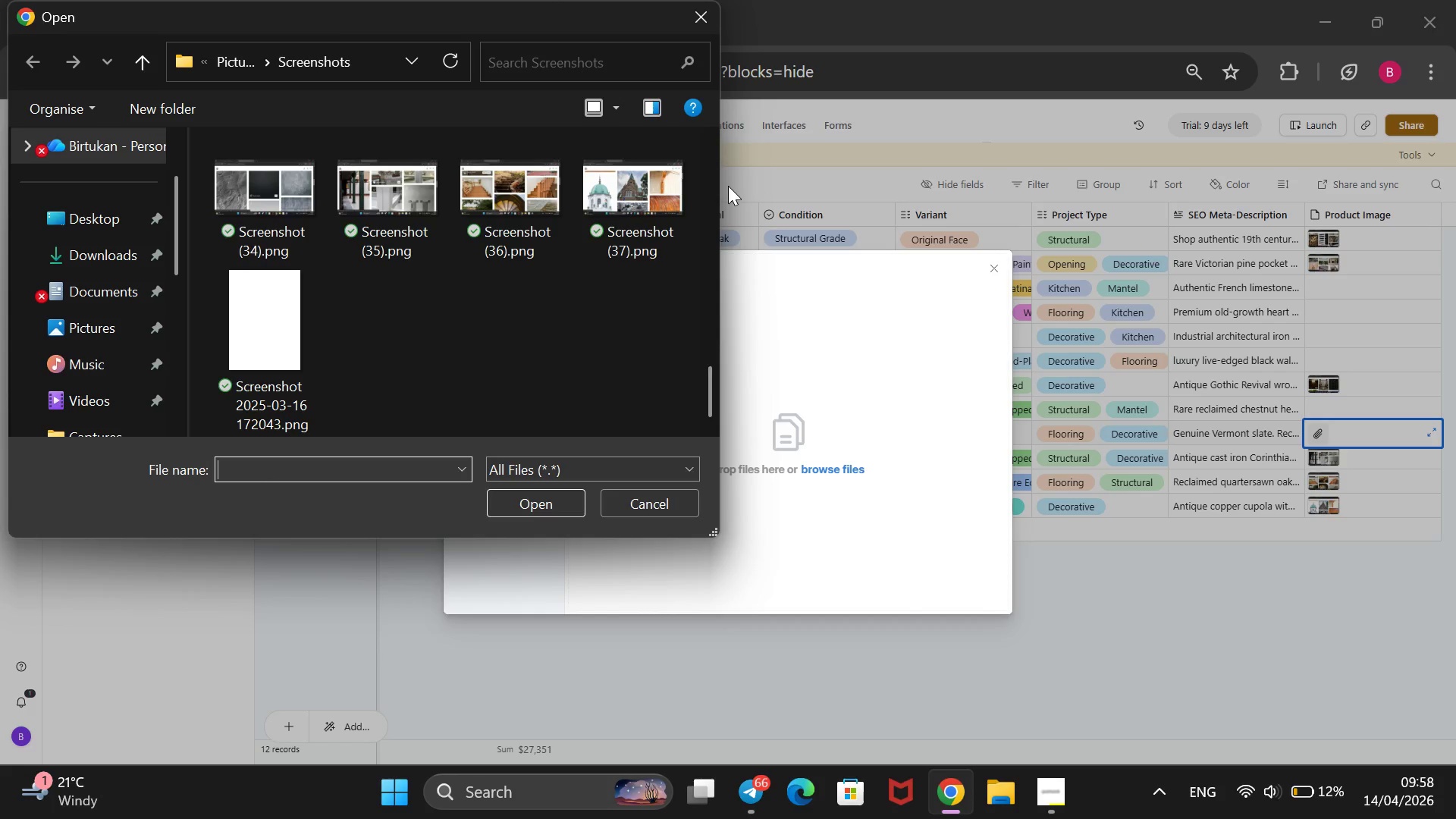 
left_click([257, 184])
 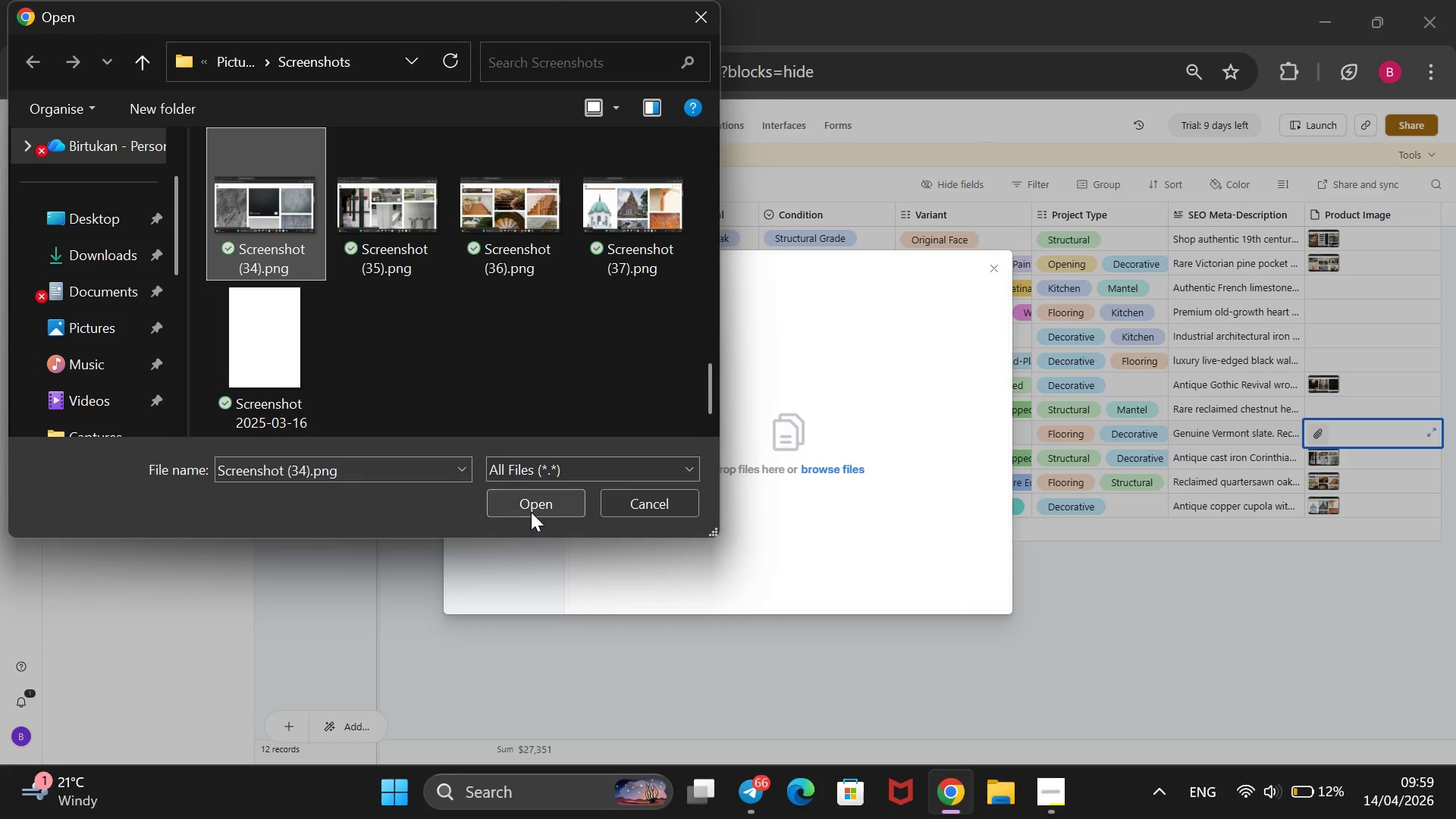 
left_click([539, 504])
 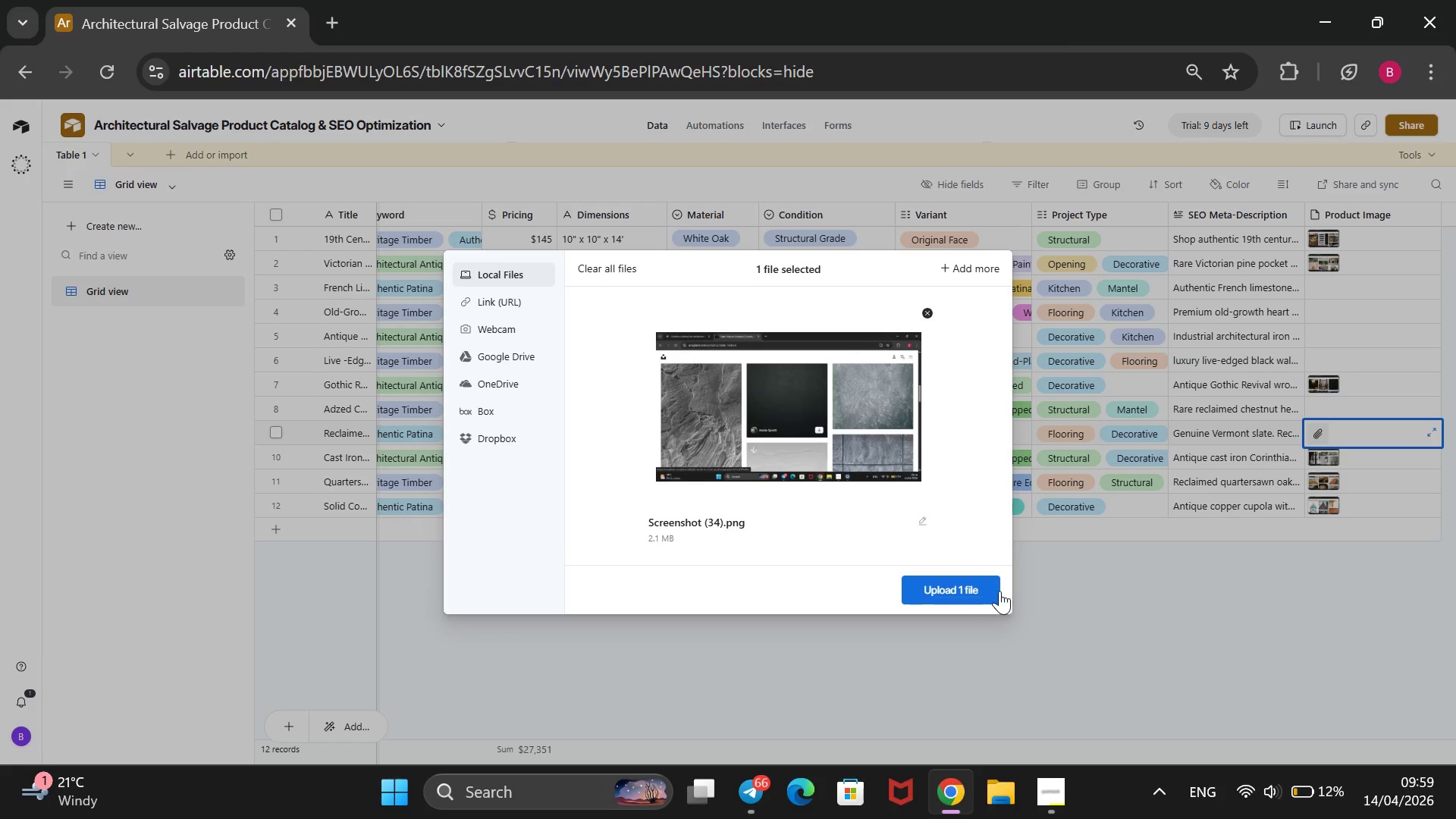 
left_click([968, 586])
 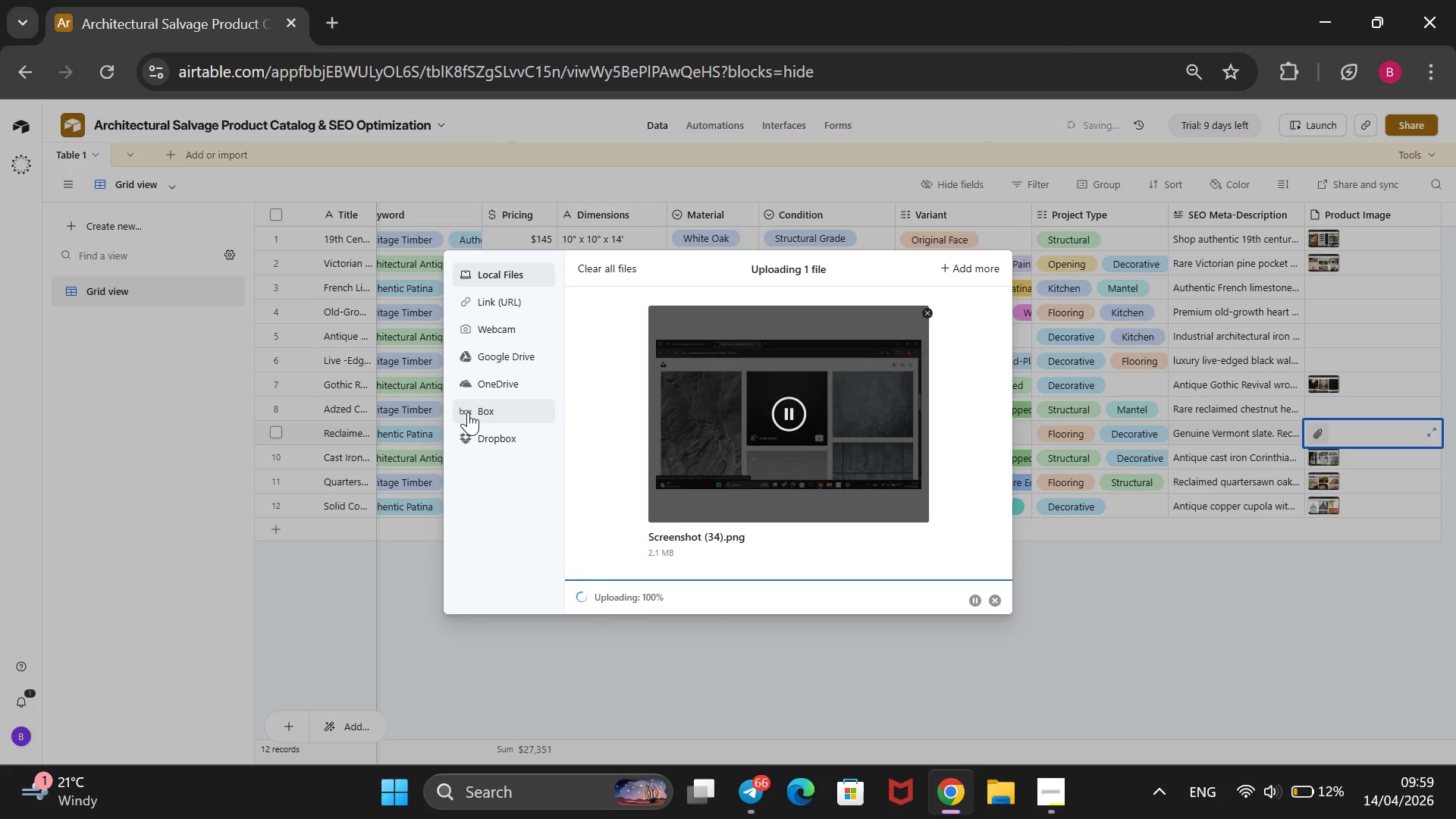 
wait(9.91)
 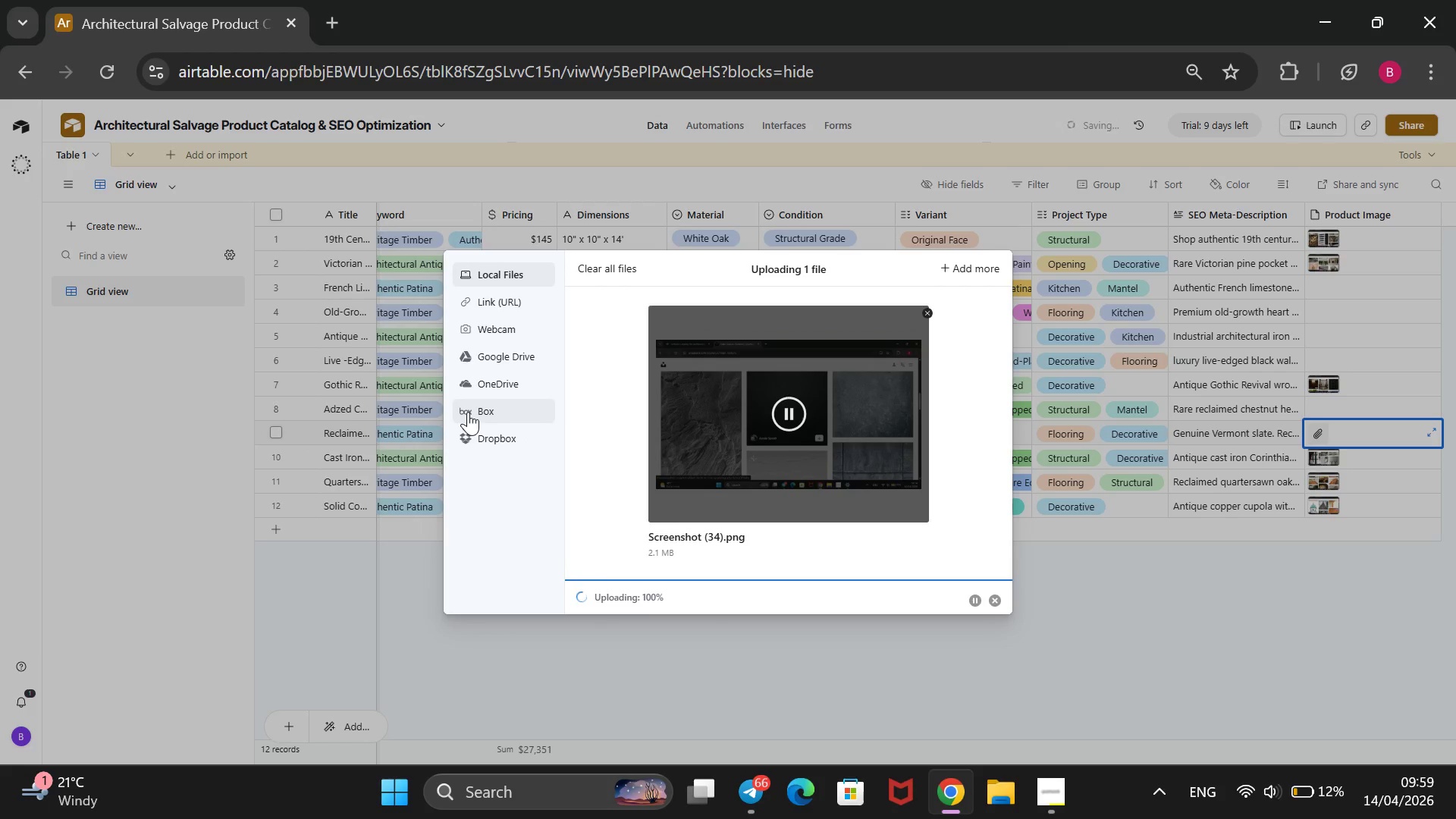 
double_click([350, 407])
 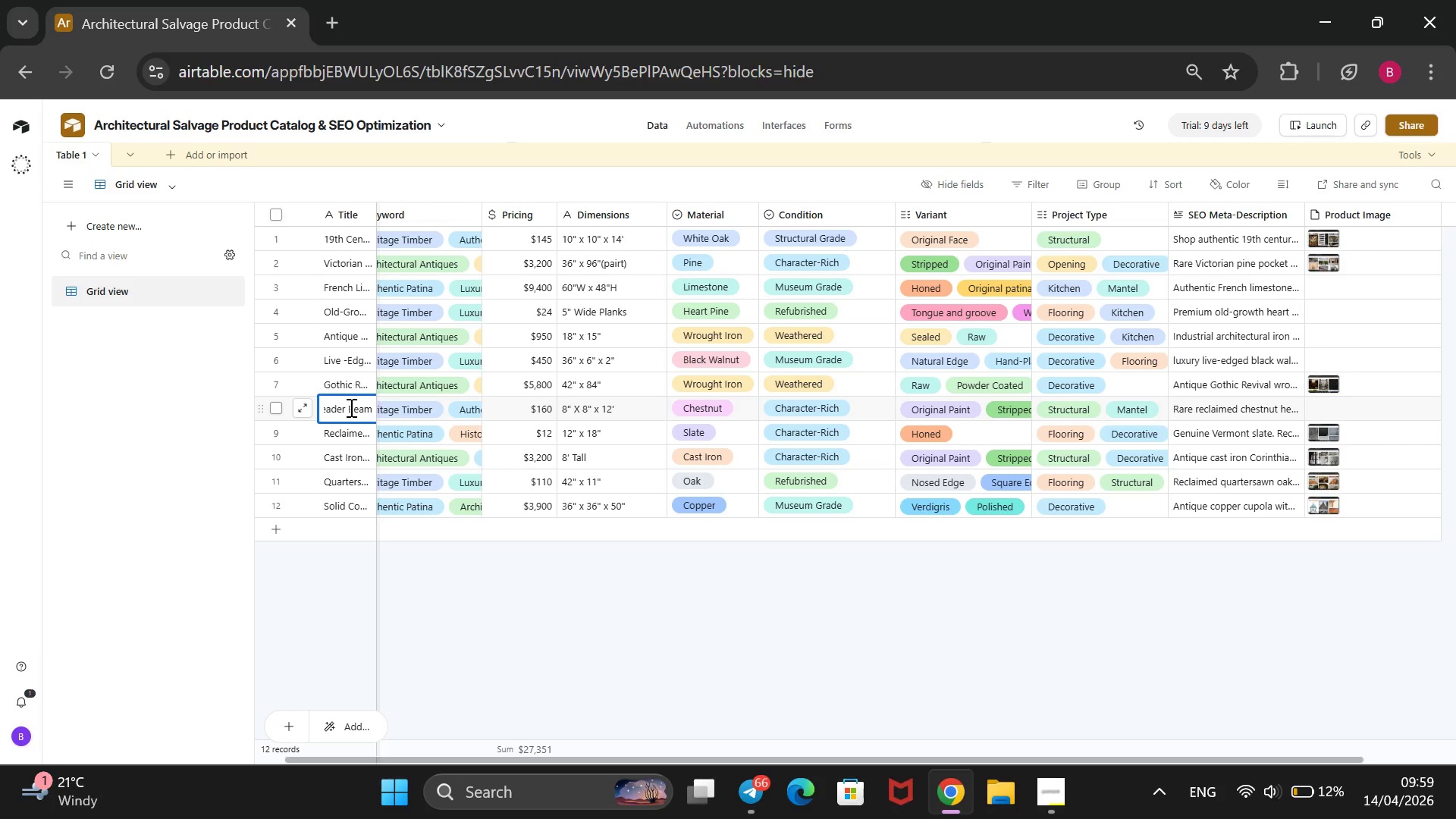 
hold_key(key=ArrowLeft, duration=1.52)
 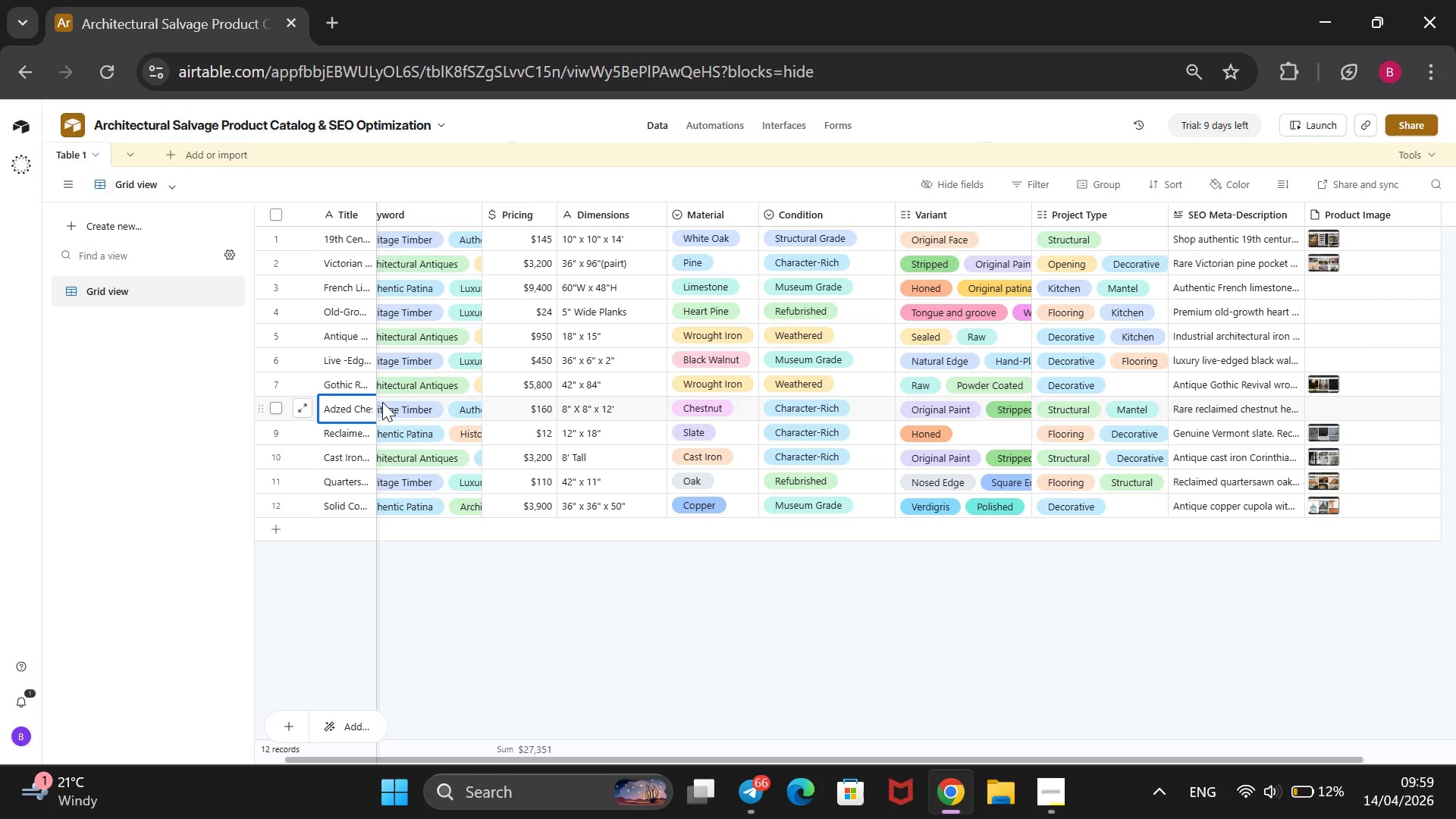 
hold_key(key=ArrowLeft, duration=0.53)
 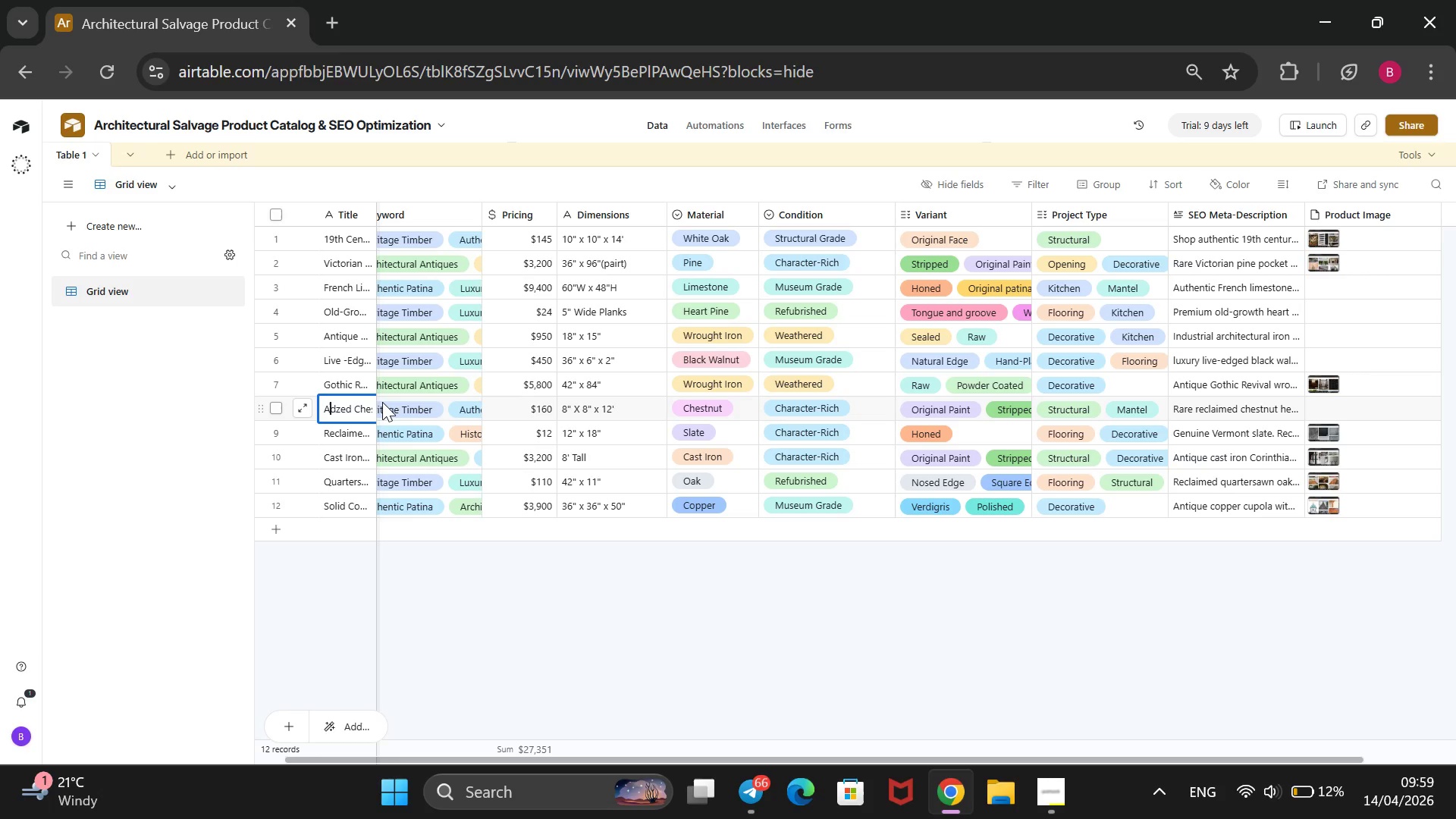 
hold_key(key=ArrowRight, duration=1.53)
 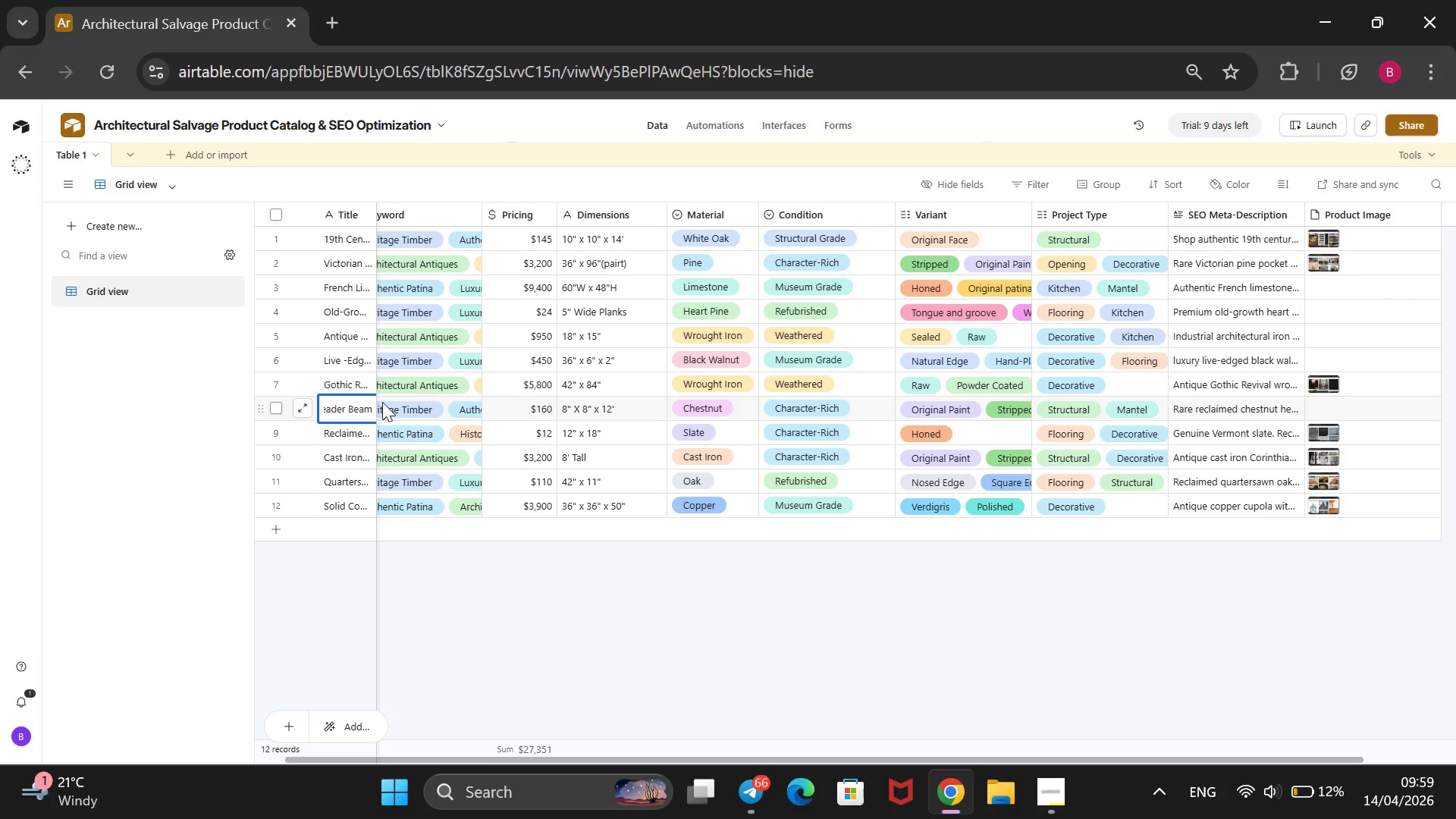 
hold_key(key=ArrowRight, duration=0.52)
 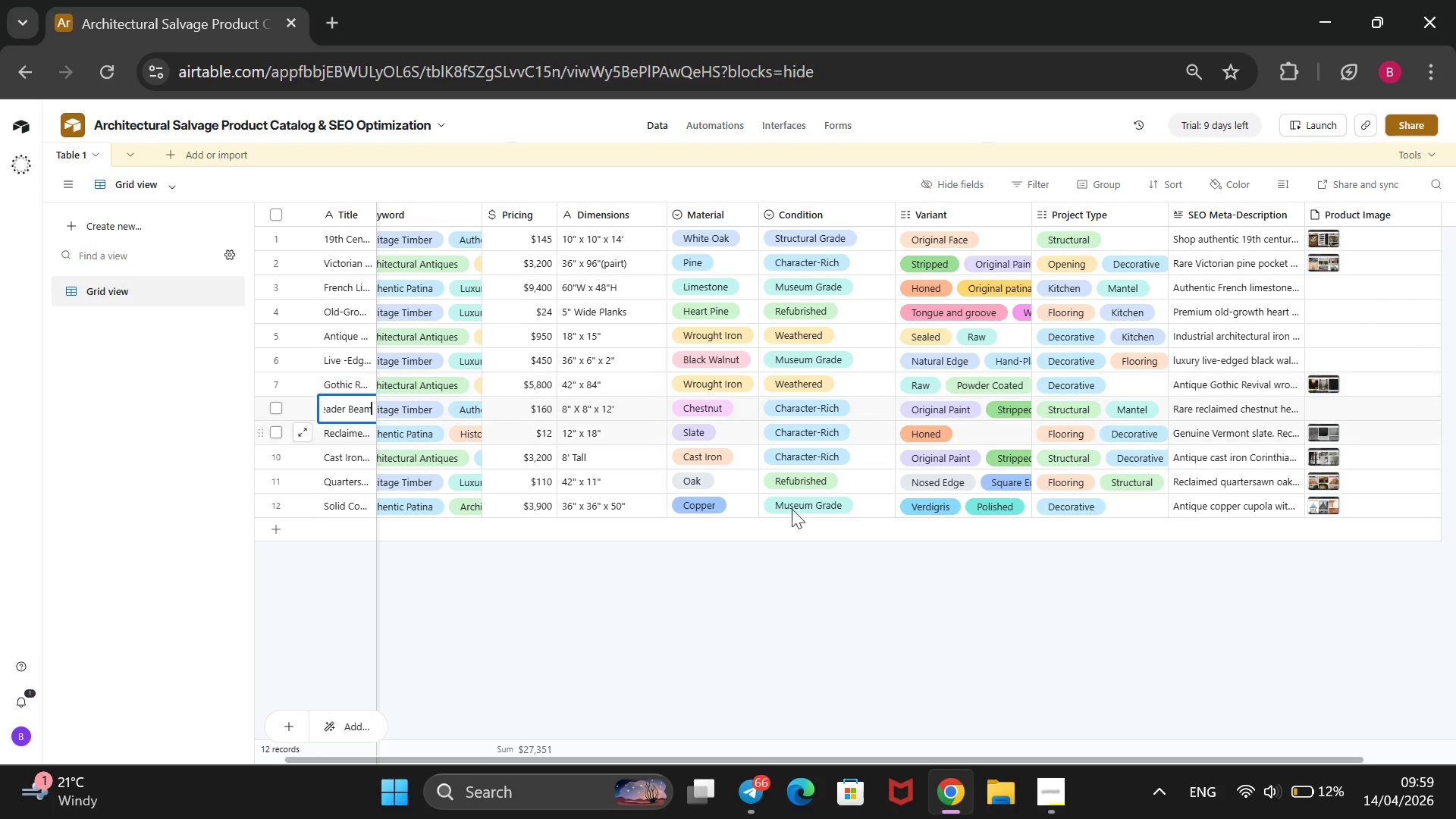 
wait(7.14)
 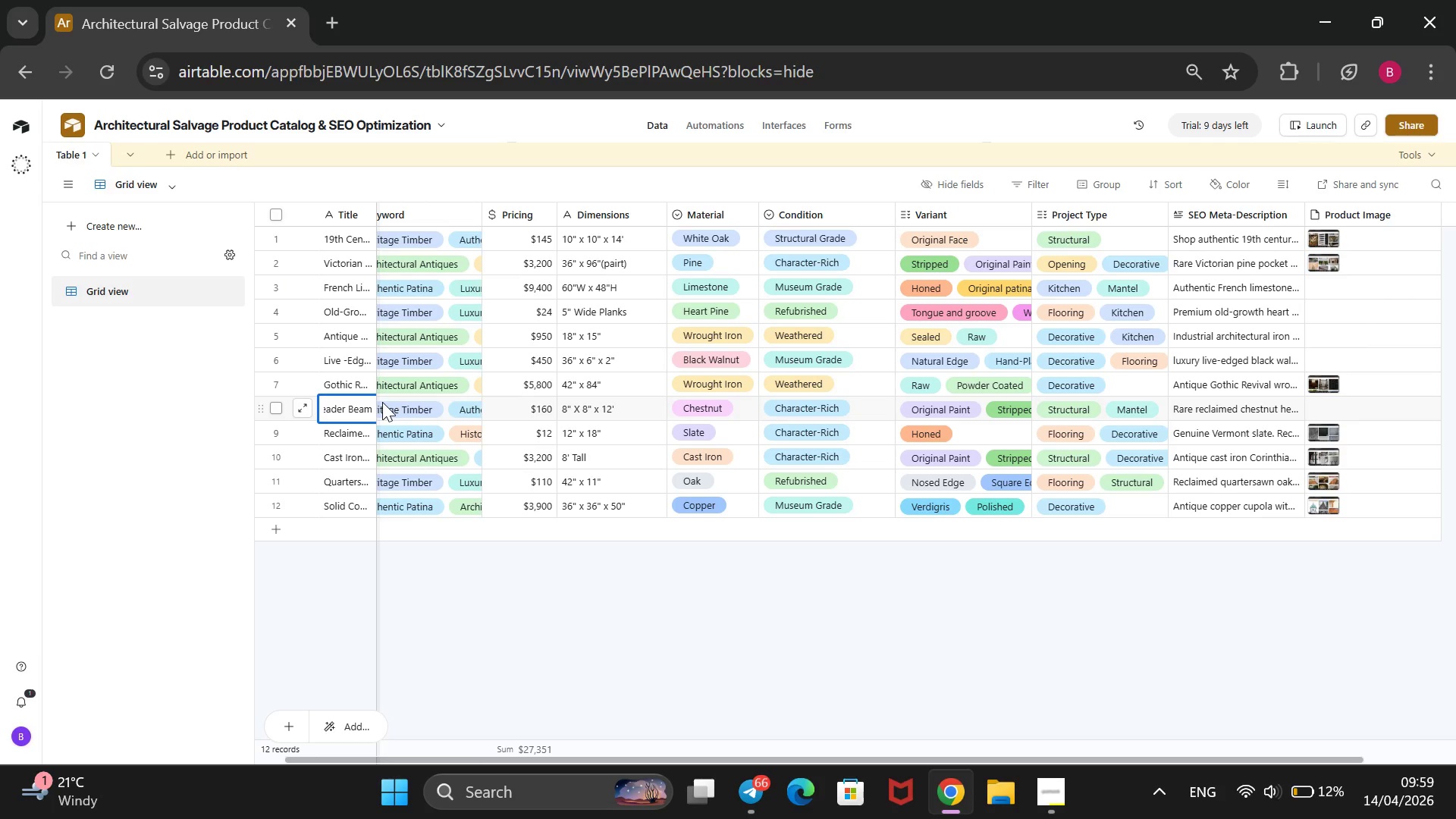 
left_click([1379, 415])
 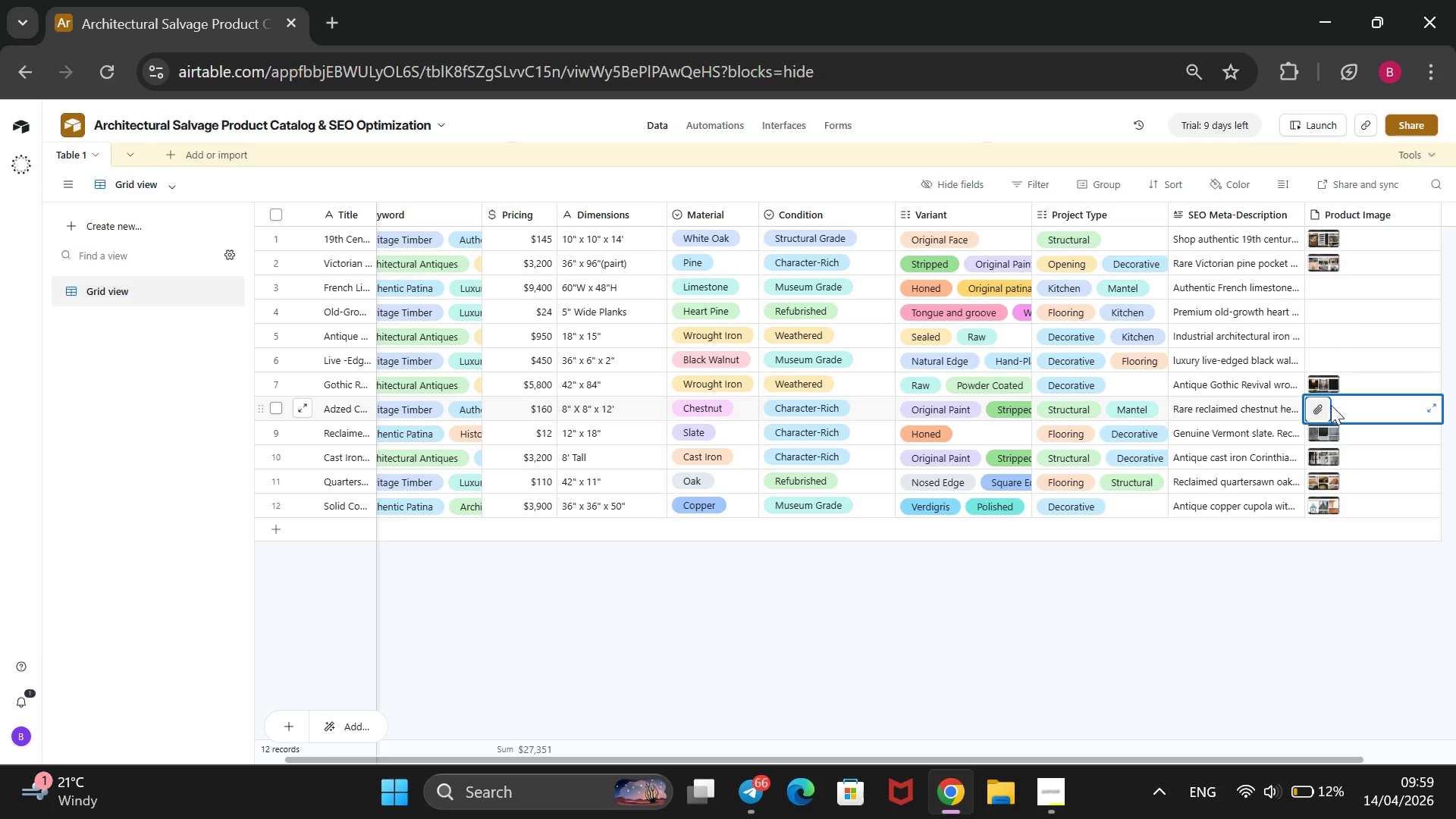 
left_click([1312, 403])
 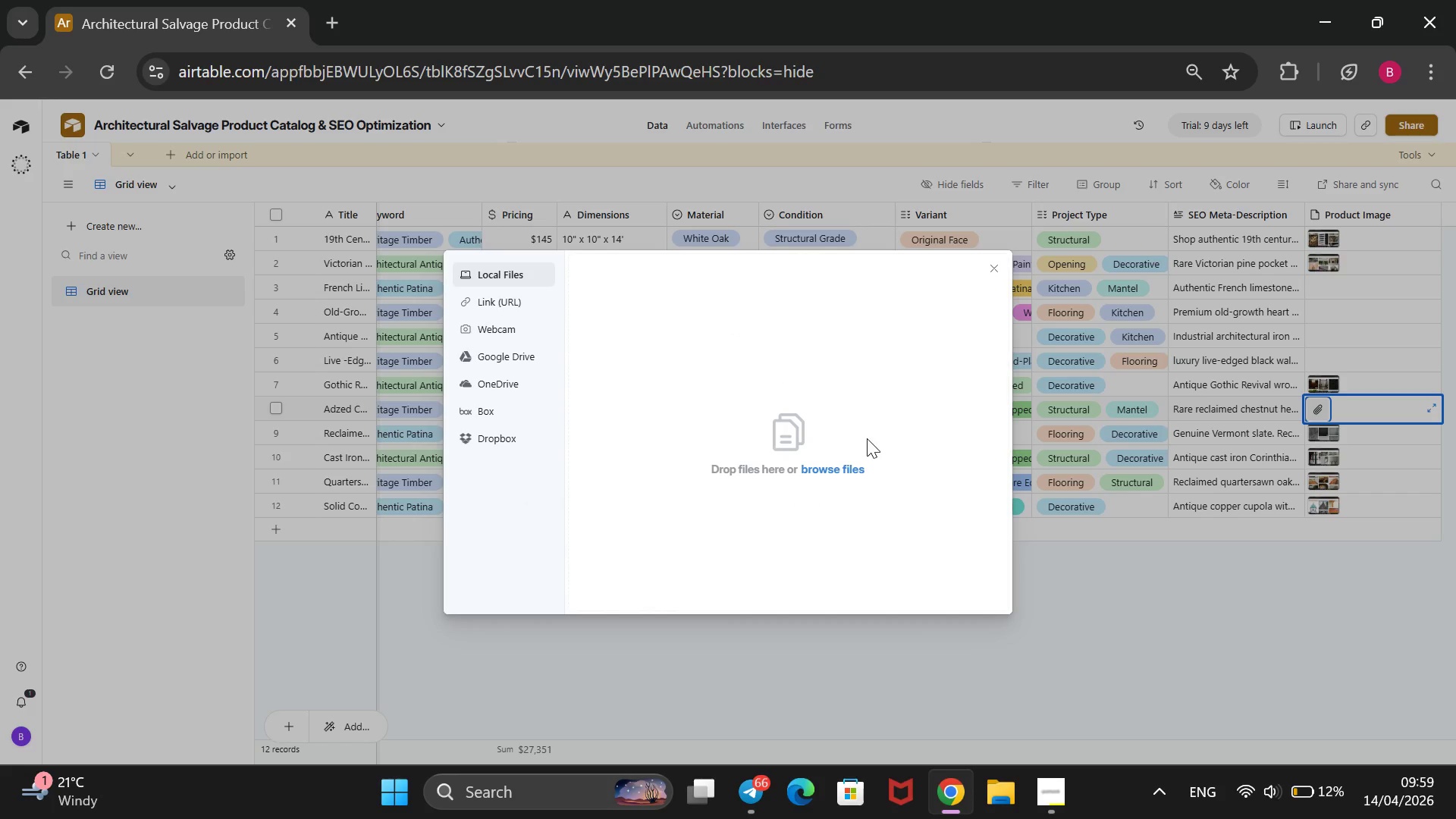 
left_click([835, 465])
 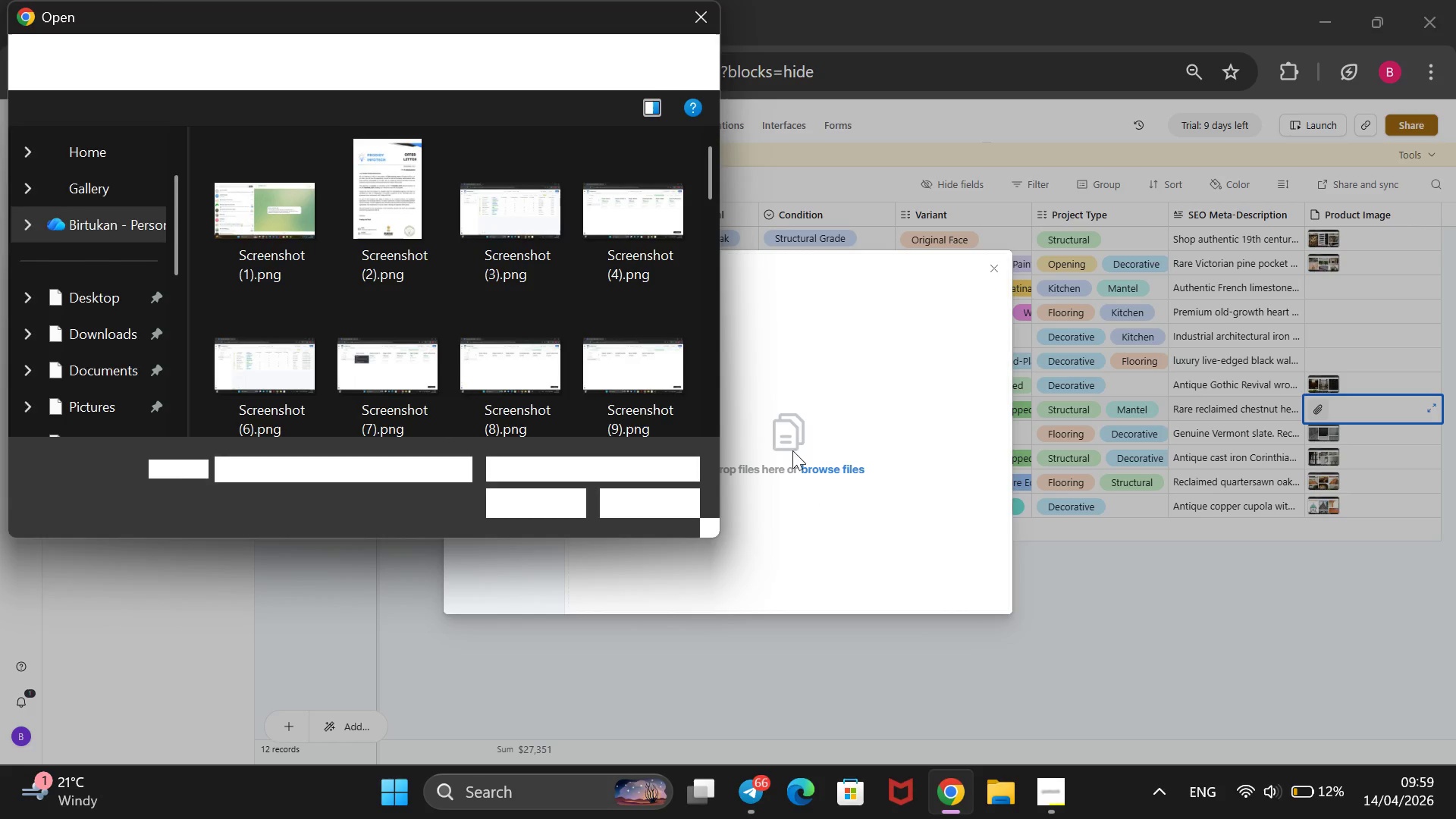 
scroll: coordinate [695, 288], scroll_direction: down, amount: 22.0
 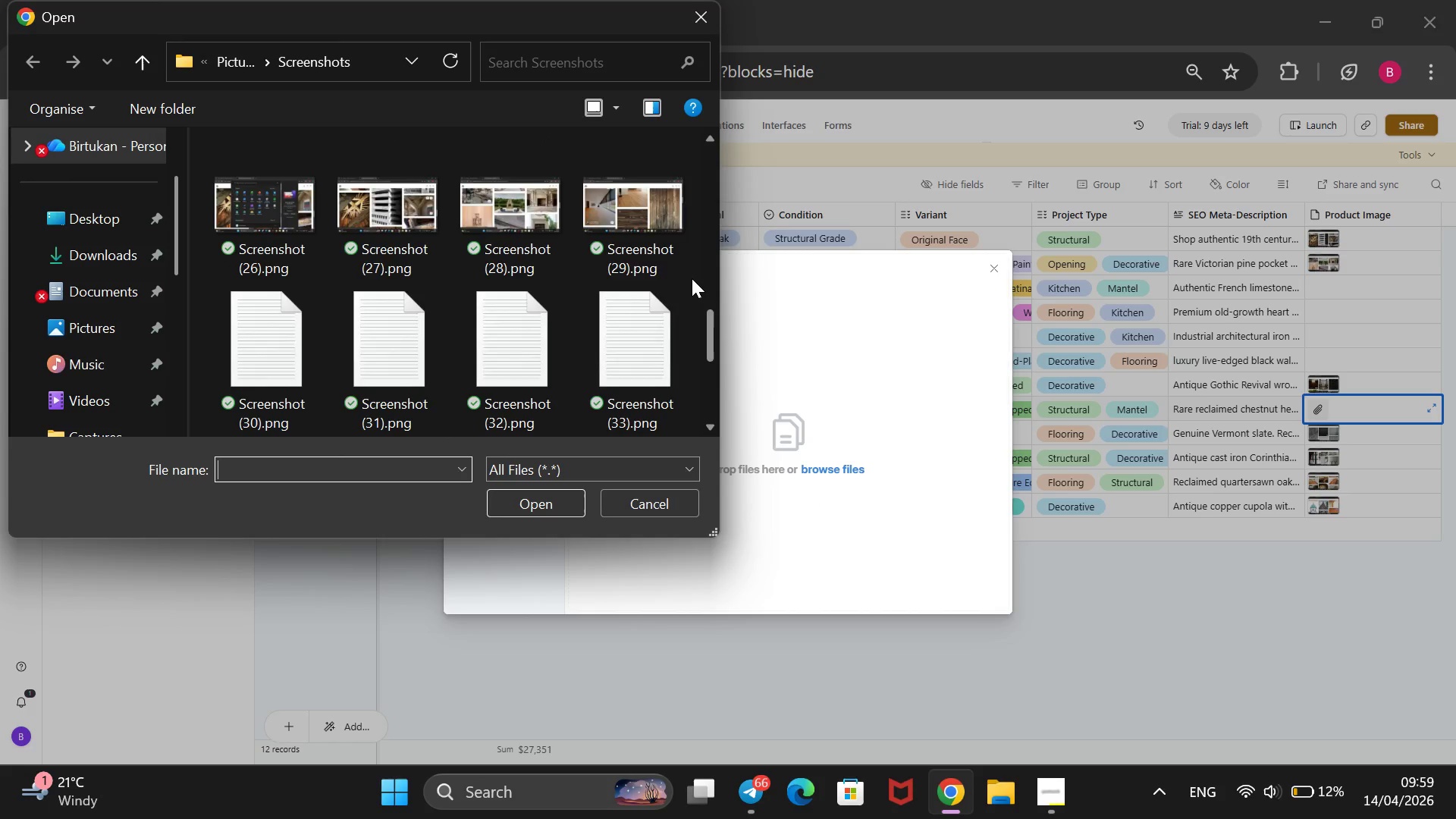 
mouse_move([711, 268])
 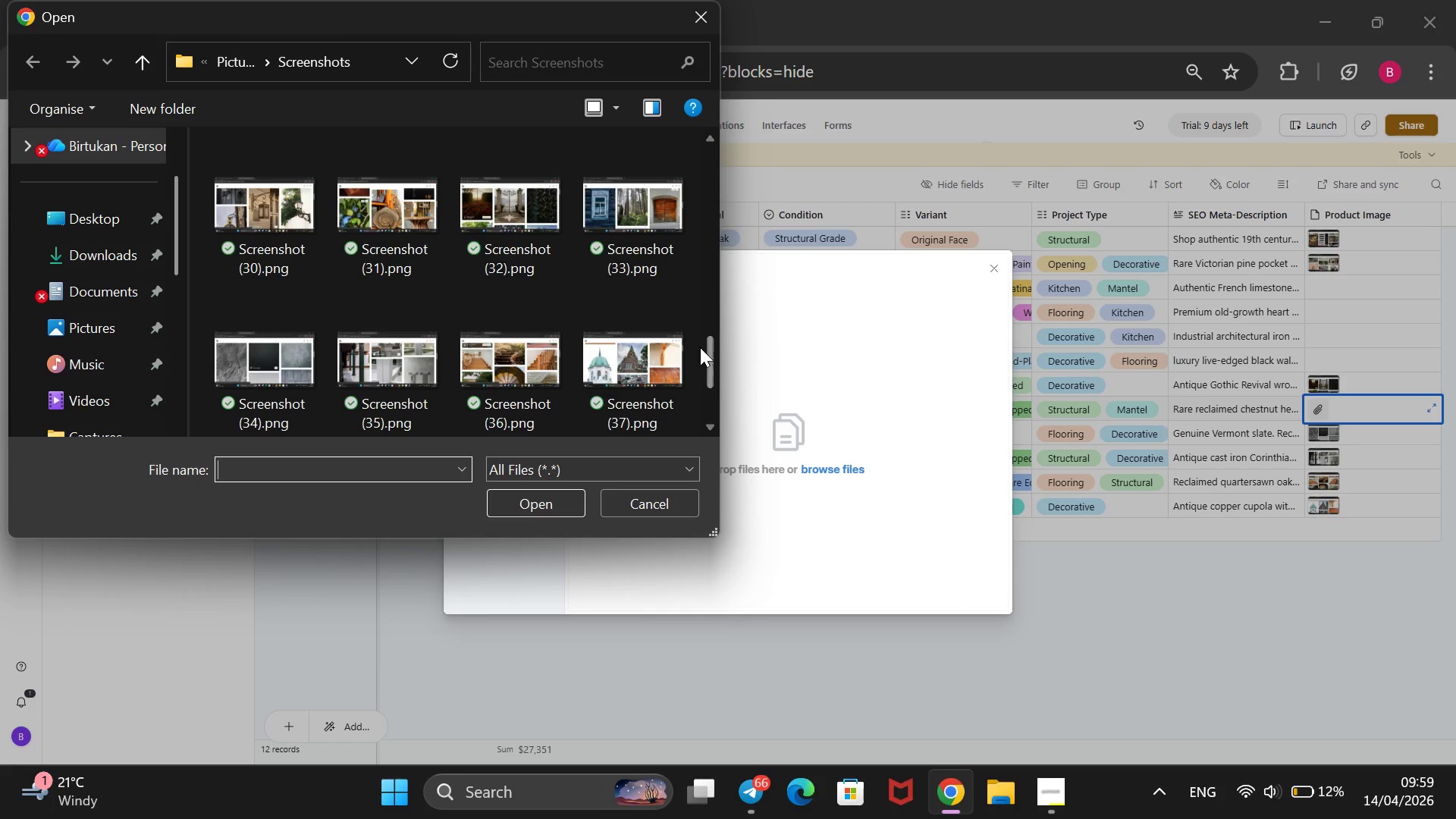 
wait(7.35)
 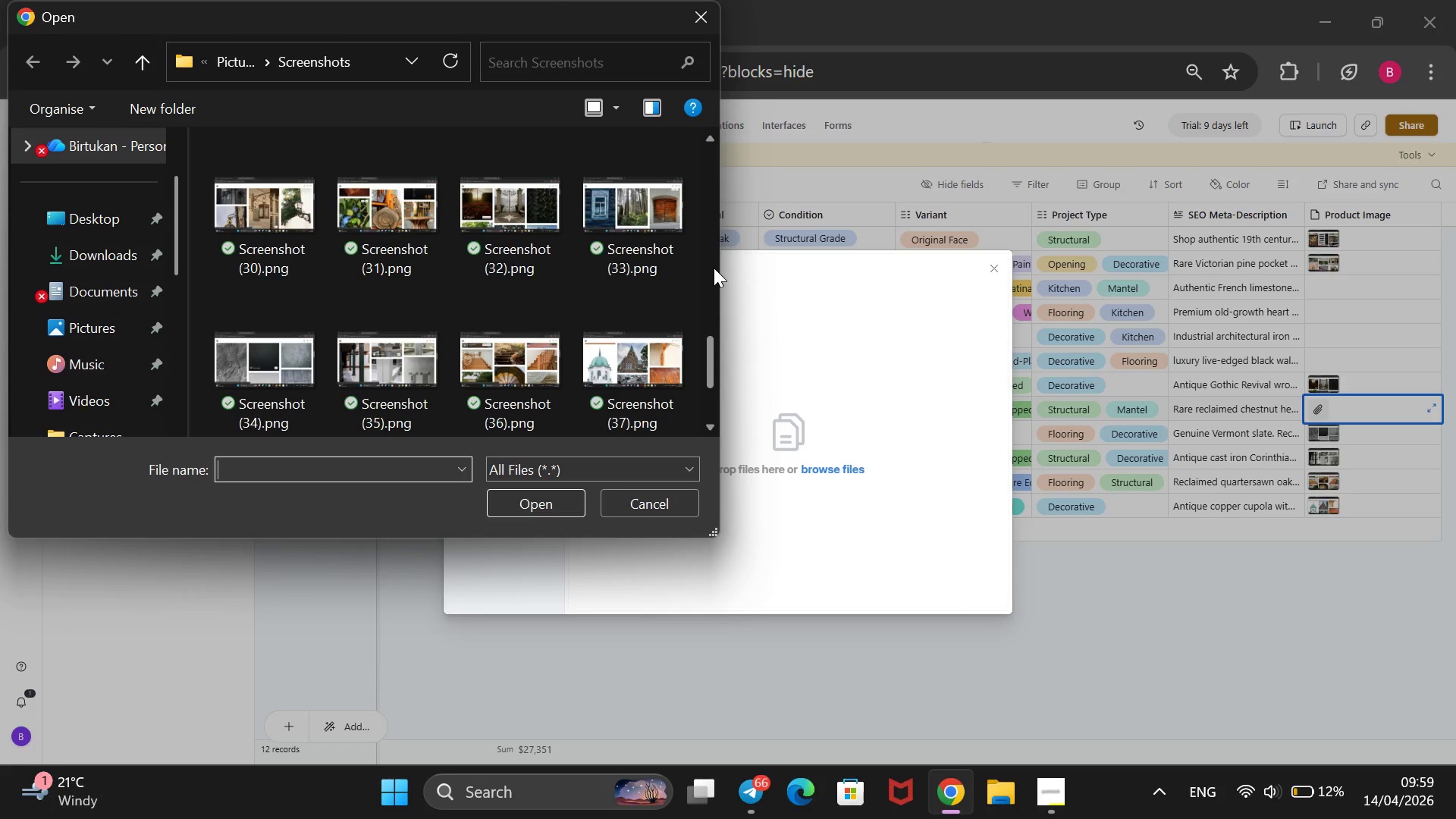 
left_click([708, 349])
 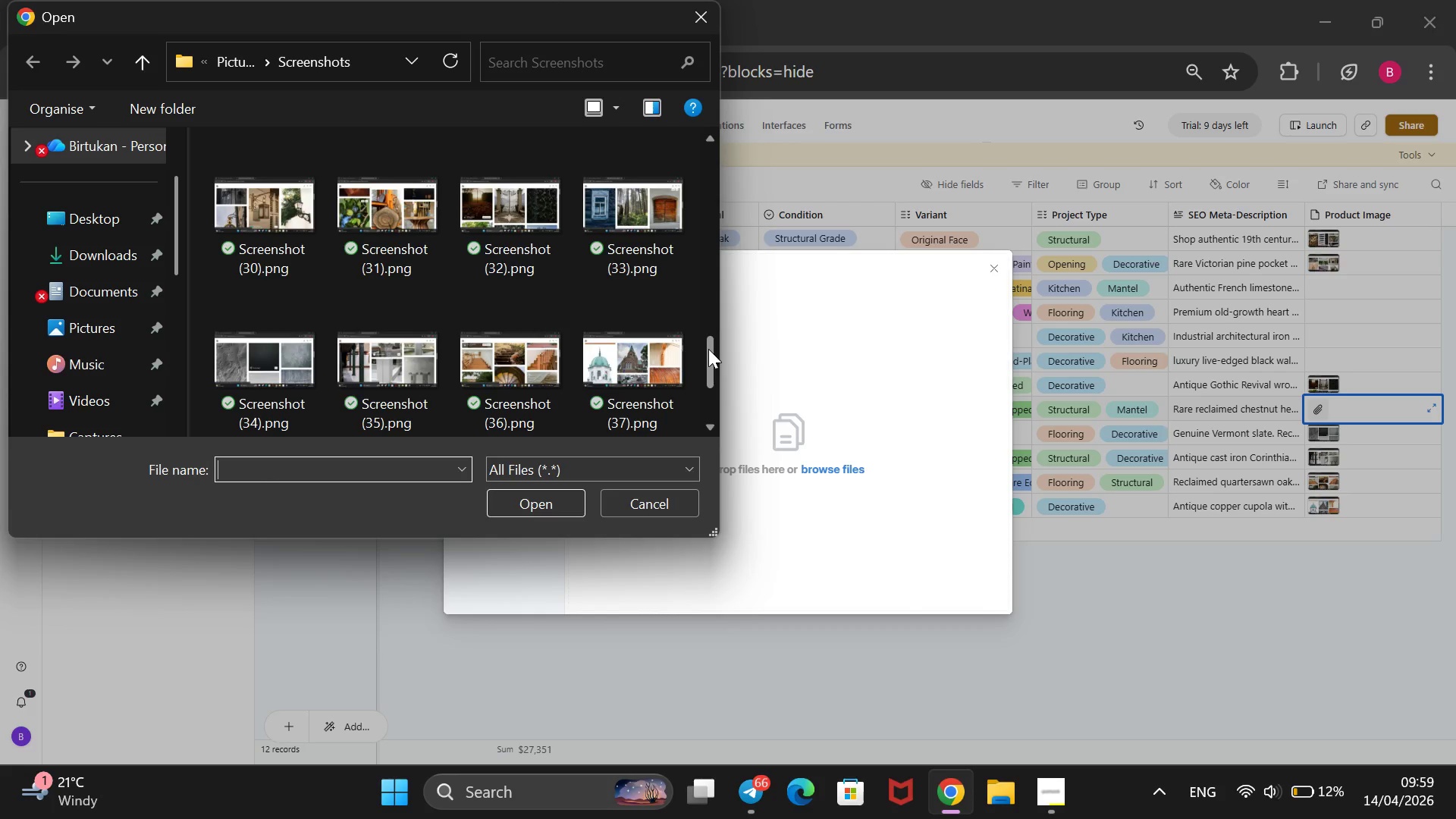 
left_click([708, 349])
 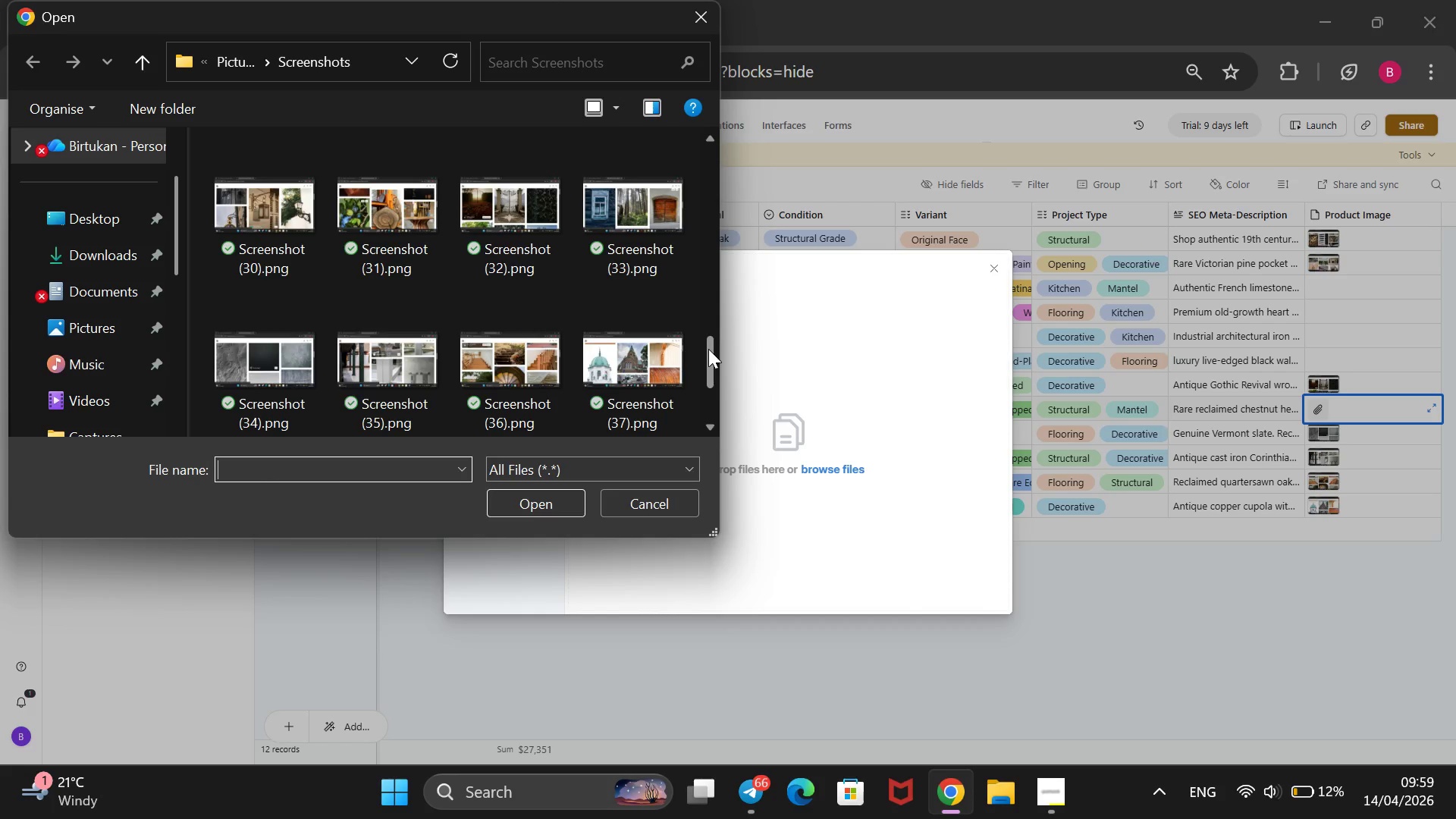 
left_click_drag(start_coordinate=[708, 349], to_coordinate=[726, 343])
 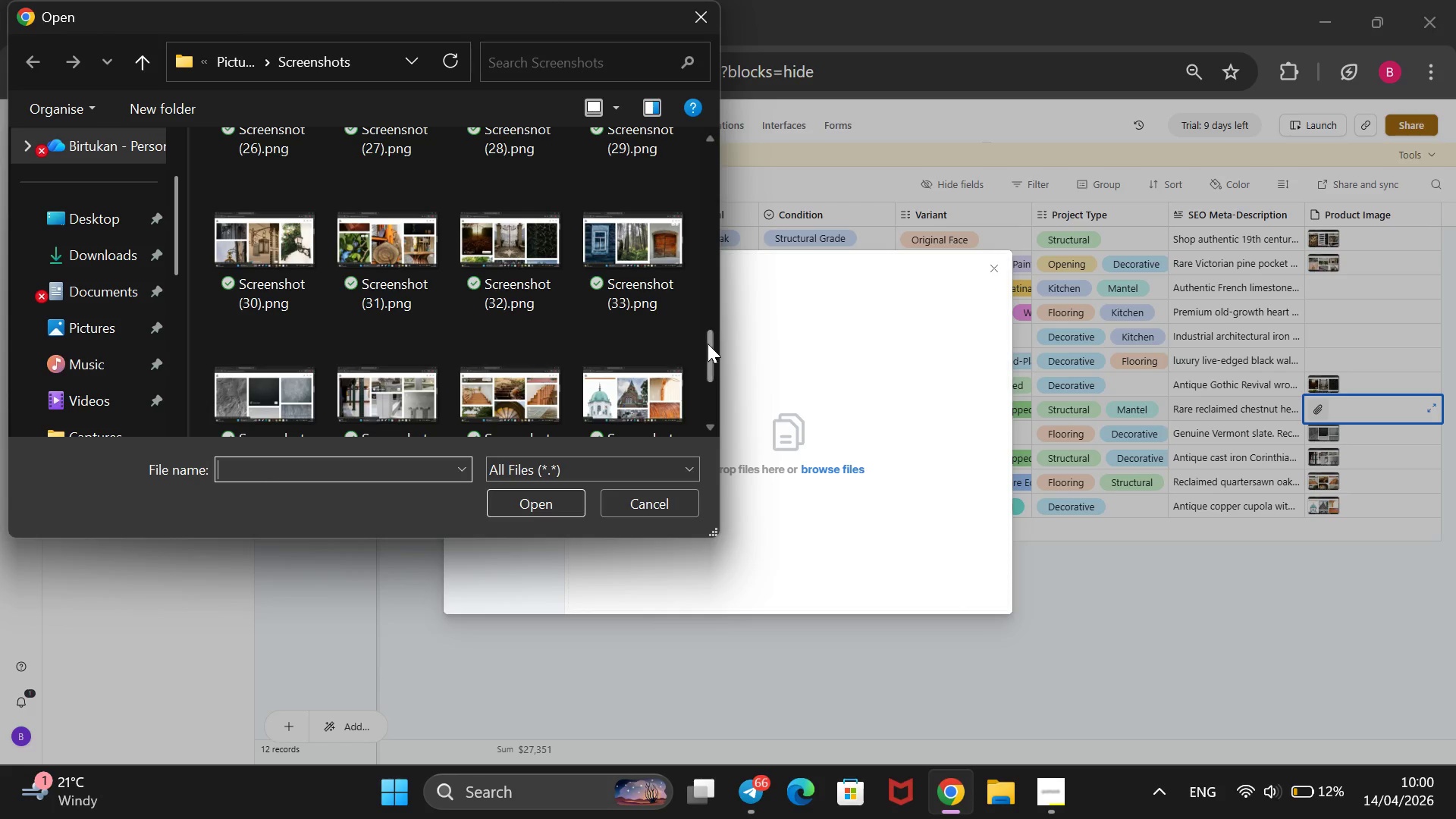 
left_click_drag(start_coordinate=[708, 344], to_coordinate=[723, 327])
 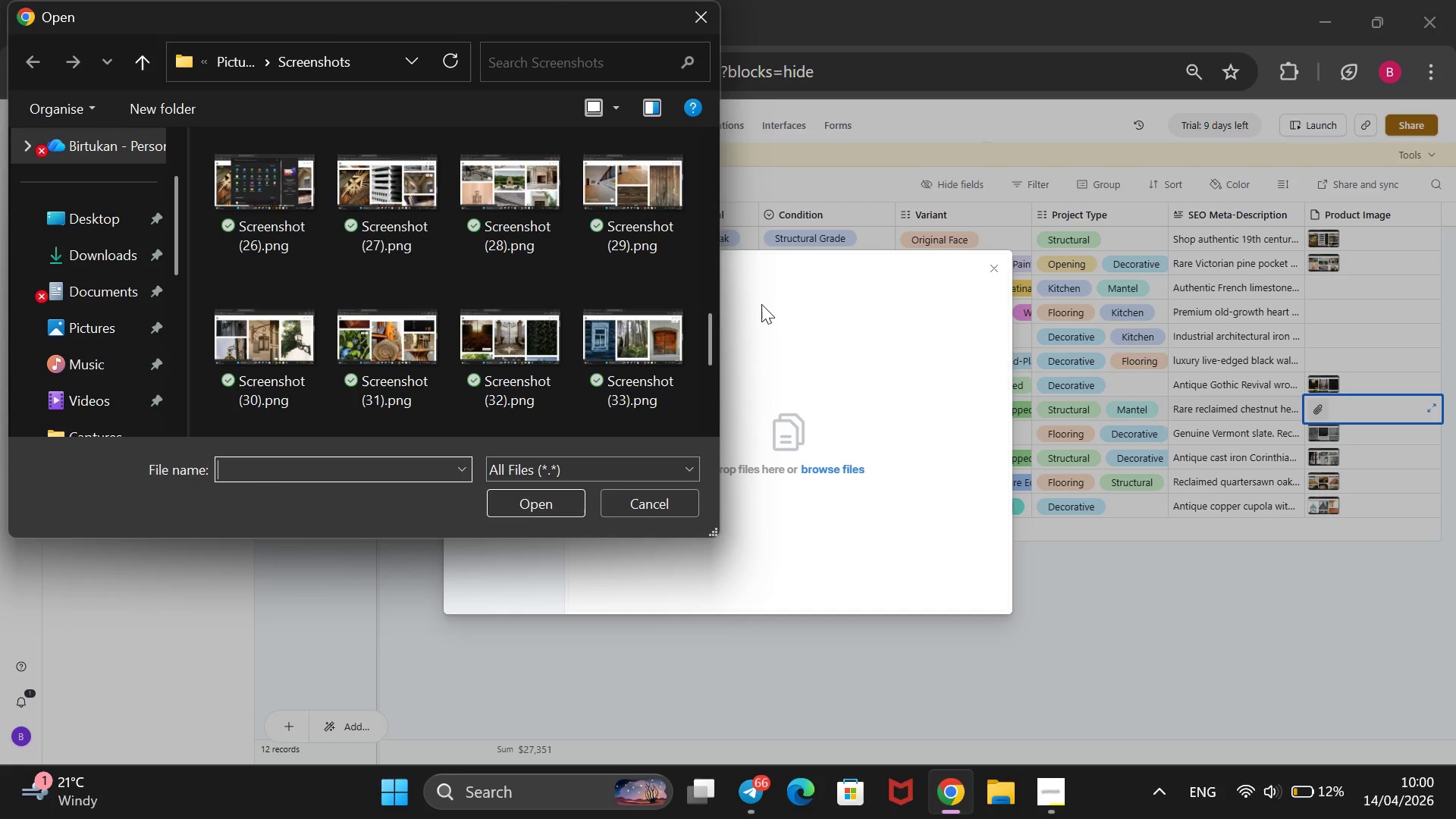 
wait(10.67)
 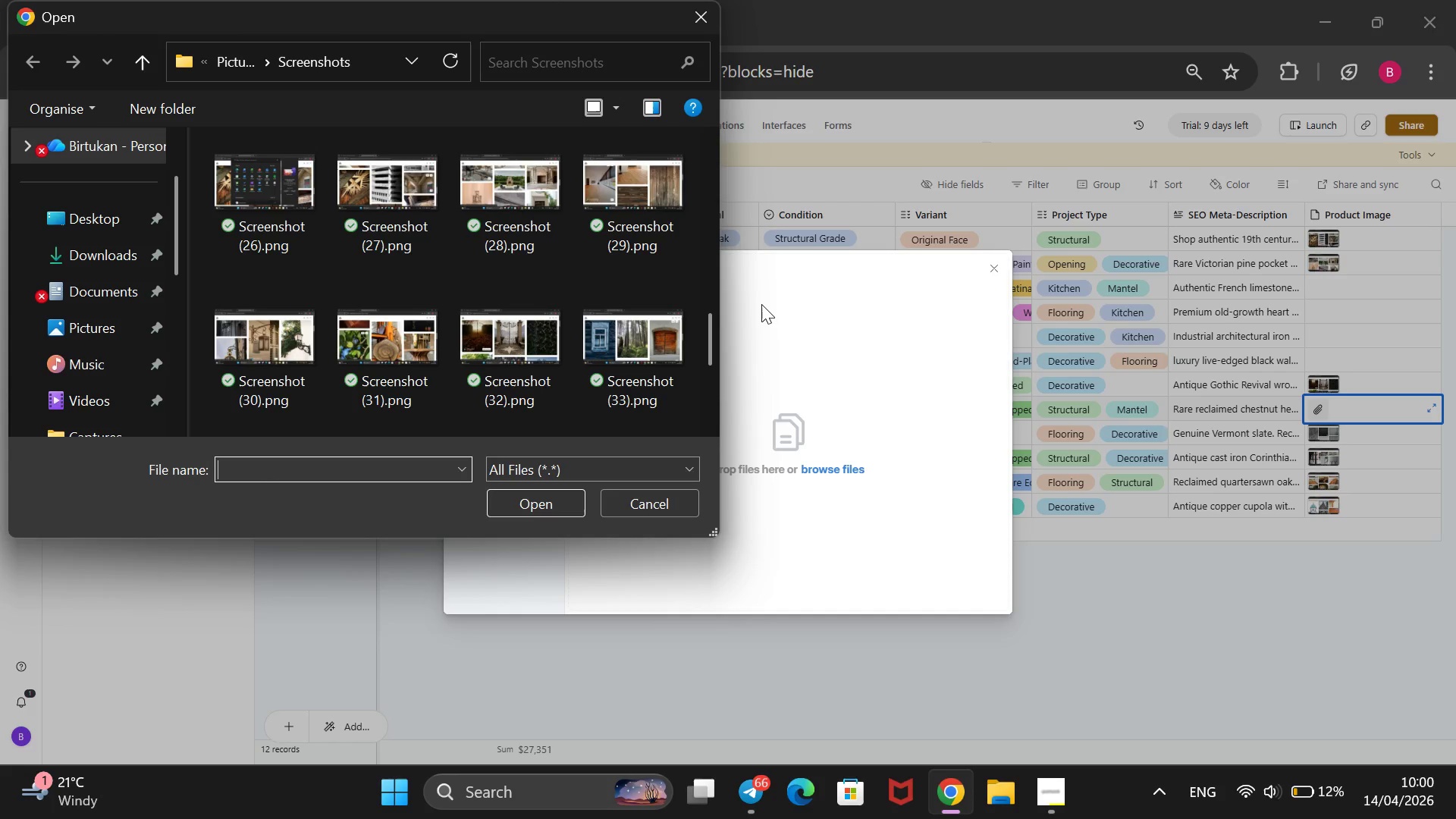 
mouse_move([289, 328])
 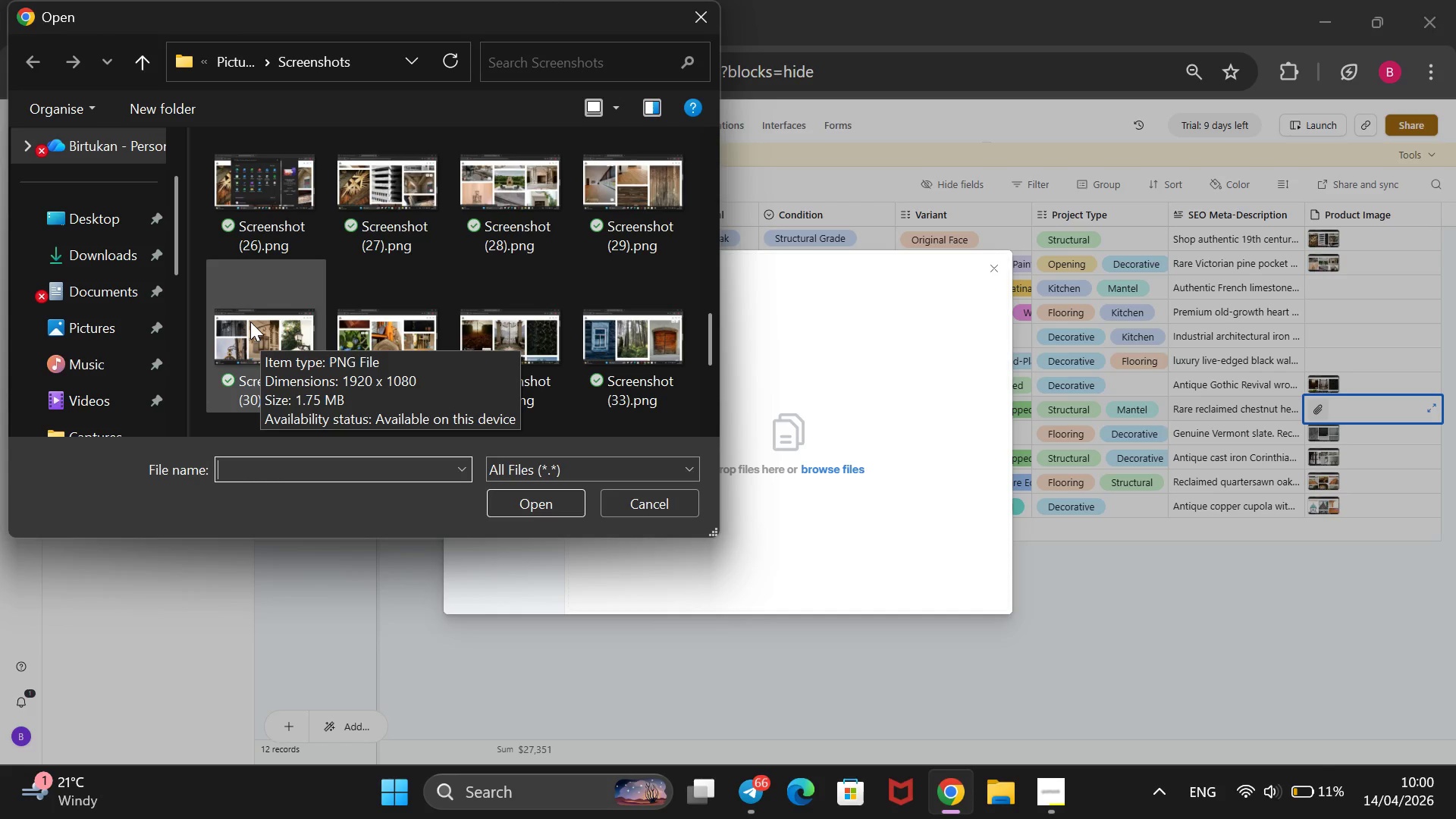 
left_click([250, 322])
 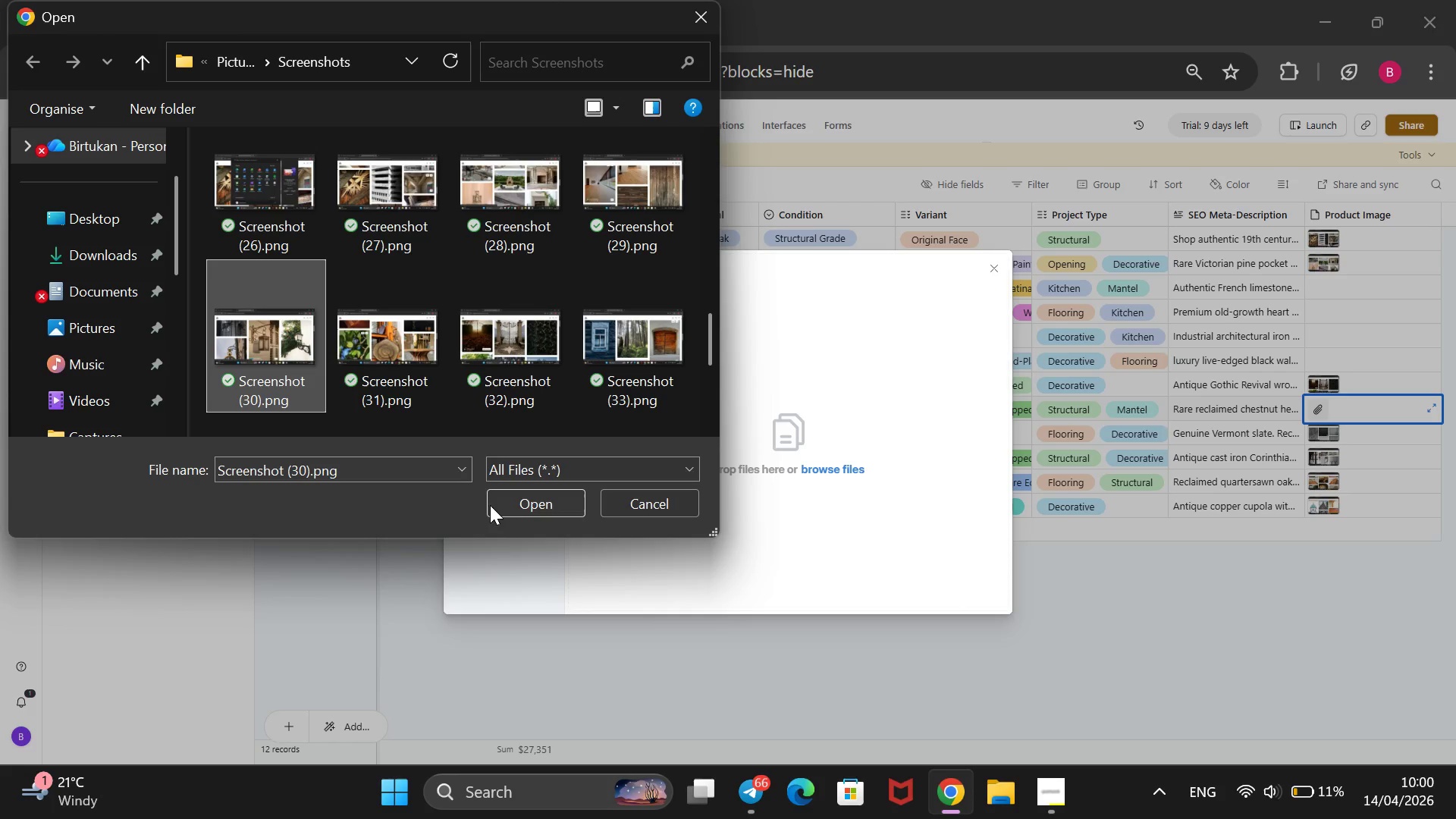 
left_click([505, 504])
 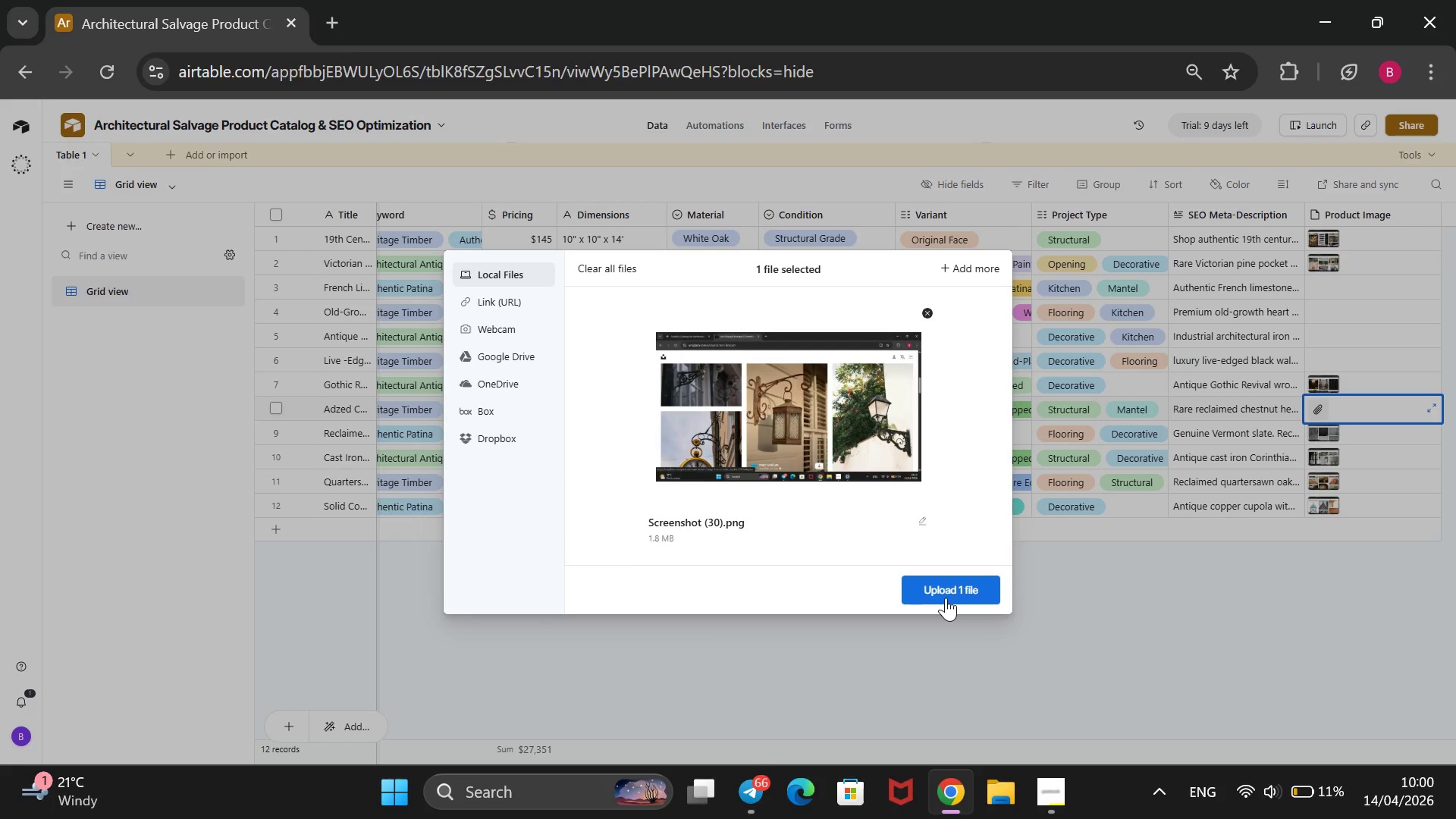 
left_click([946, 593])
 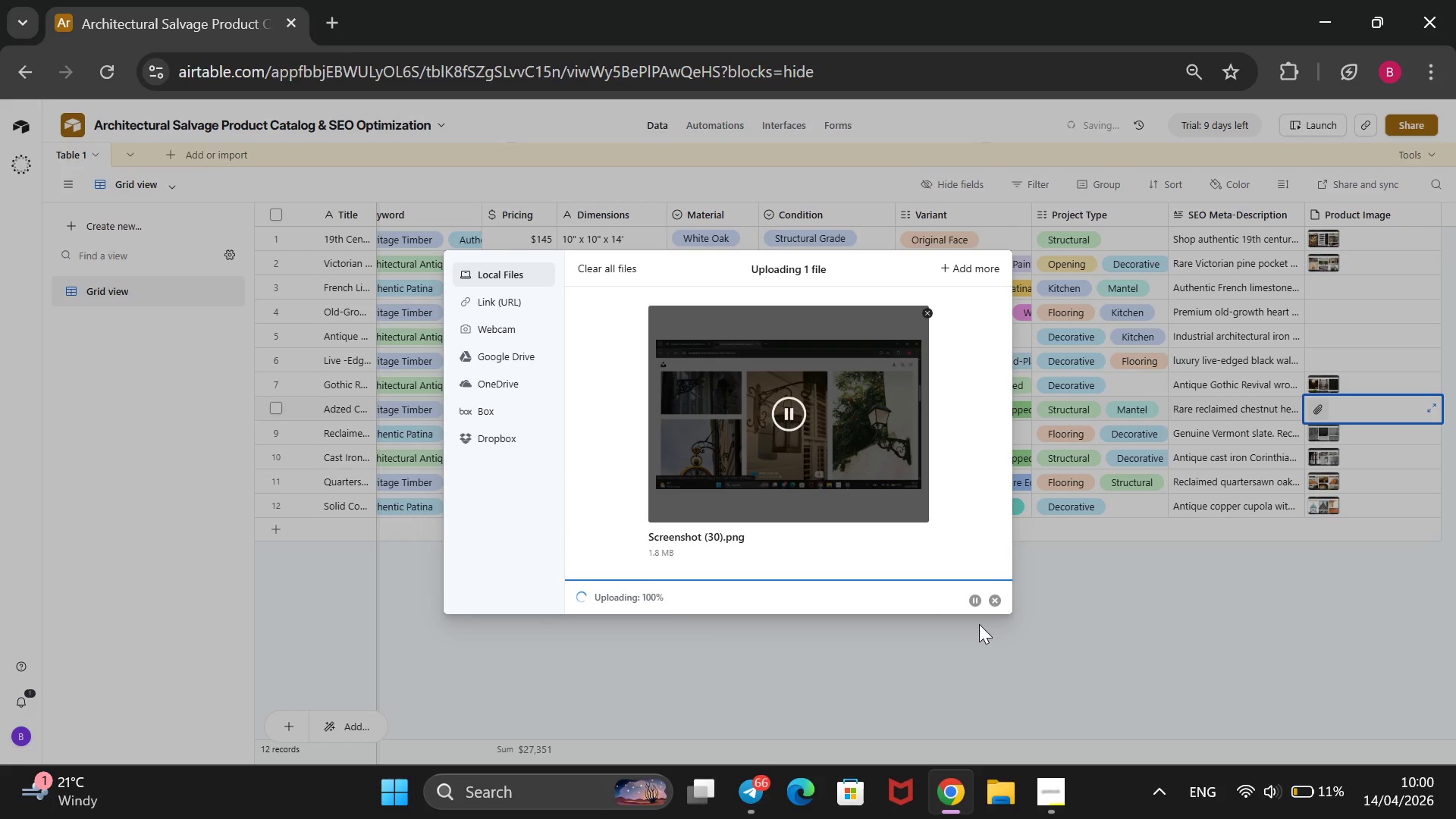 
wait(6.78)
 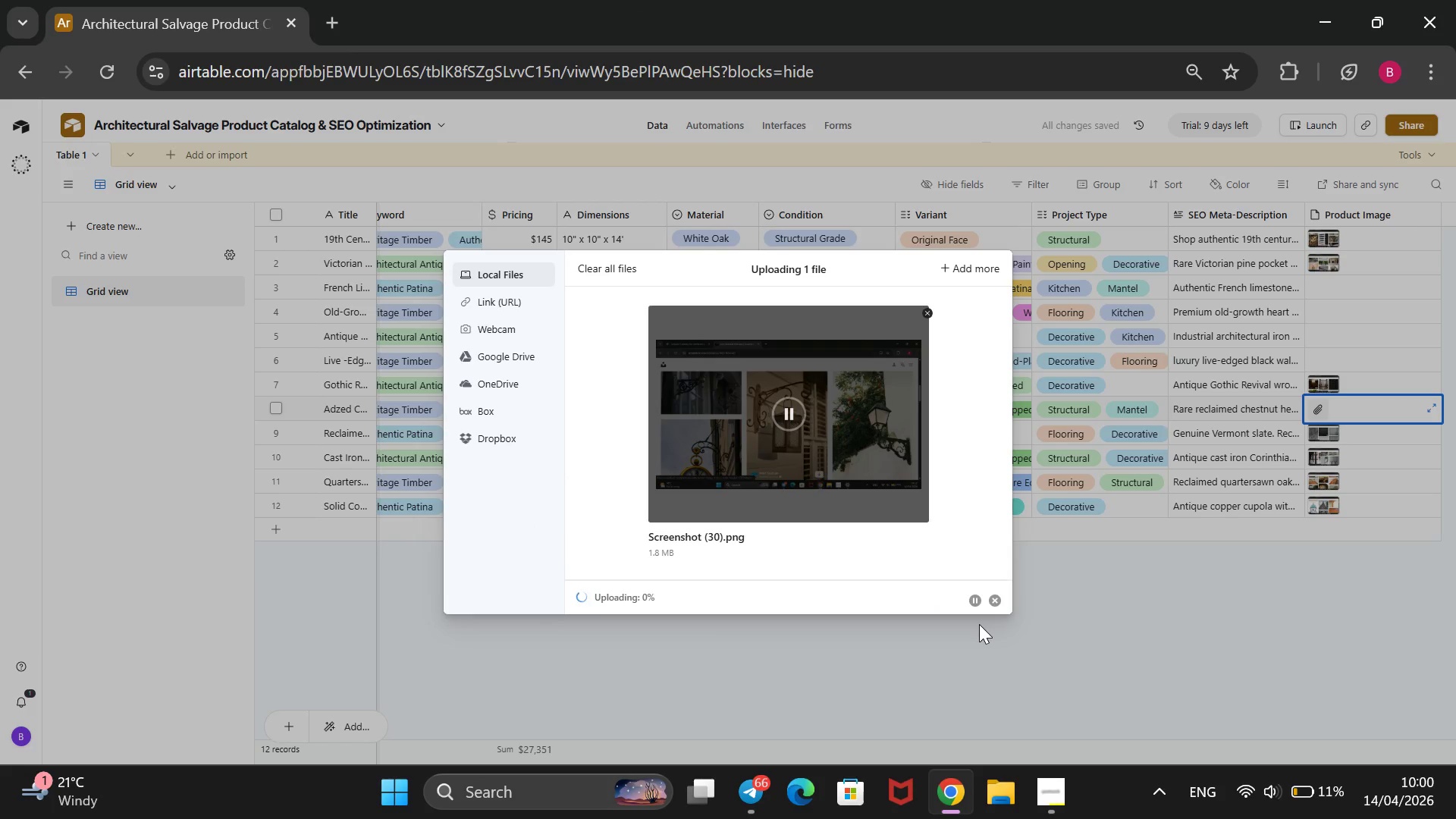 
left_click([1070, 597])
 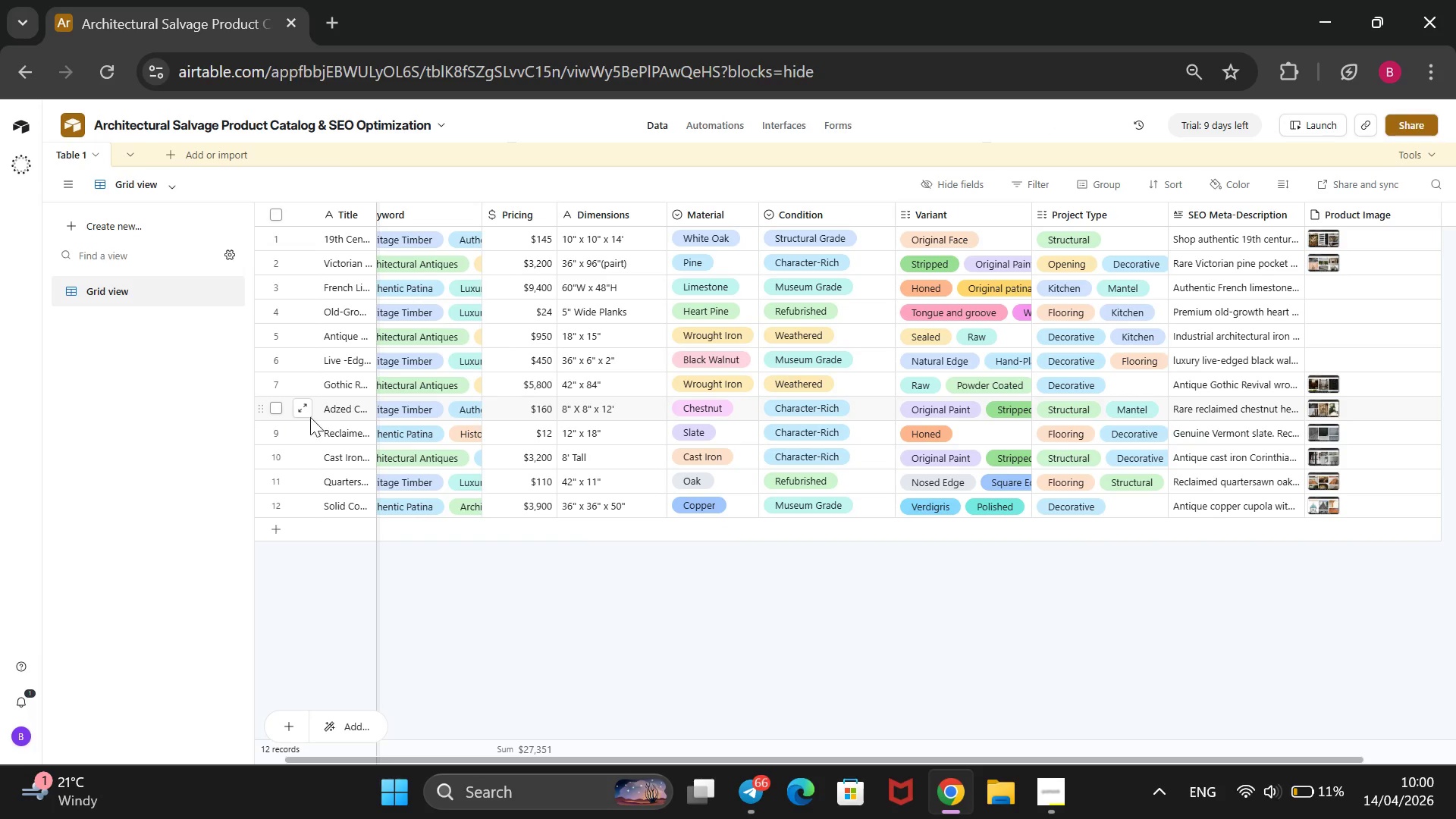 
wait(5.25)
 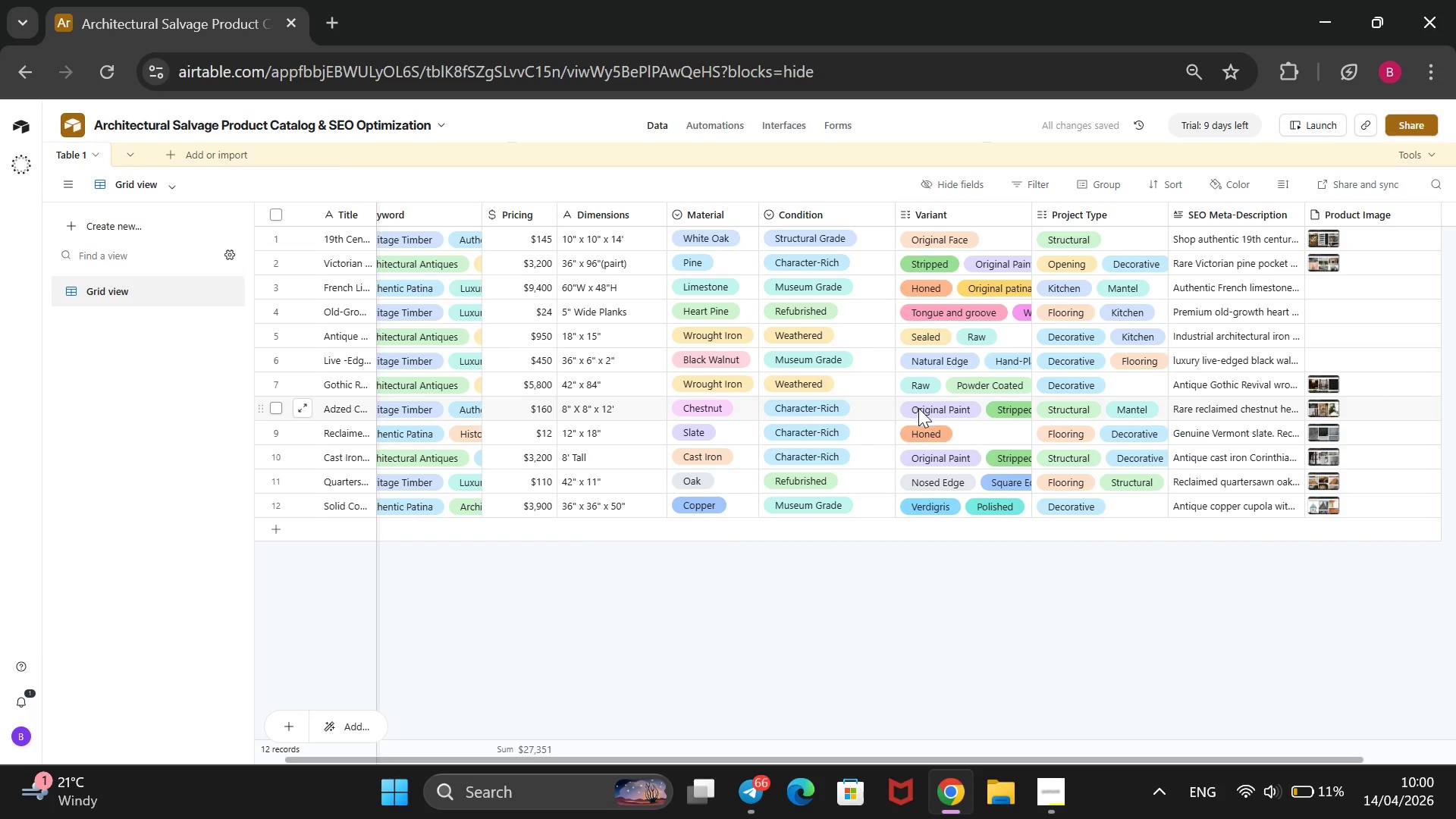 
left_click([335, 411])
 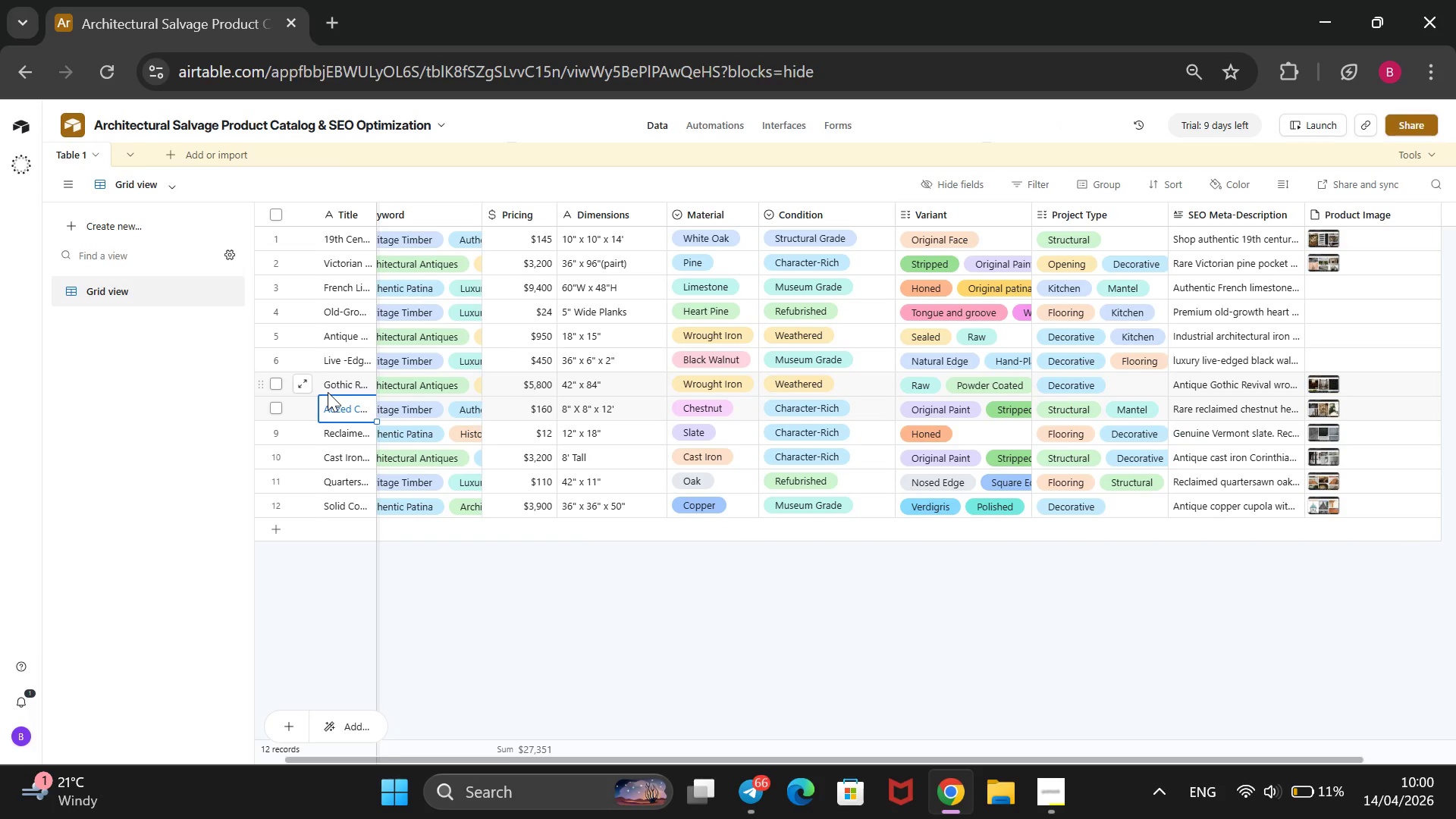 
double_click([328, 397])
 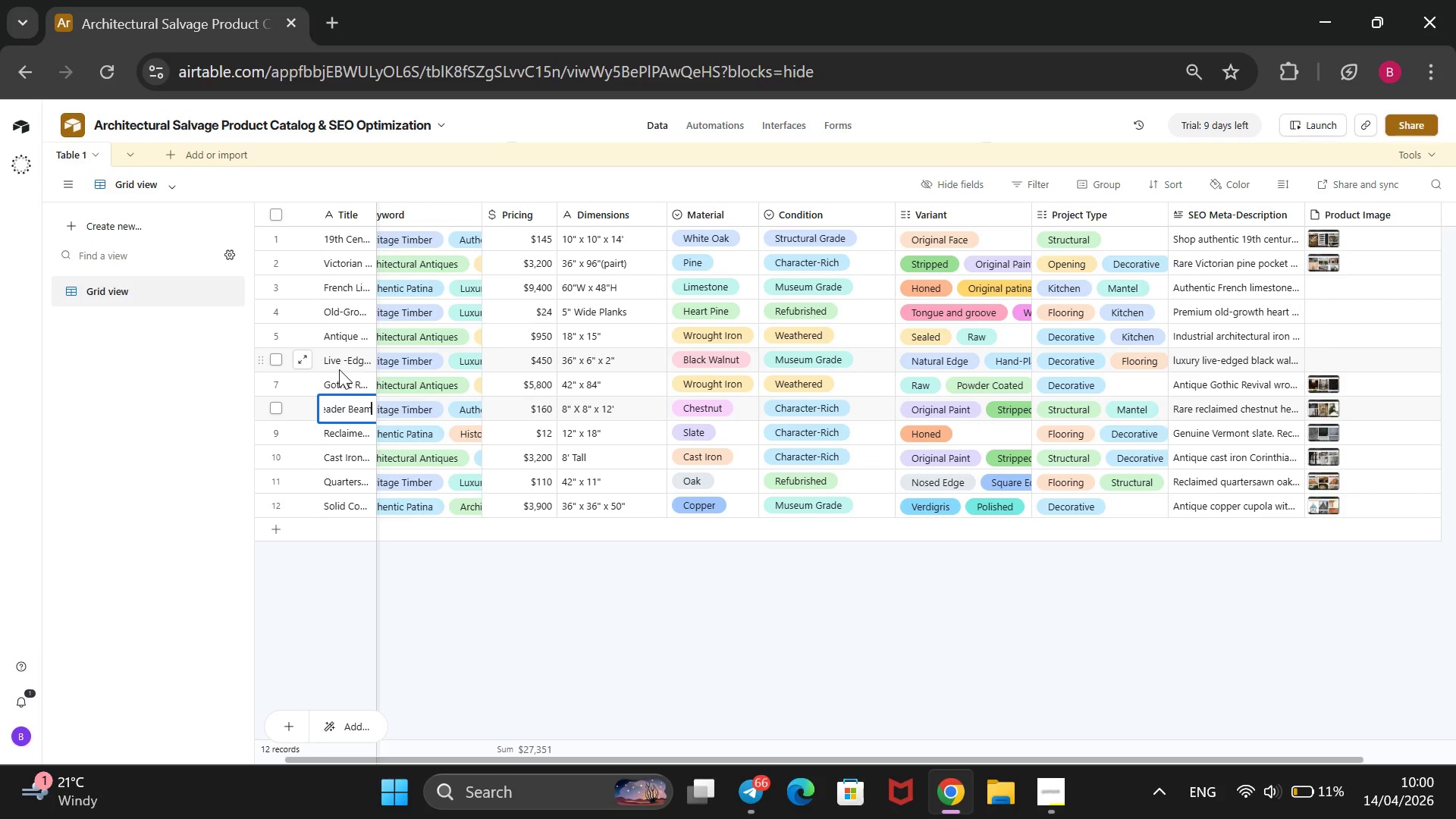 
wait(6.08)
 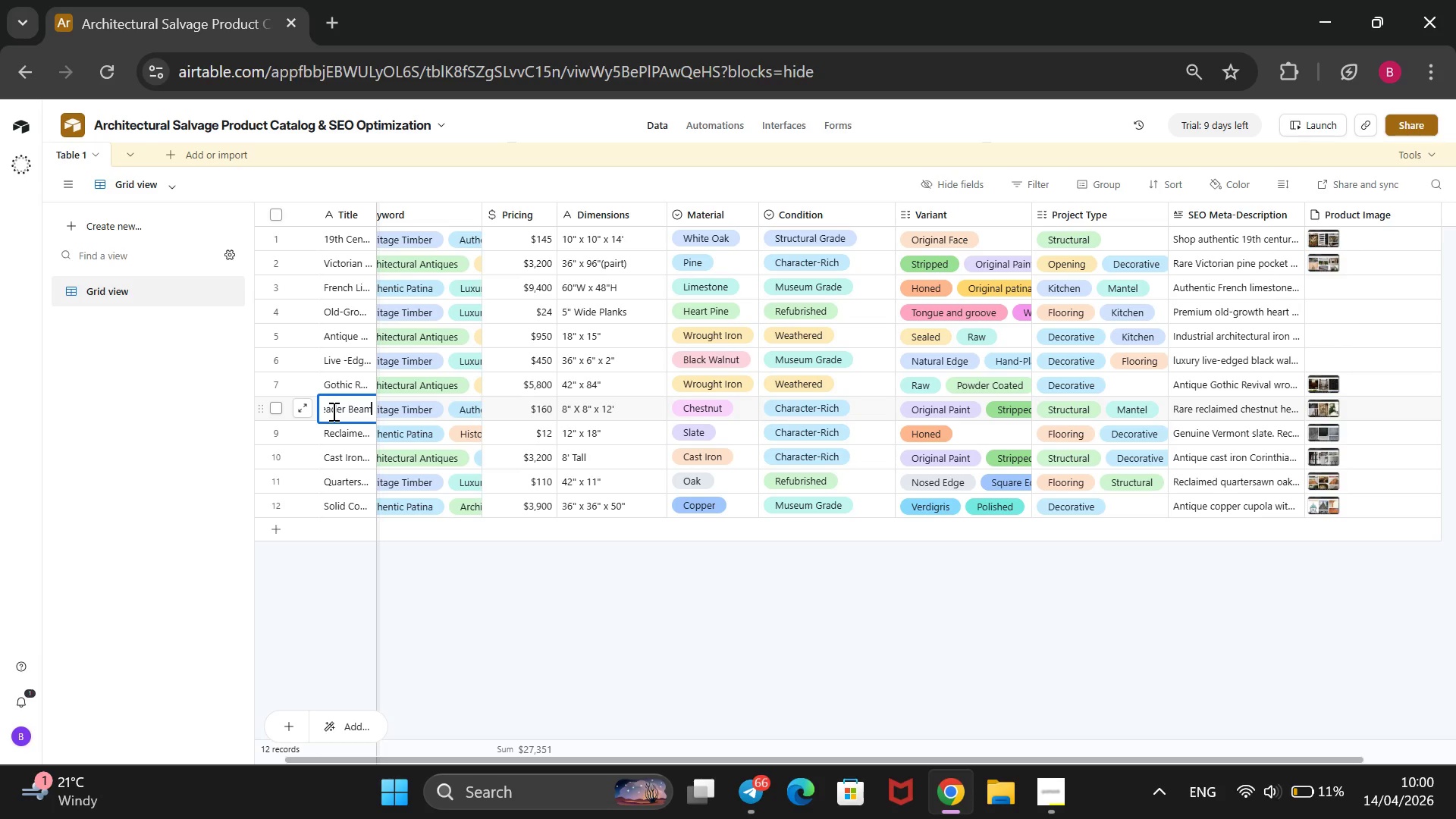 
double_click([333, 381])
 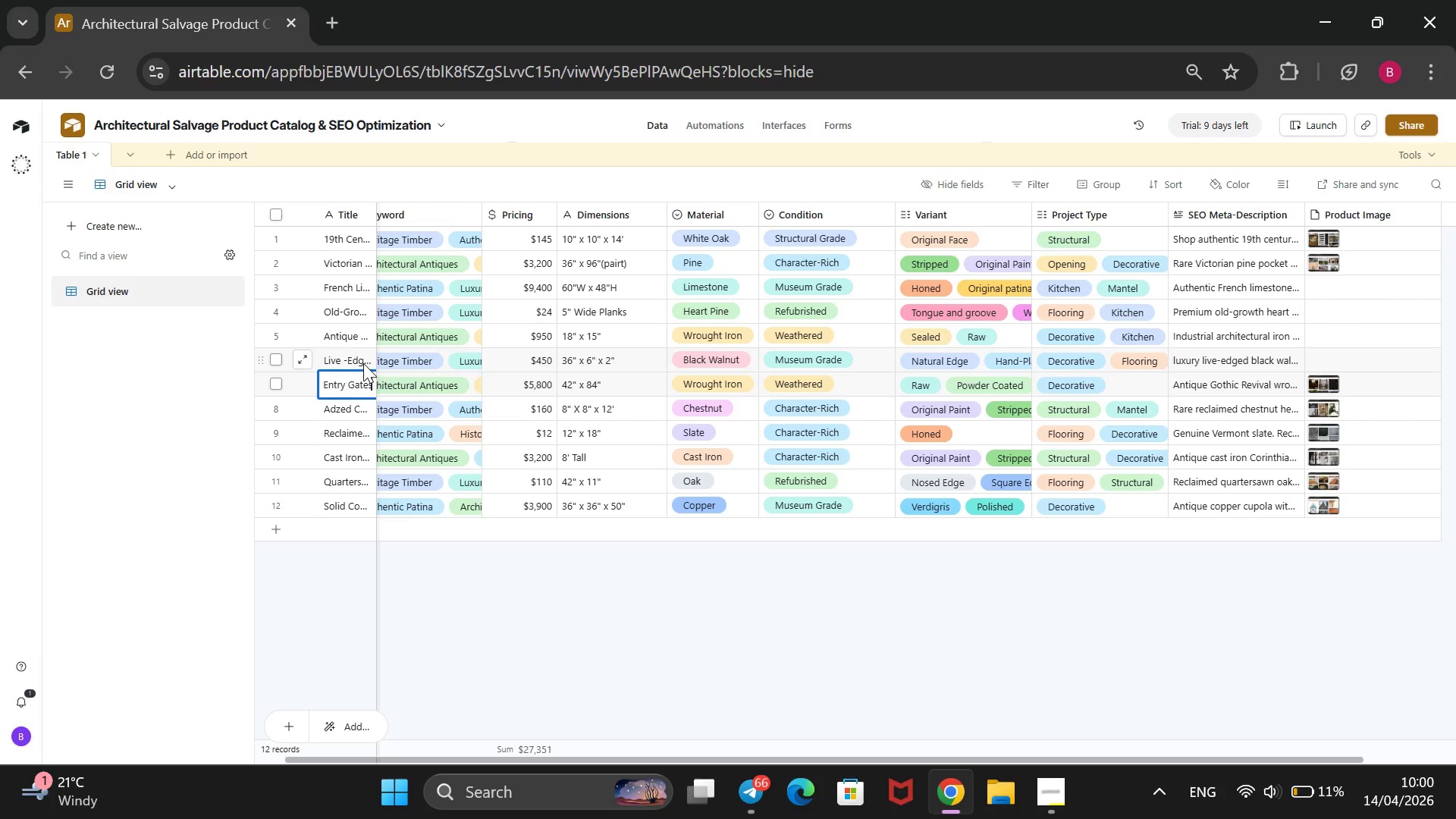 
double_click([363, 363])
 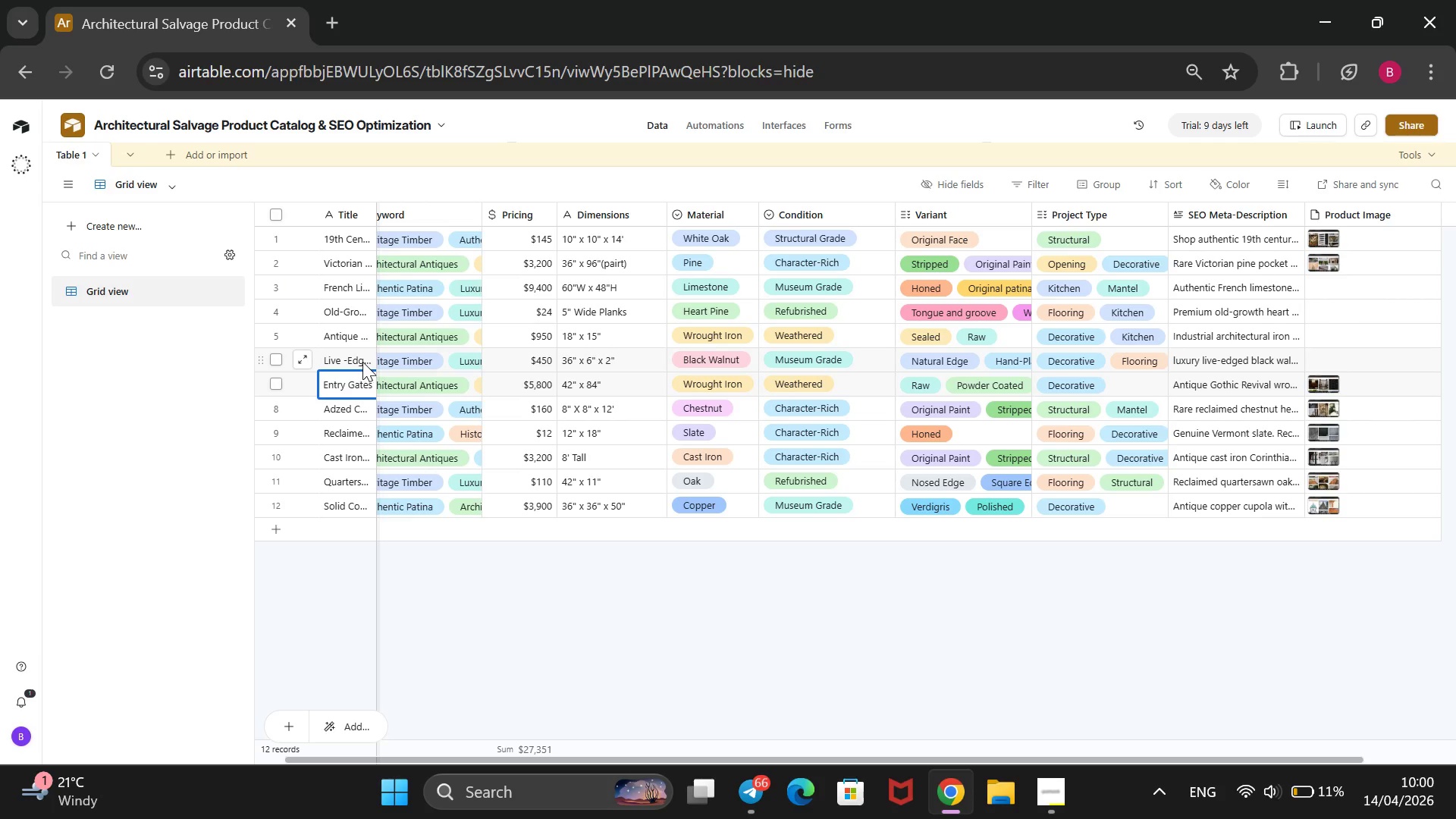 
mouse_move([384, 372])
 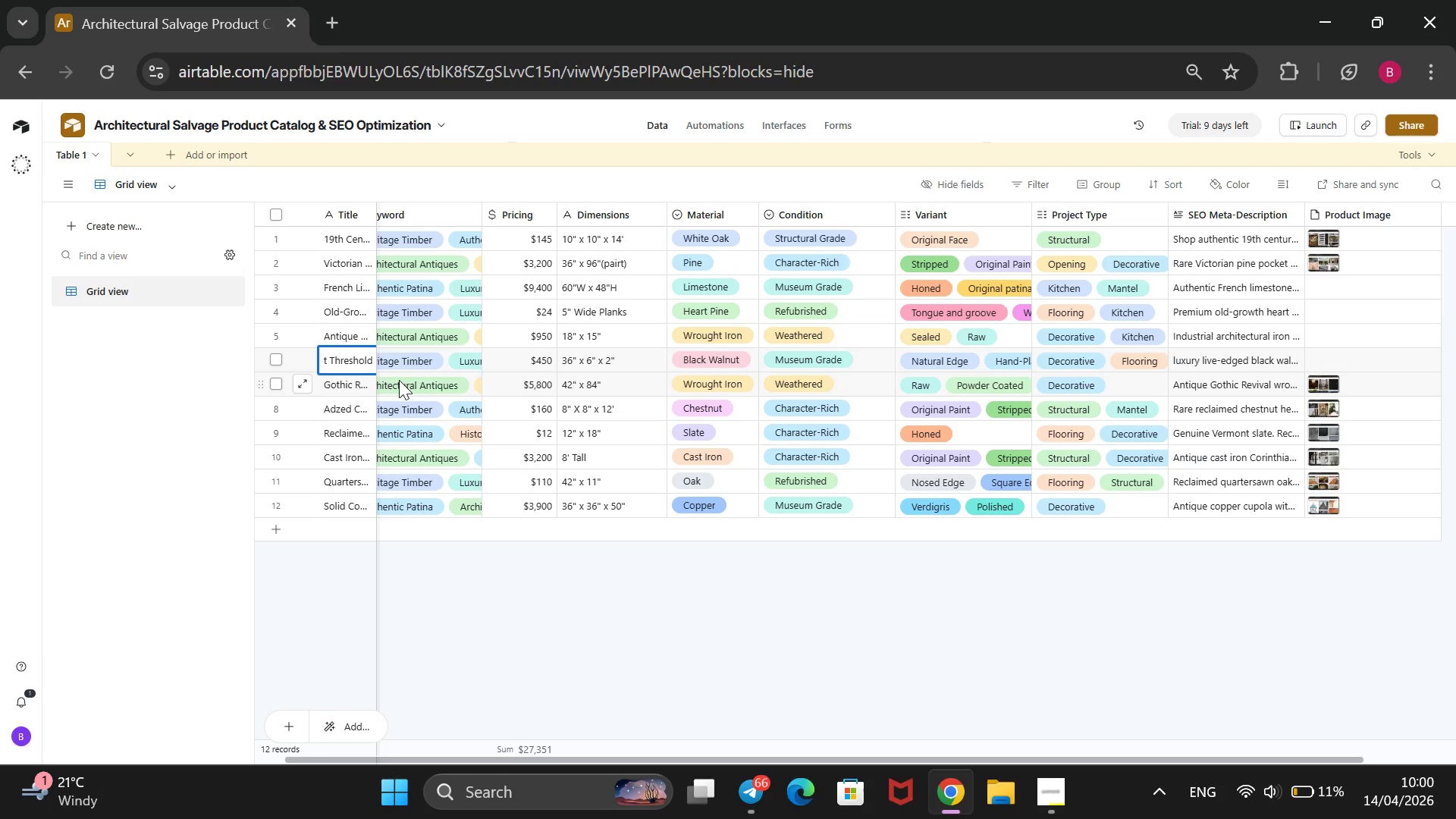 
hold_key(key=ArrowLeft, duration=0.94)
 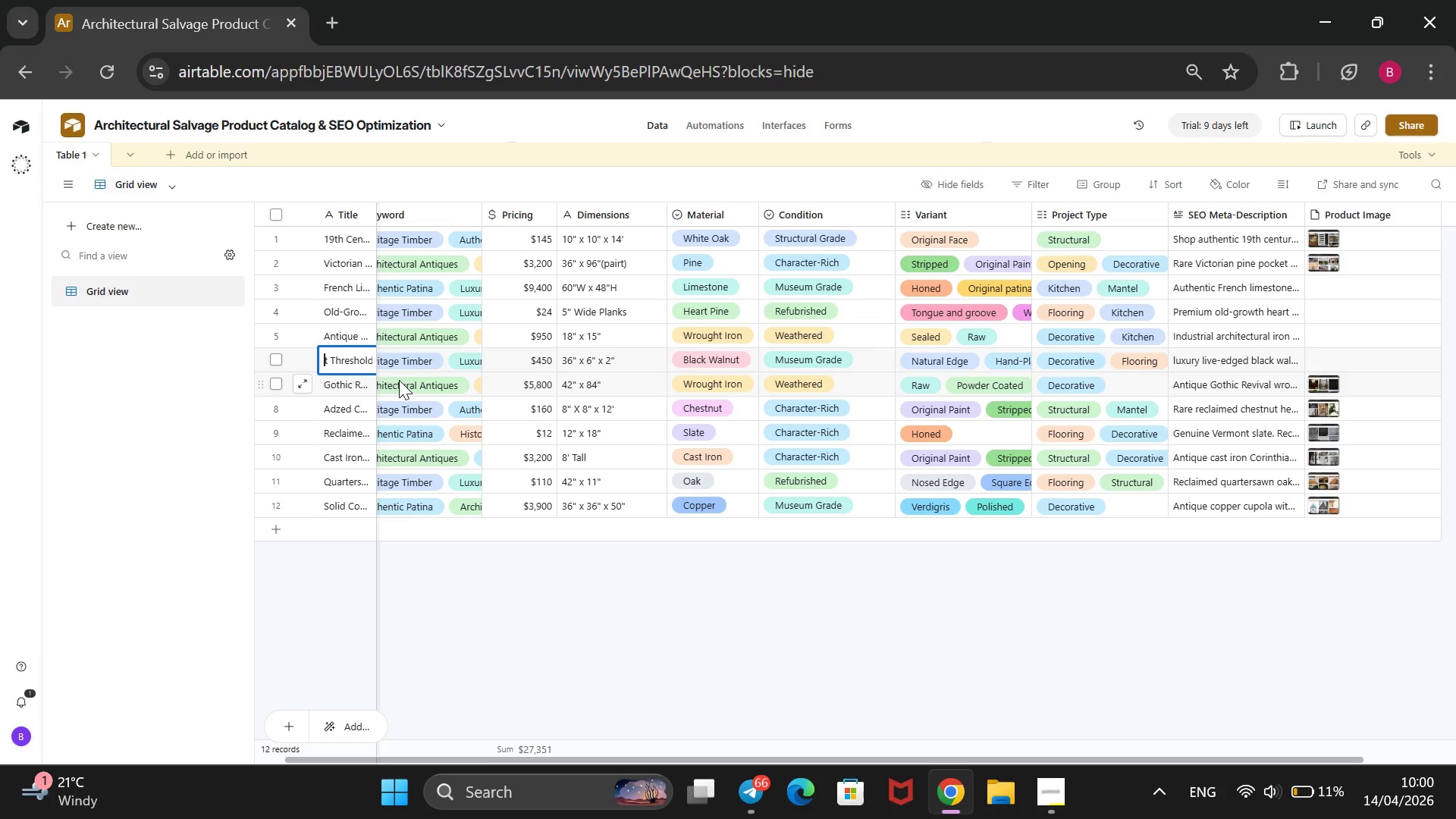 
key(ArrowLeft)
 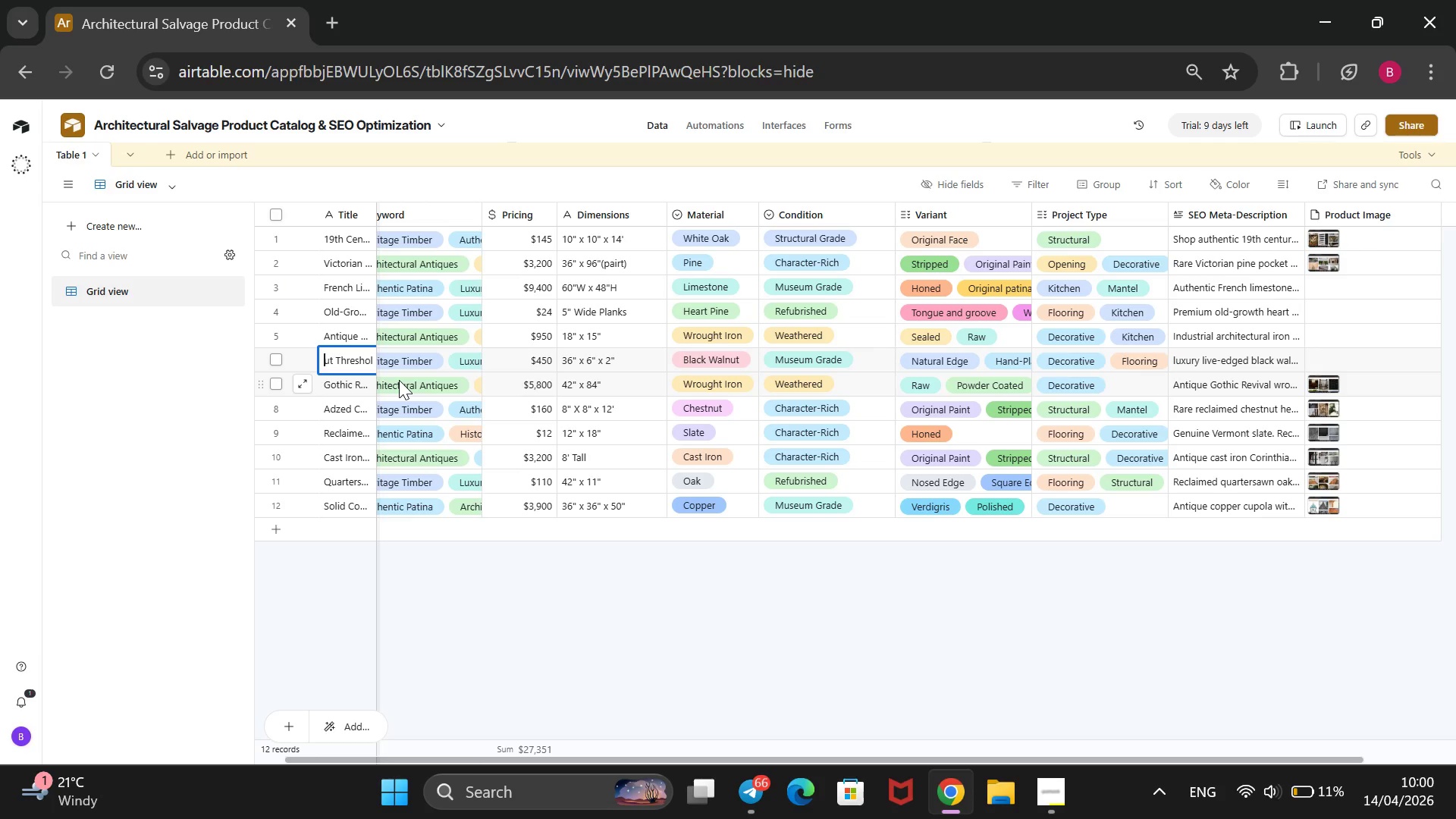 
key(ArrowLeft)
 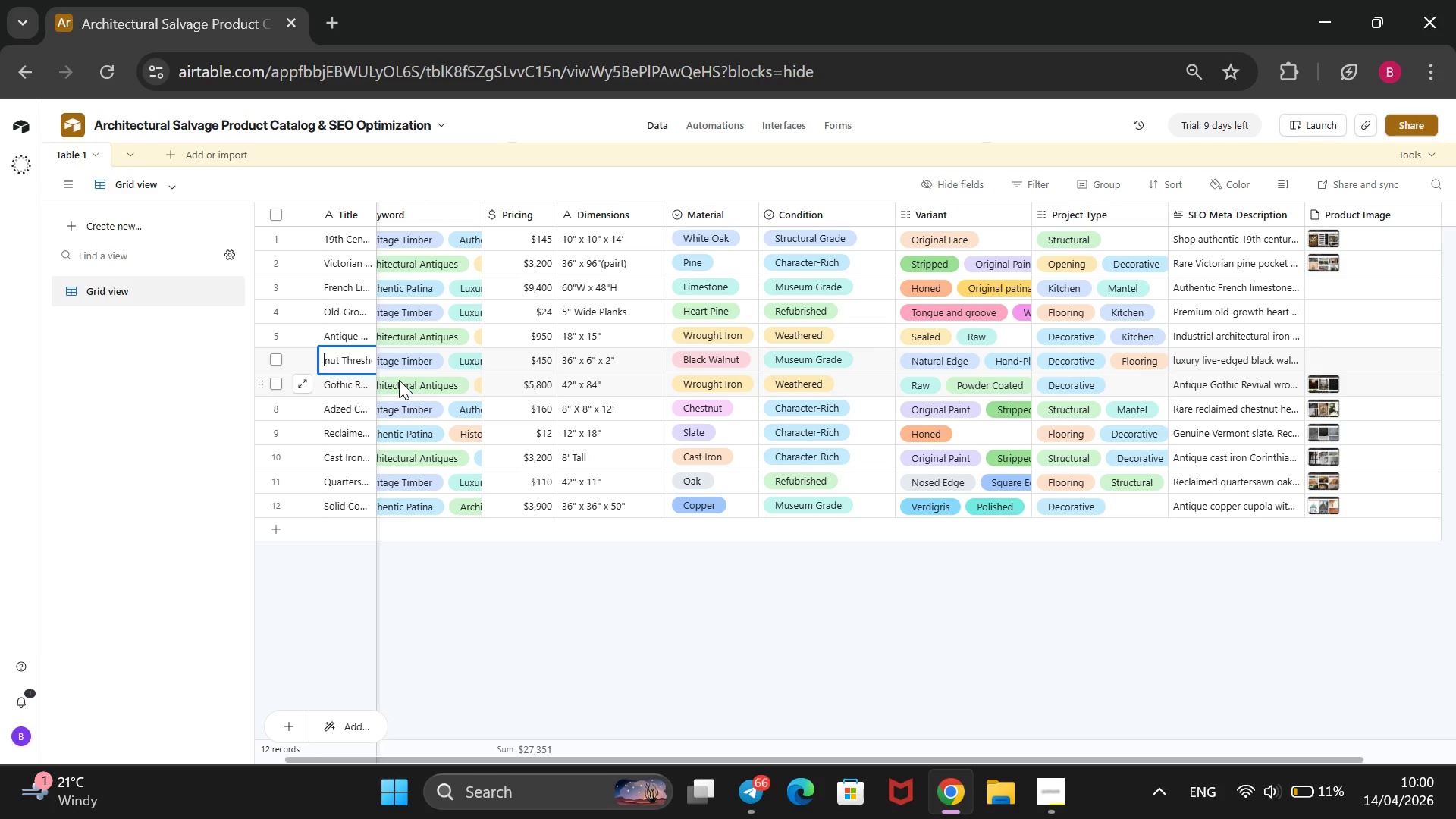 
key(ArrowLeft)
 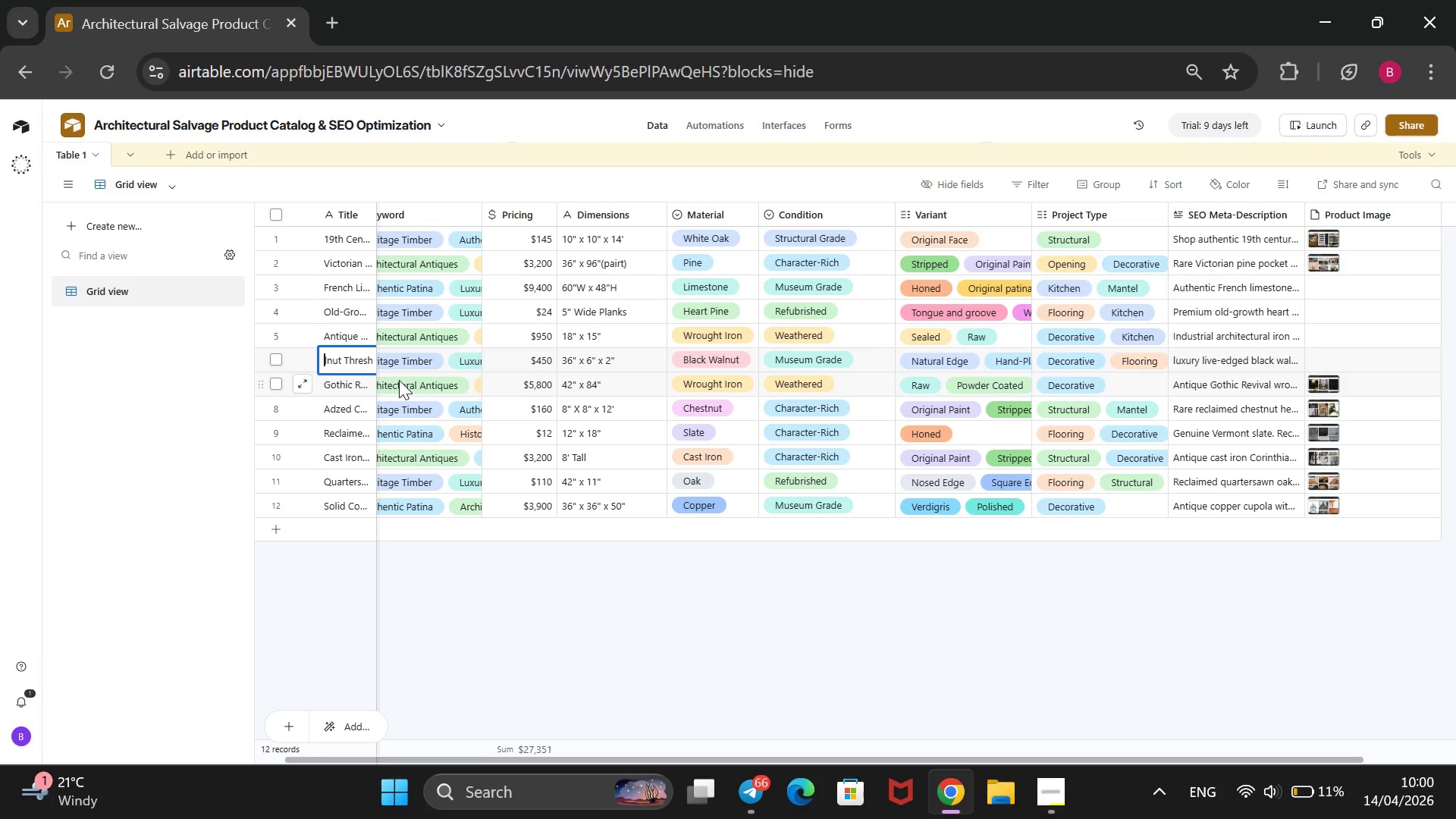 
key(ArrowLeft)
 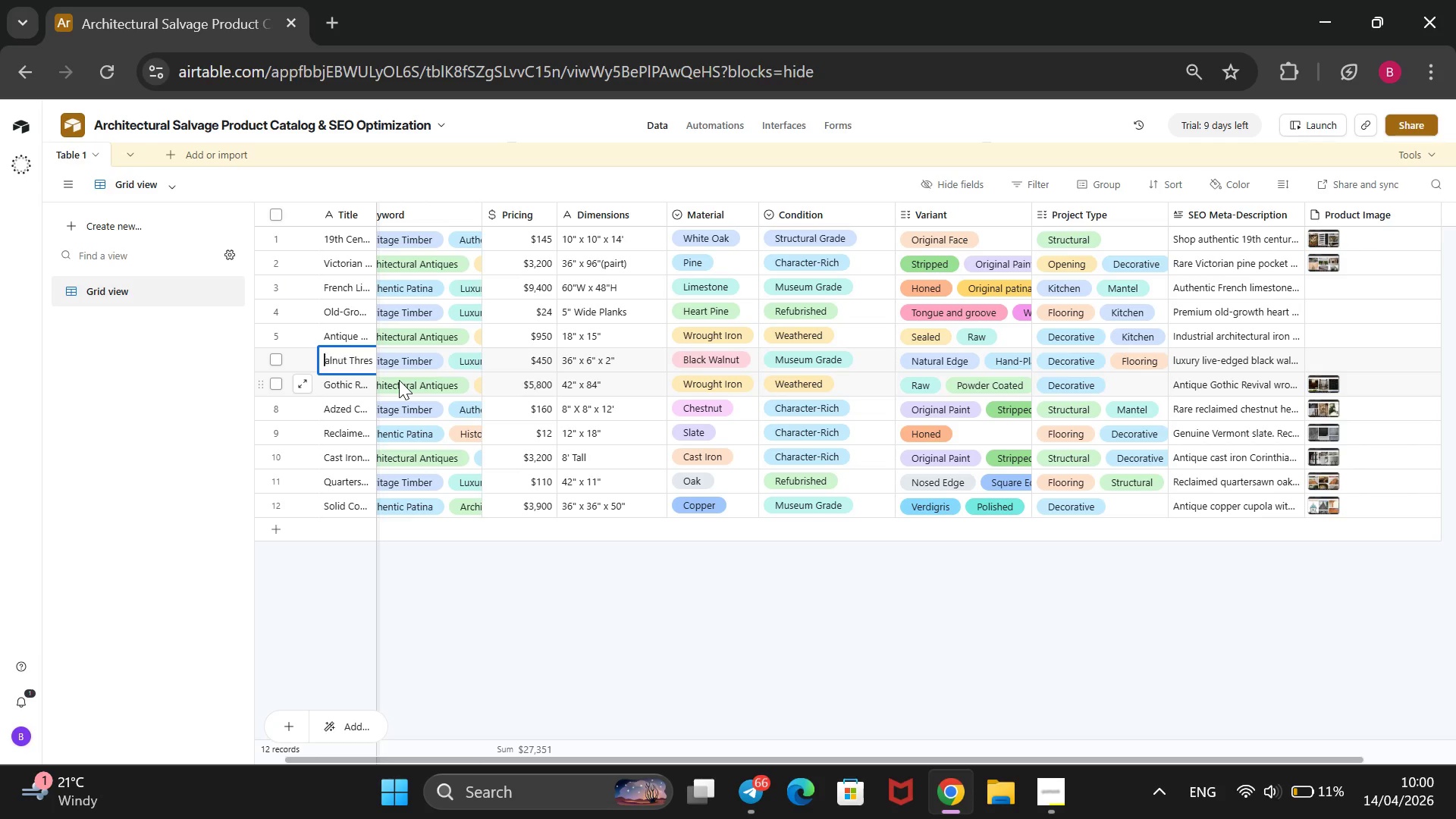 
key(ArrowLeft)
 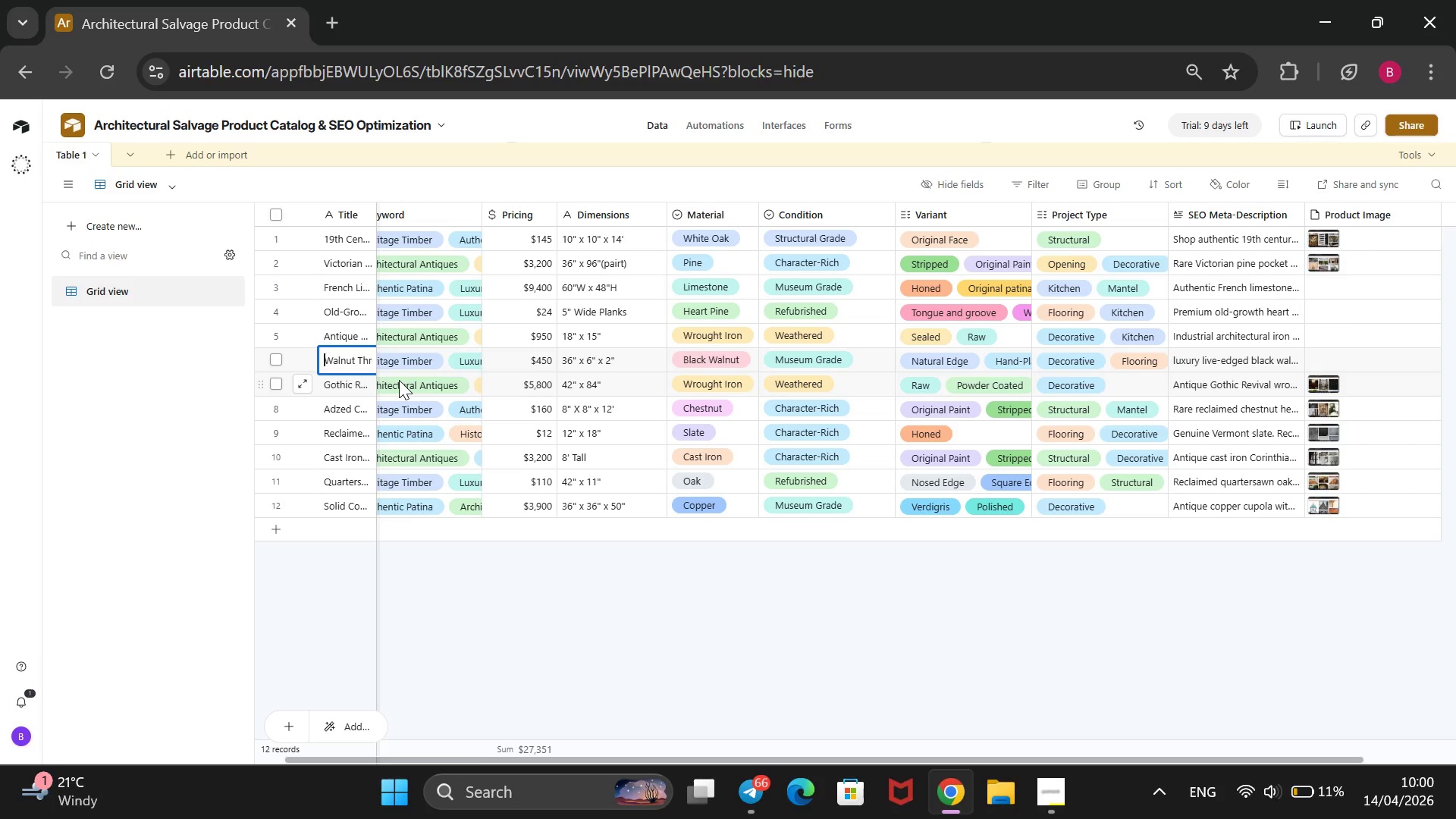 
key(ArrowLeft)
 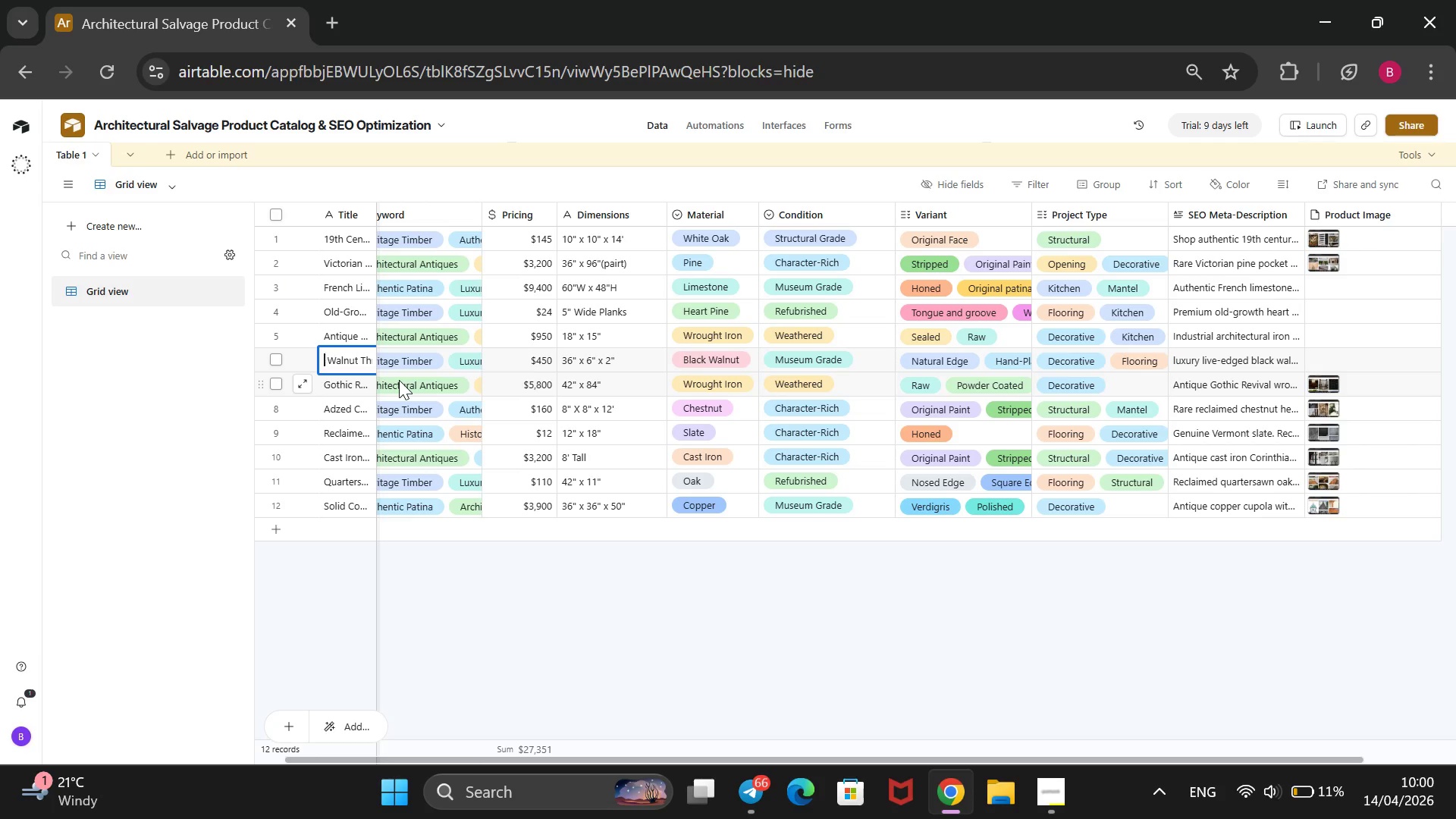 
key(ArrowLeft)
 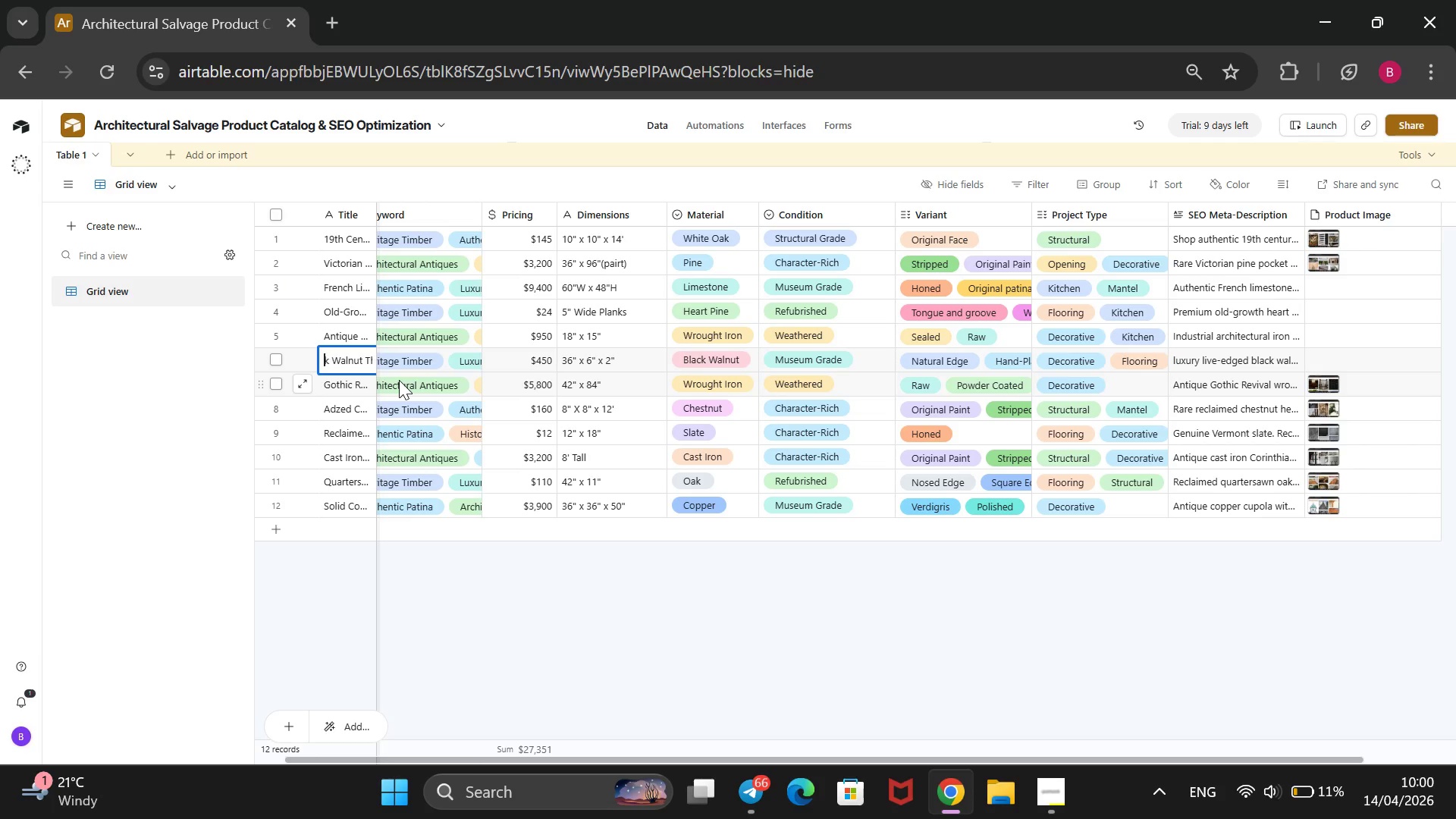 
key(ArrowLeft)
 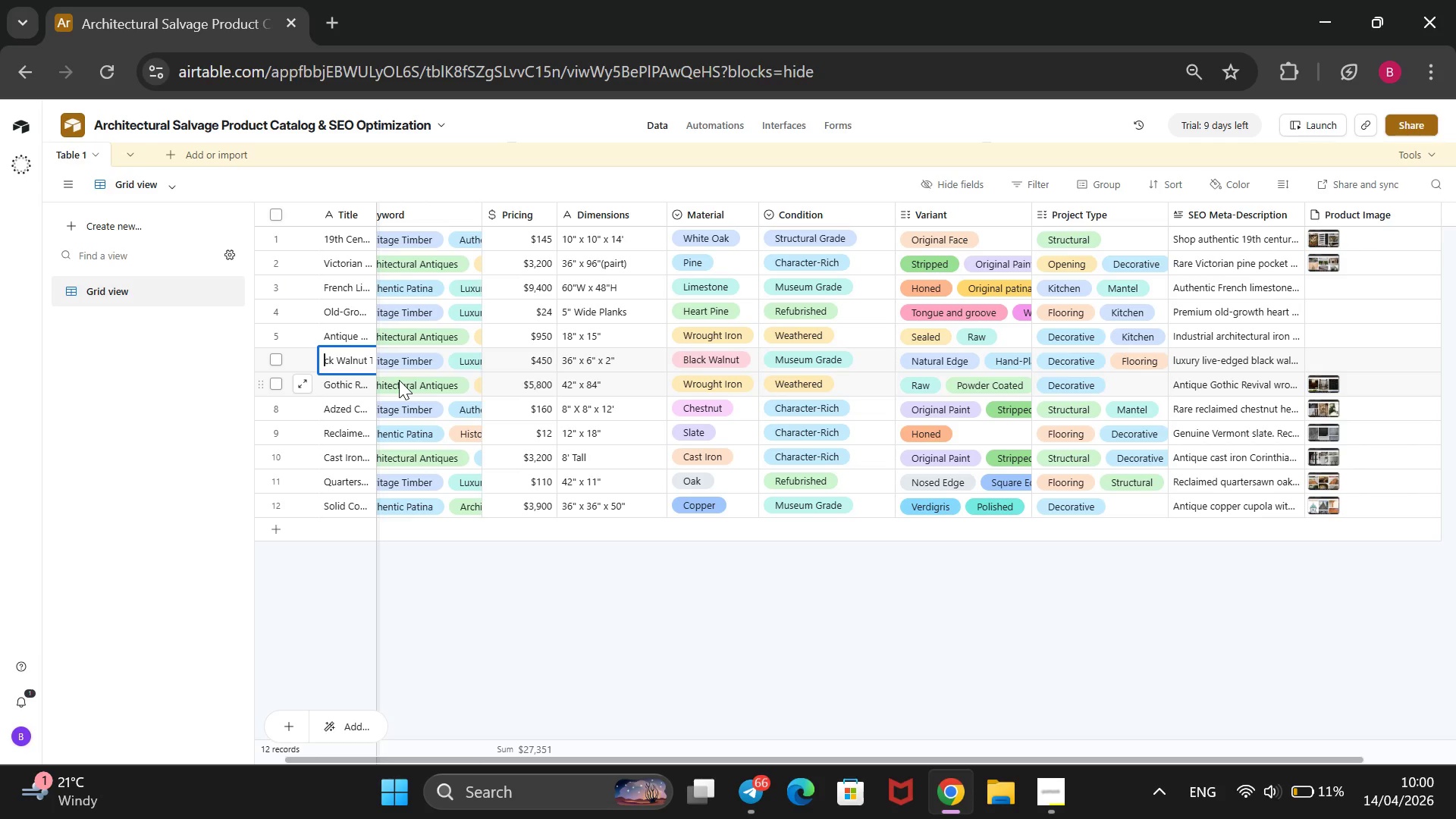 
hold_key(key=ArrowLeft, duration=0.88)
 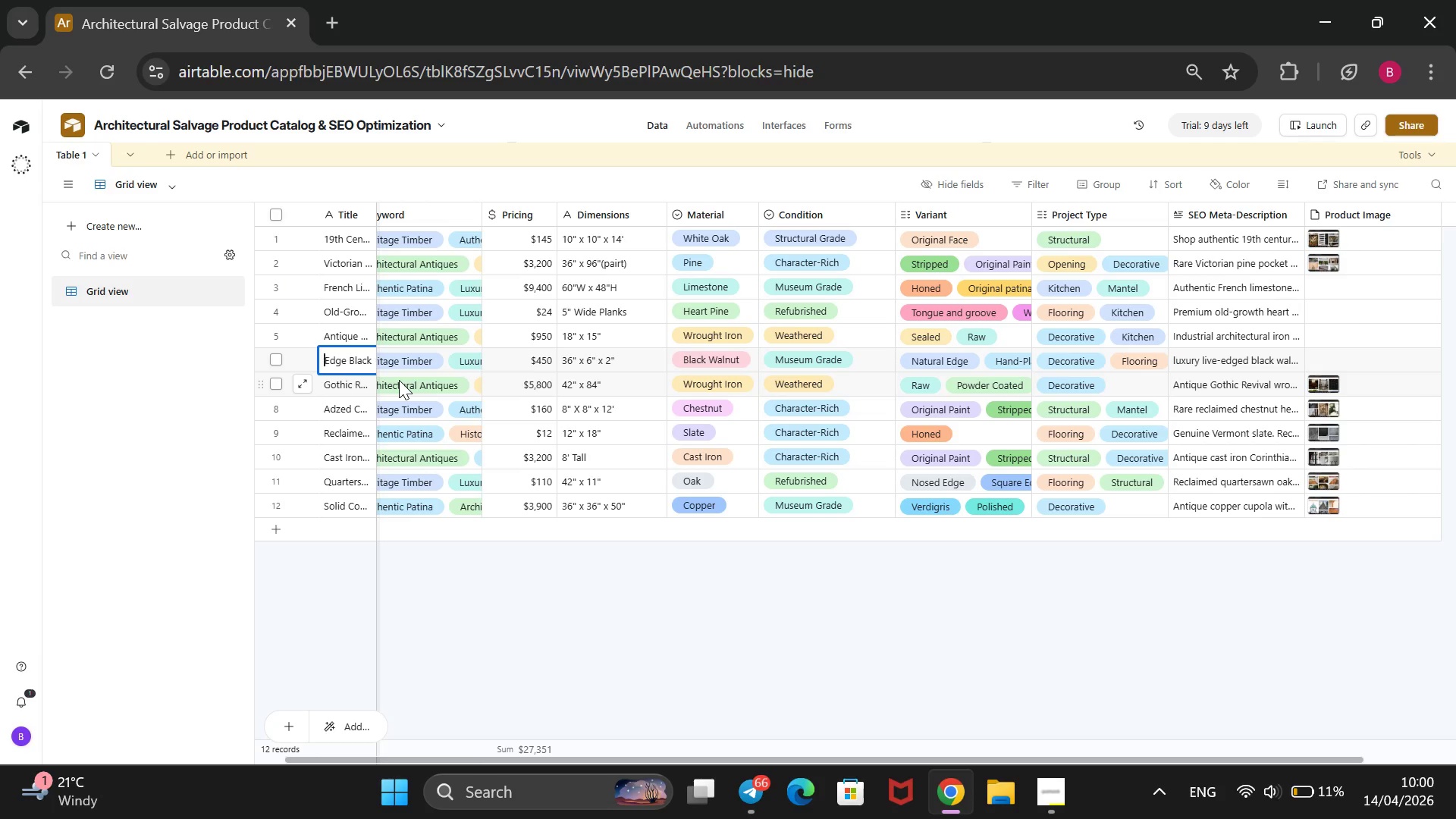 
hold_key(key=ArrowLeft, duration=1.5)
 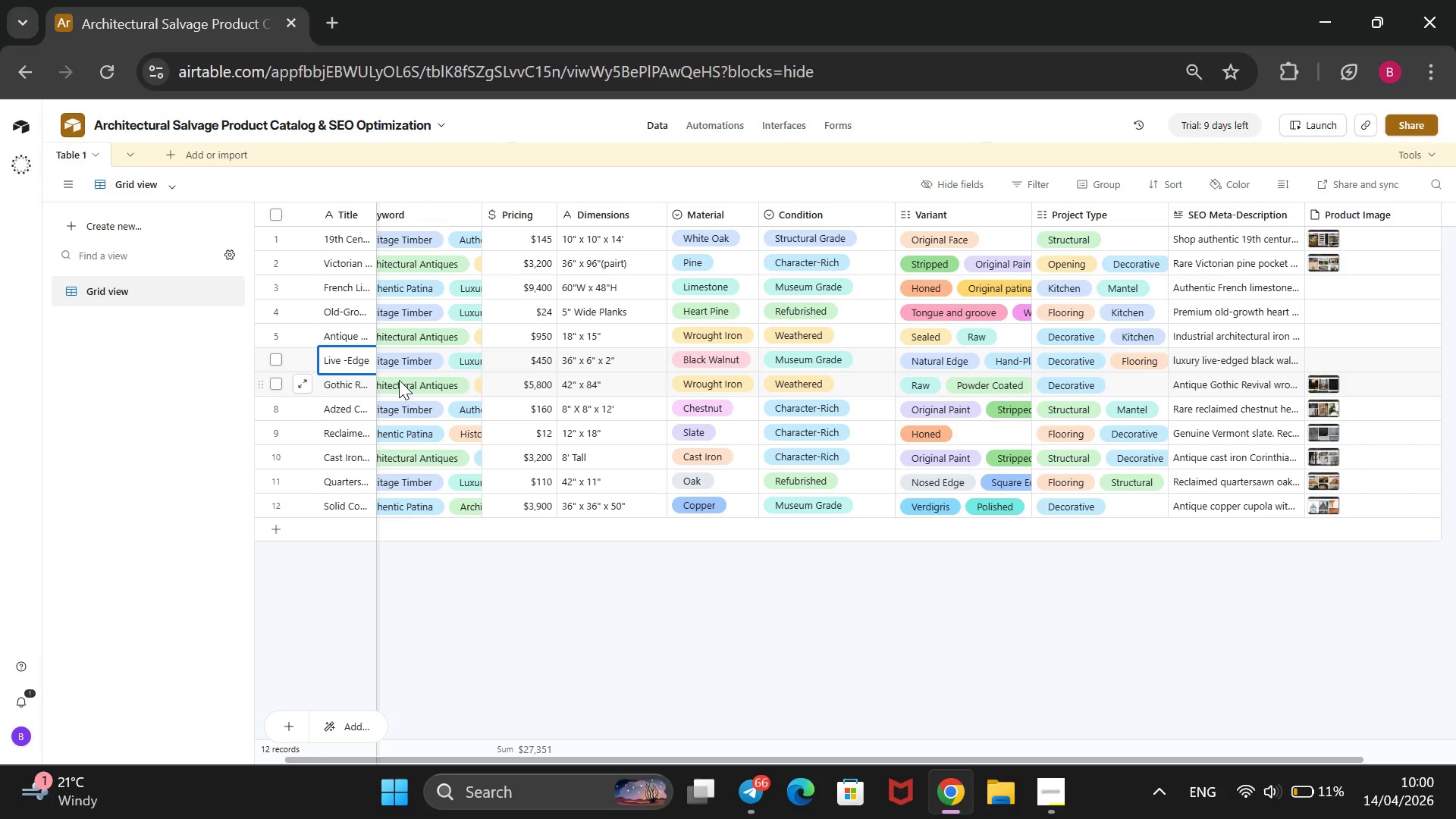 
hold_key(key=ArrowLeft, duration=0.36)
 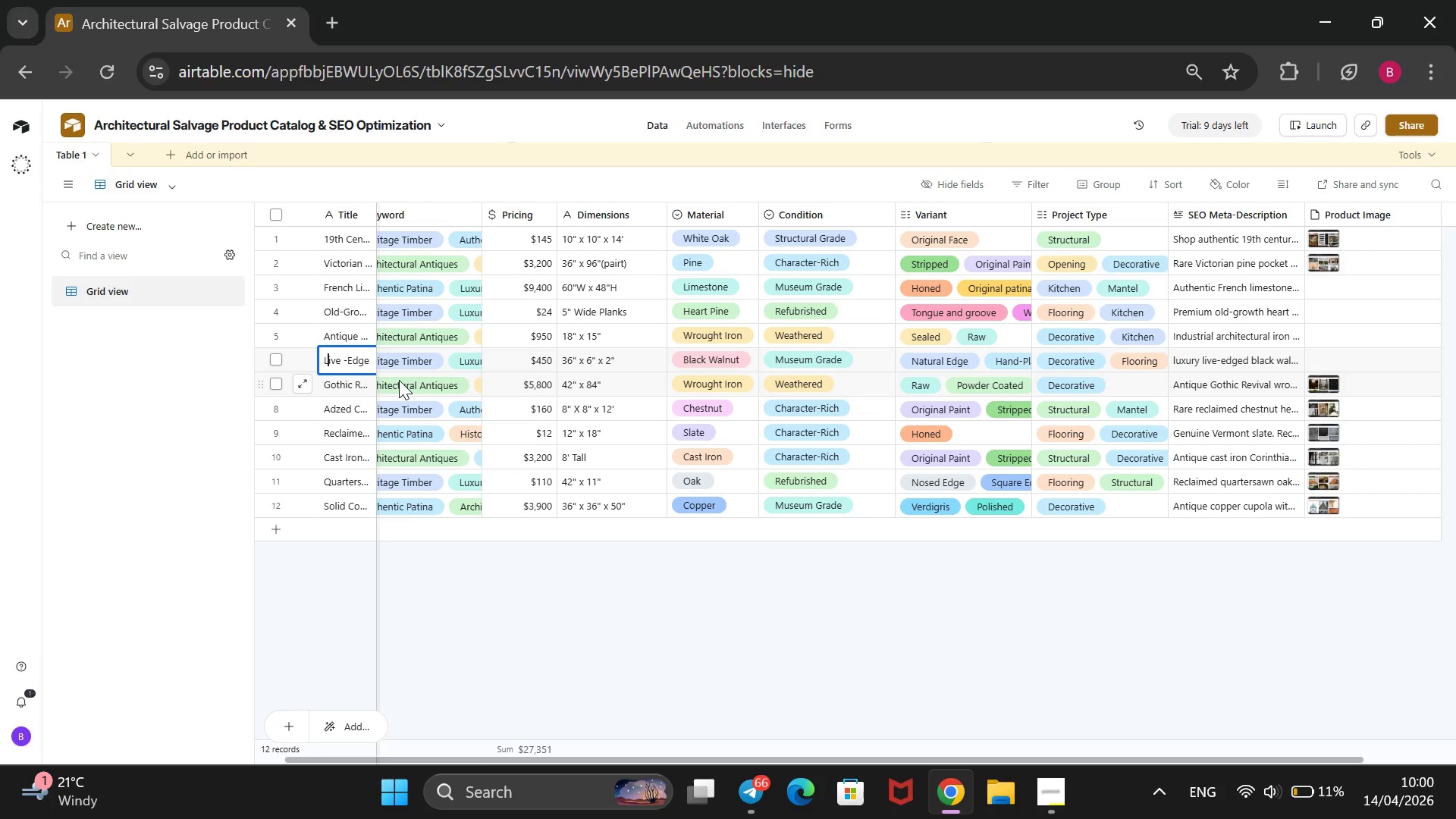 
hold_key(key=ArrowRight, duration=1.47)
 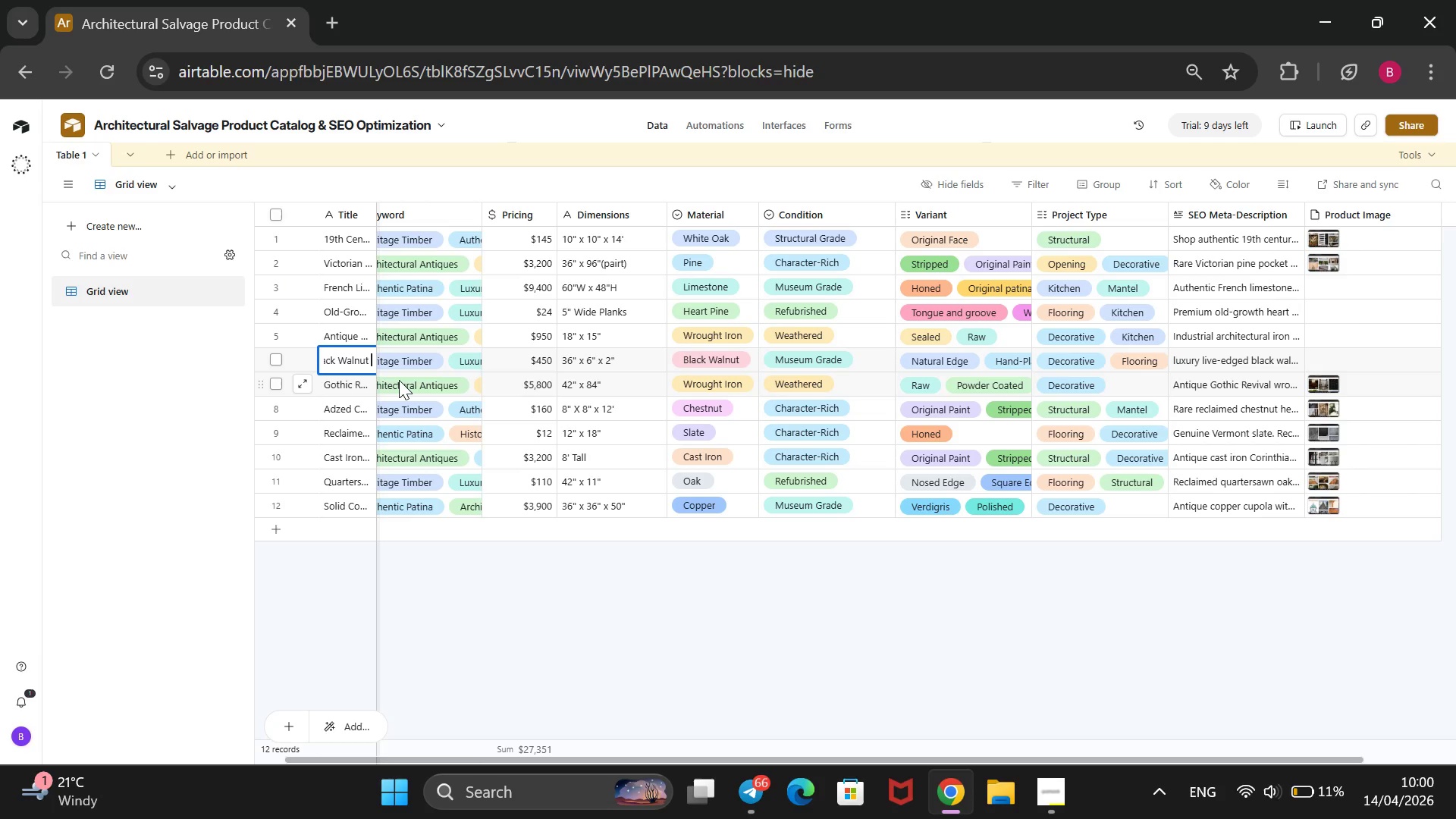 
hold_key(key=ArrowRight, duration=1.52)
 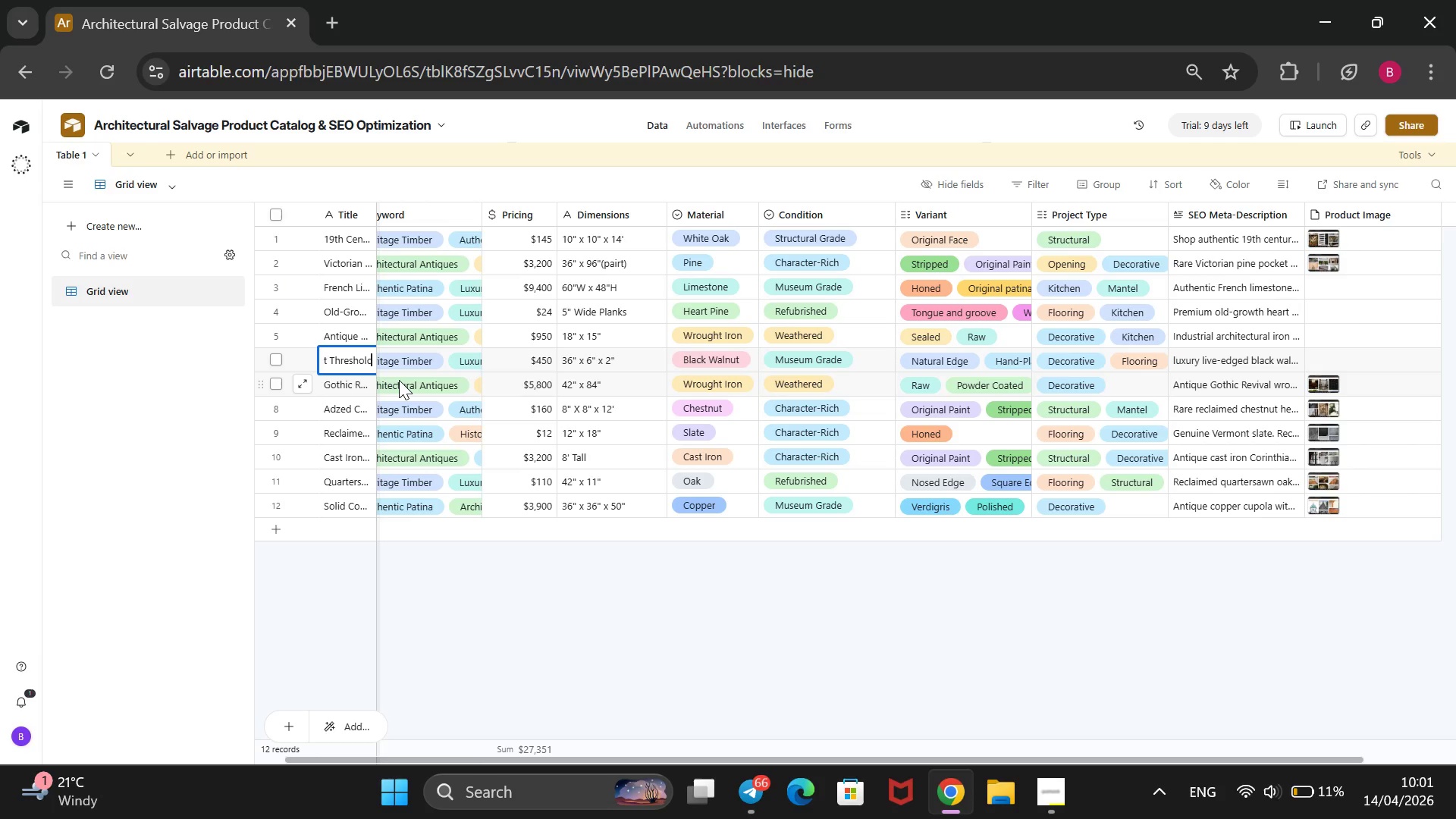 
wait(21.19)
 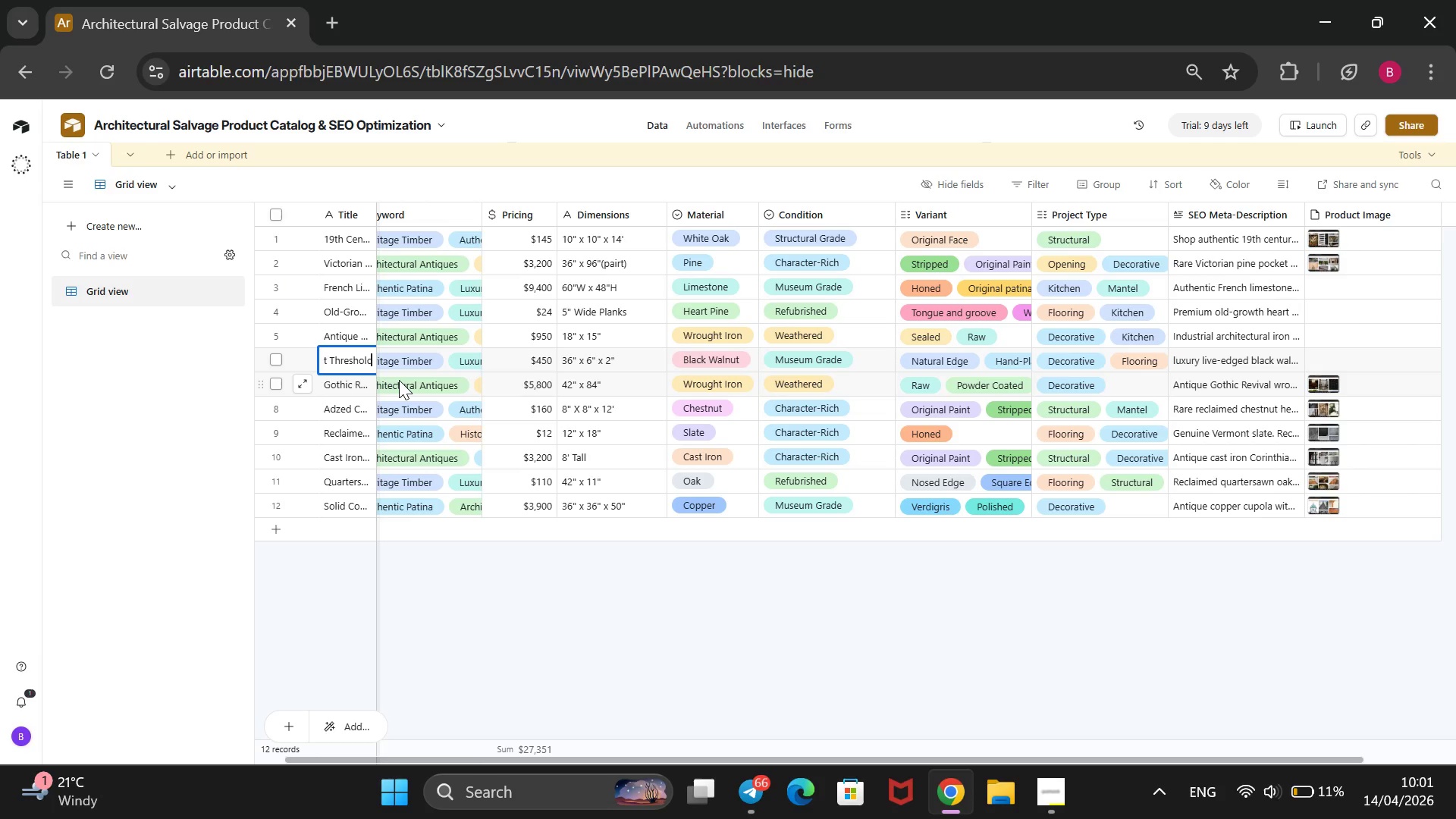 
double_click([356, 329])
 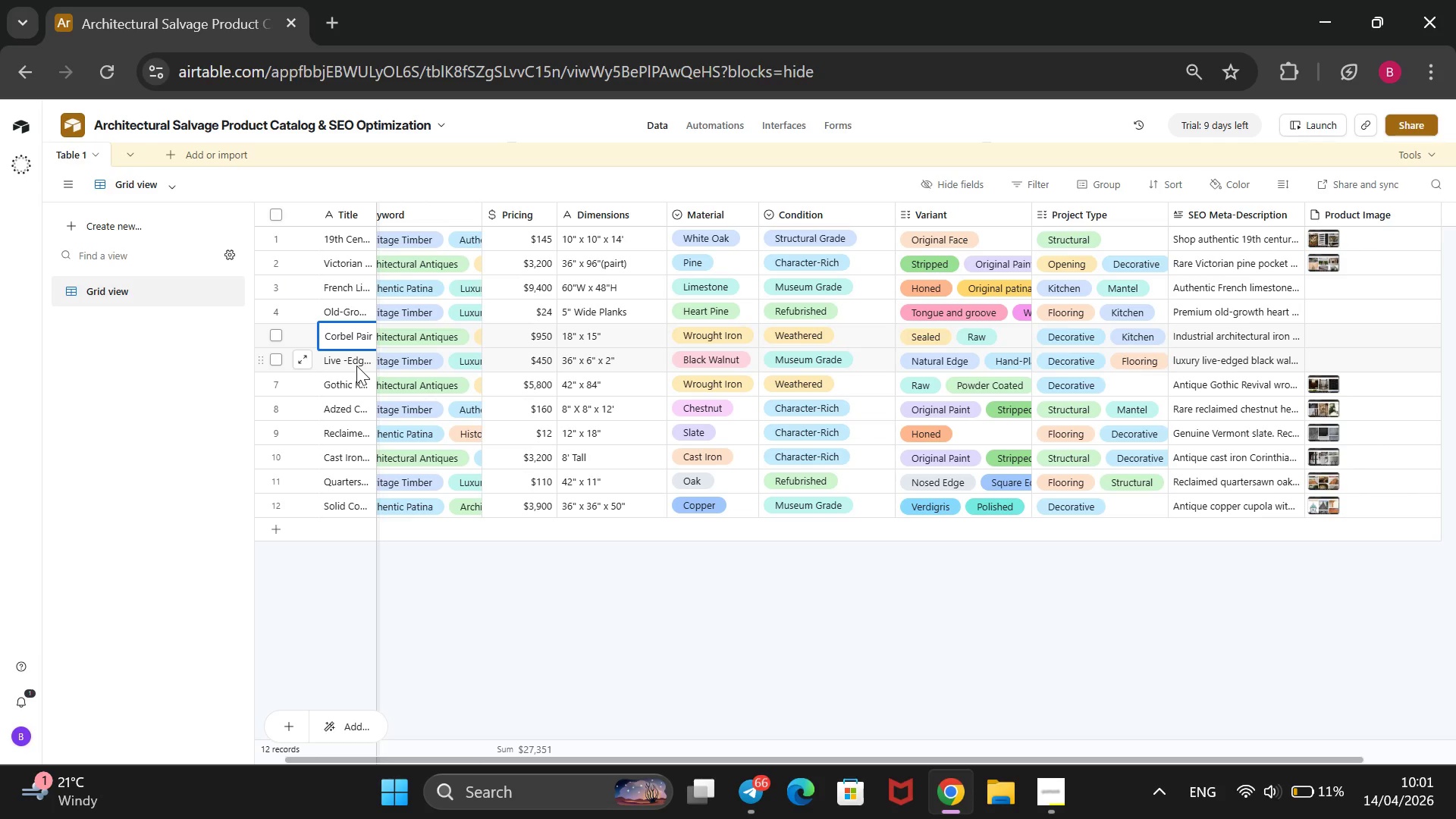 
wait(19.34)
 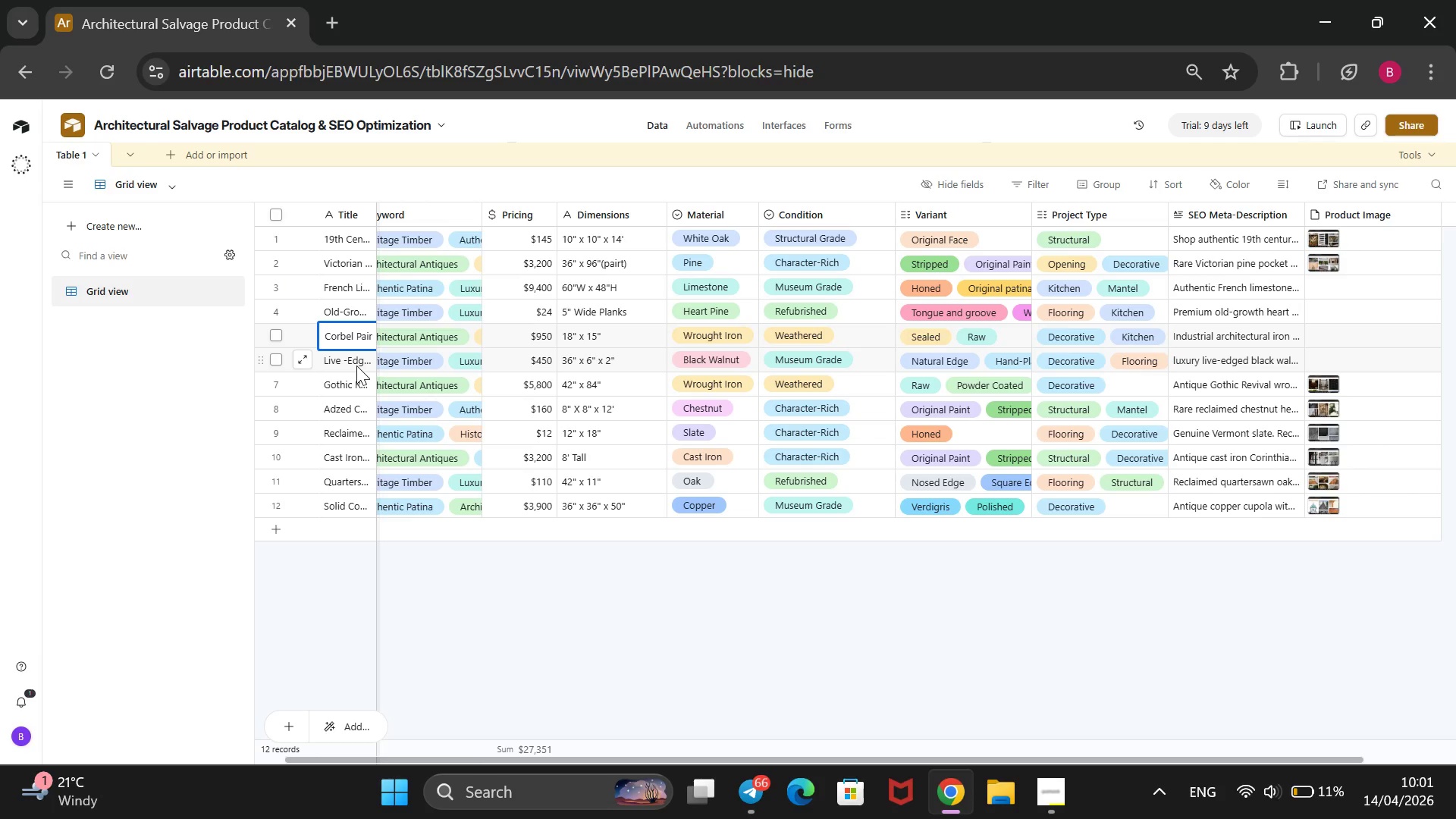 
left_click([365, 309])
 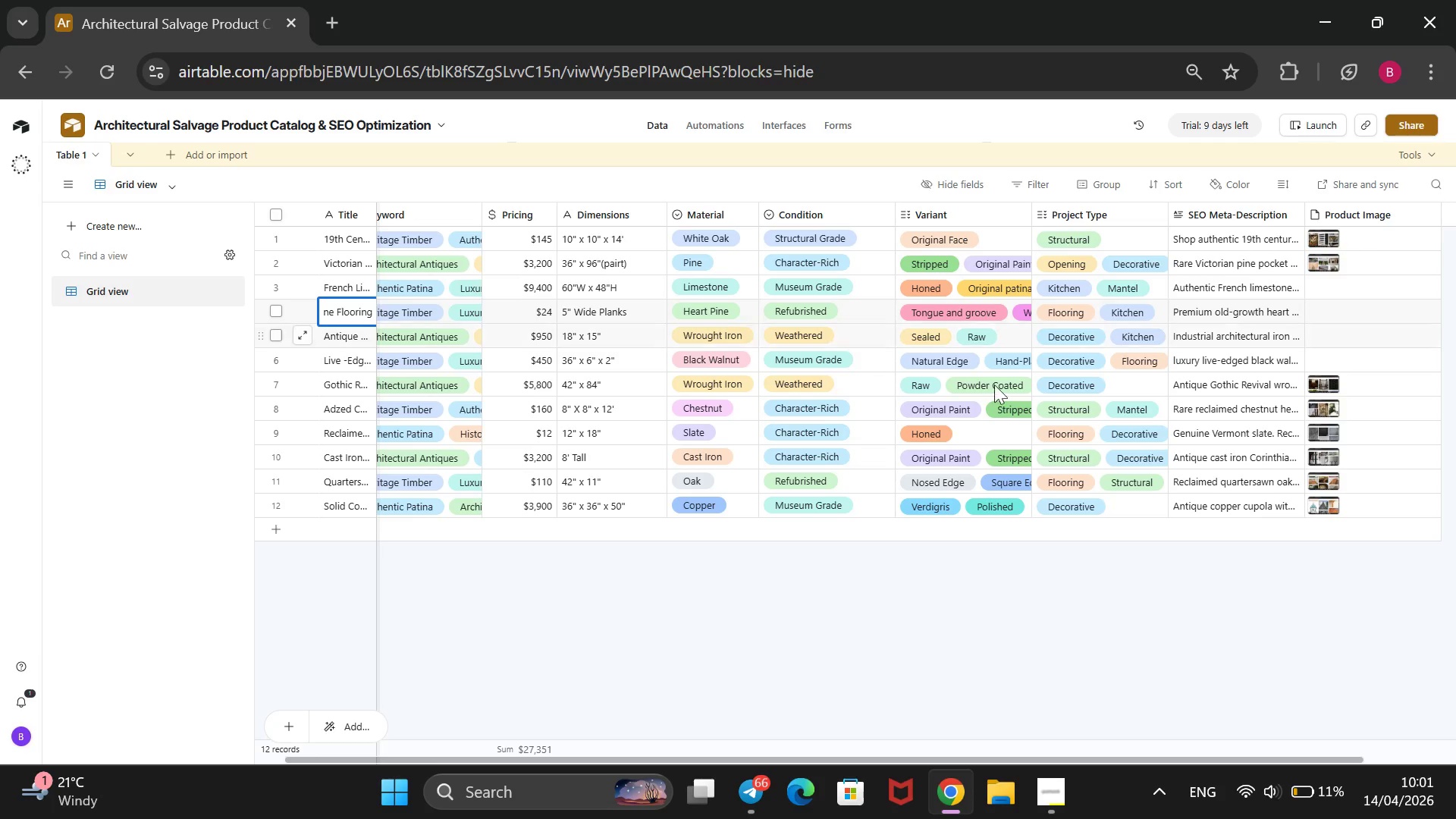 
wait(6.05)
 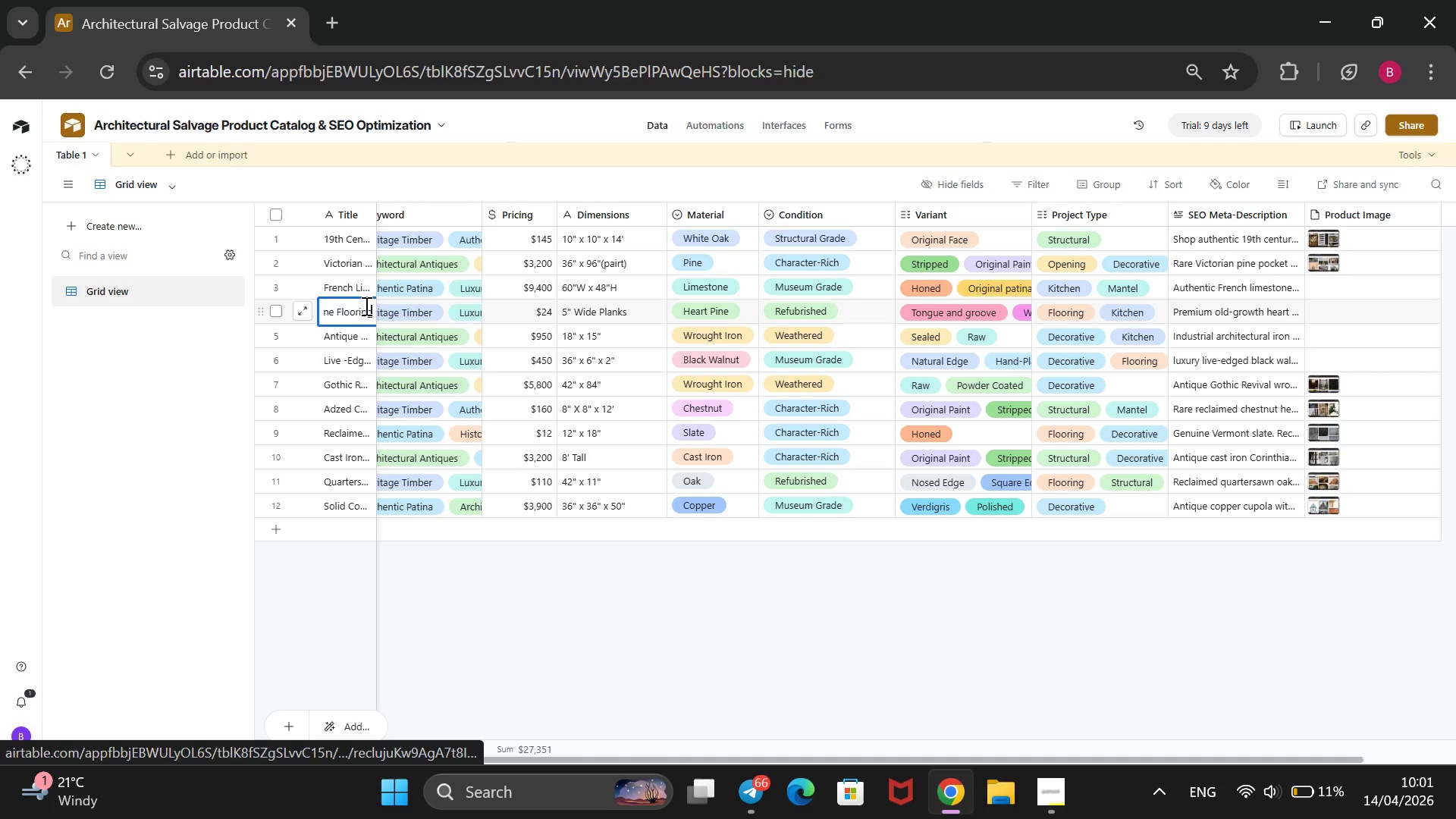 
left_click([1351, 306])
 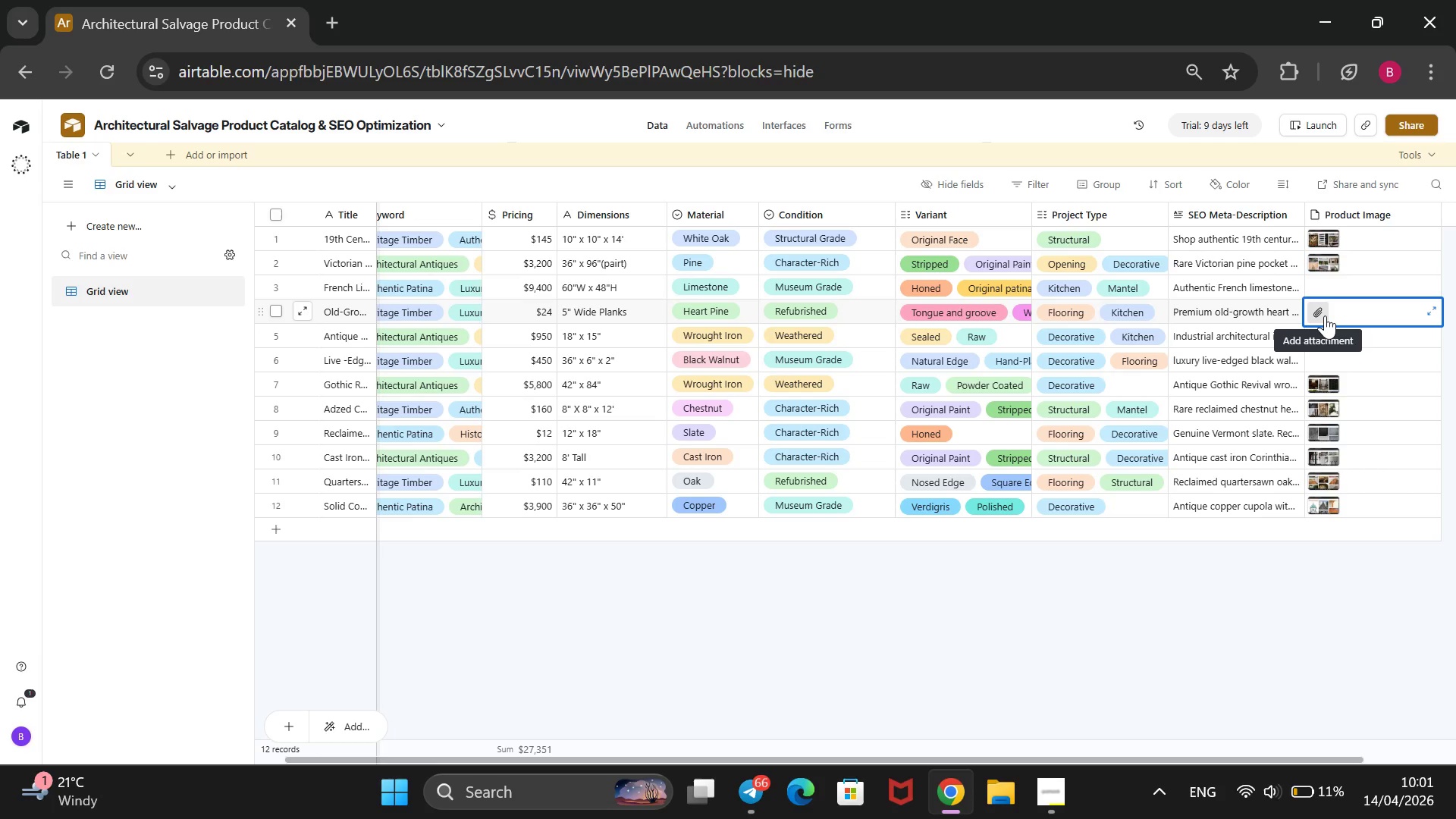 
left_click([1325, 315])
 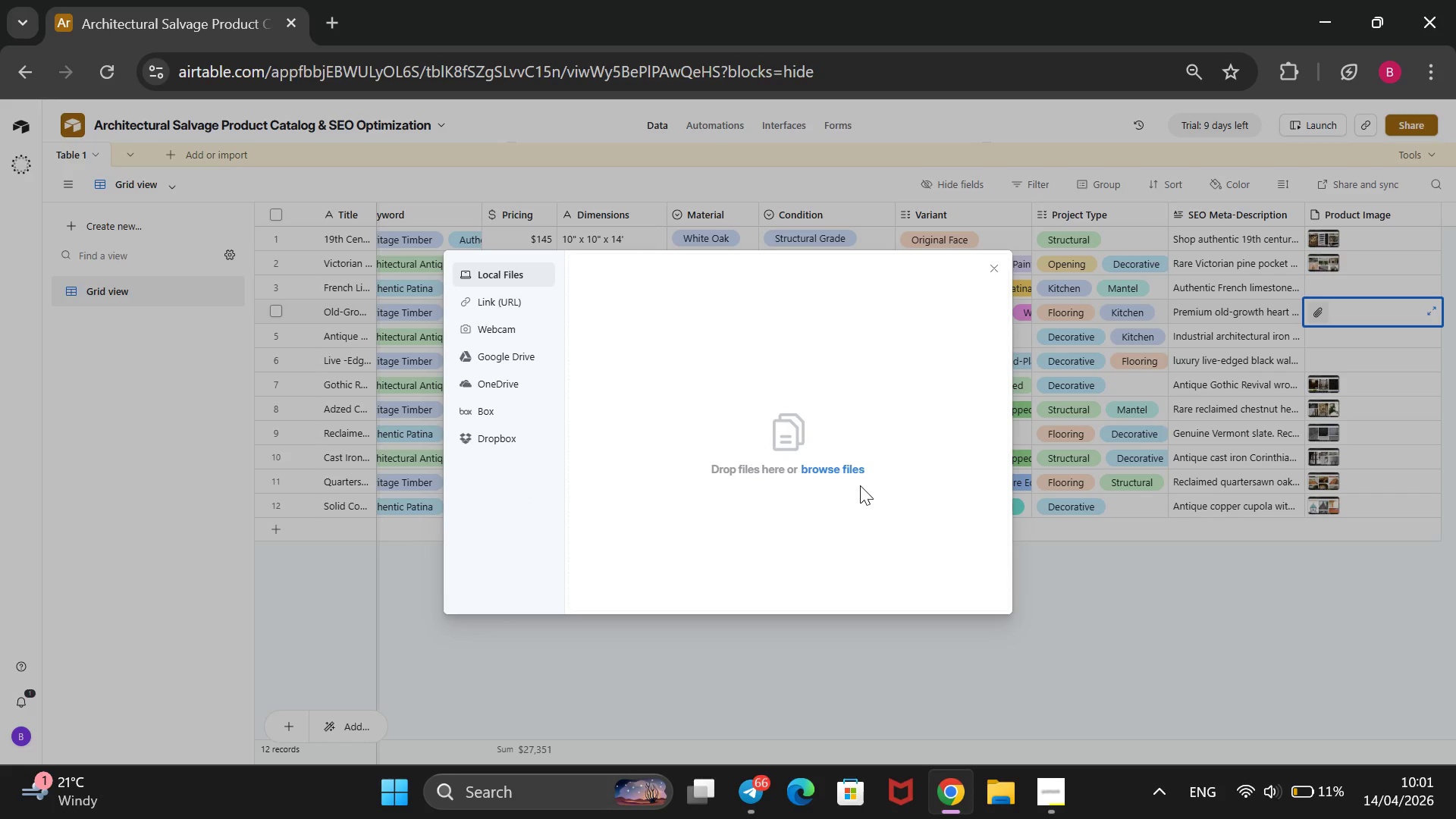 
left_click([839, 467])
 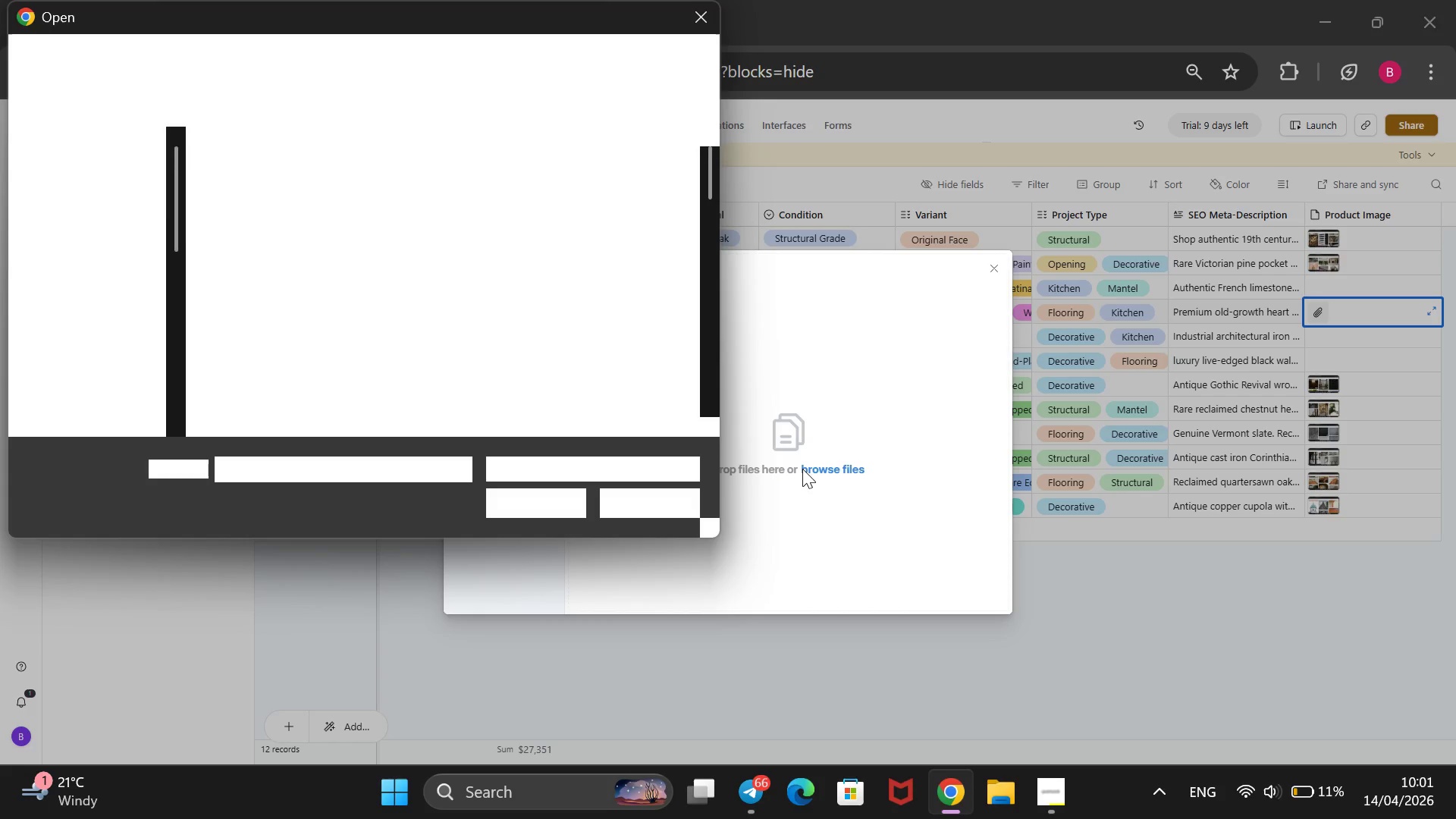 
scroll: coordinate [559, 334], scroll_direction: down, amount: 23.0
 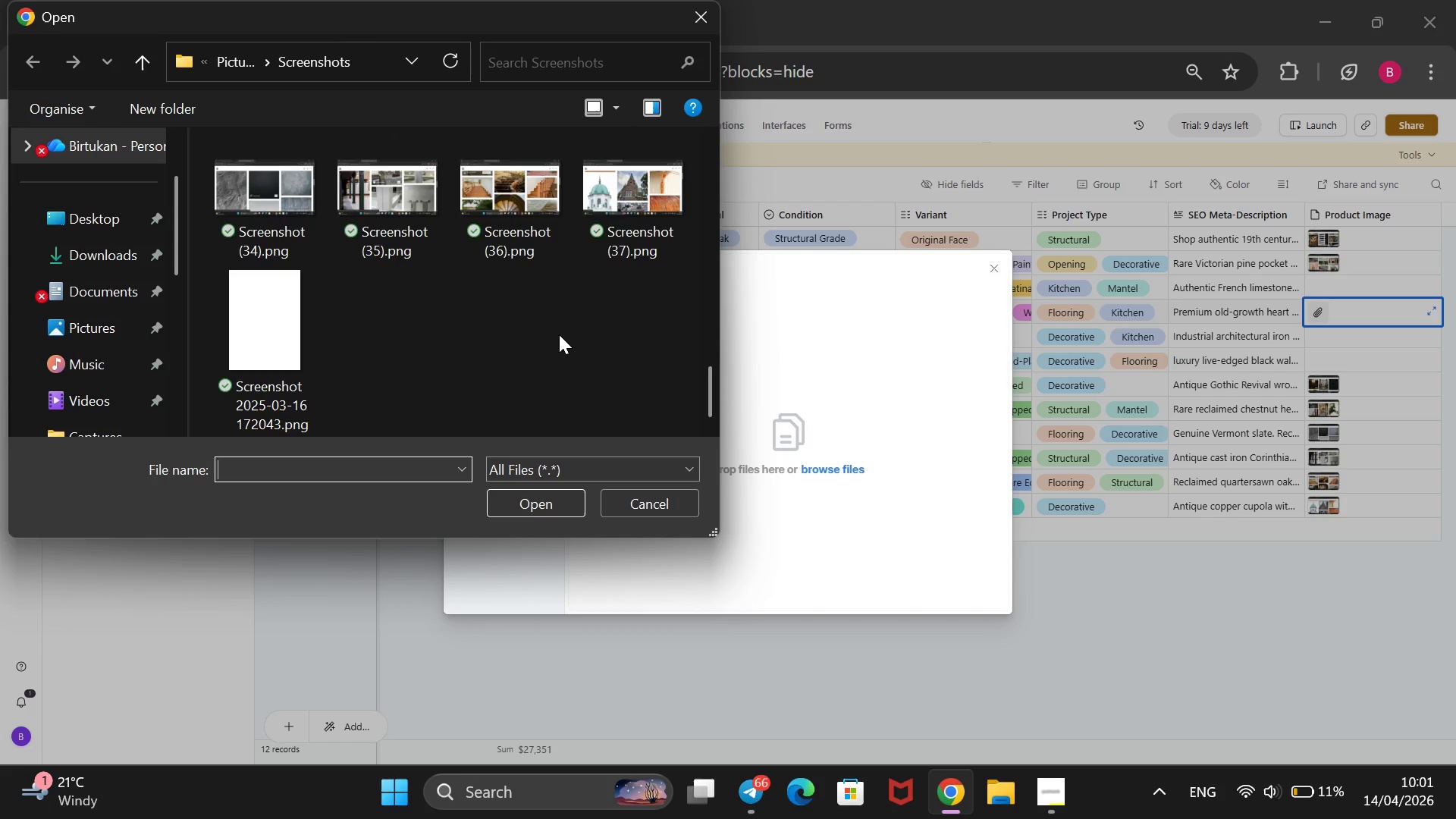 
scroll: coordinate [559, 334], scroll_direction: none, amount: 0.0
 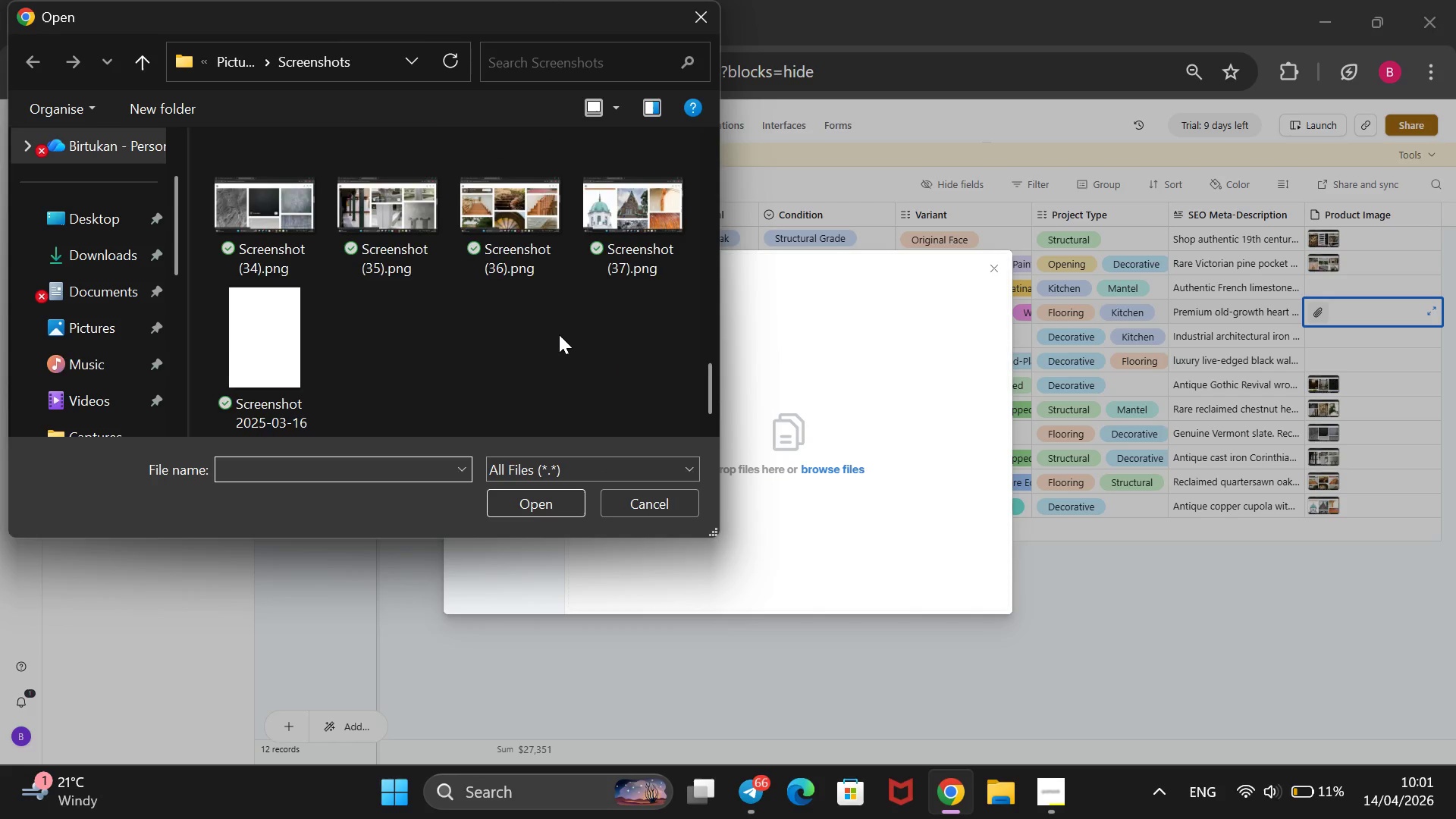 
scroll: coordinate [559, 334], scroll_direction: up, amount: 2.0
 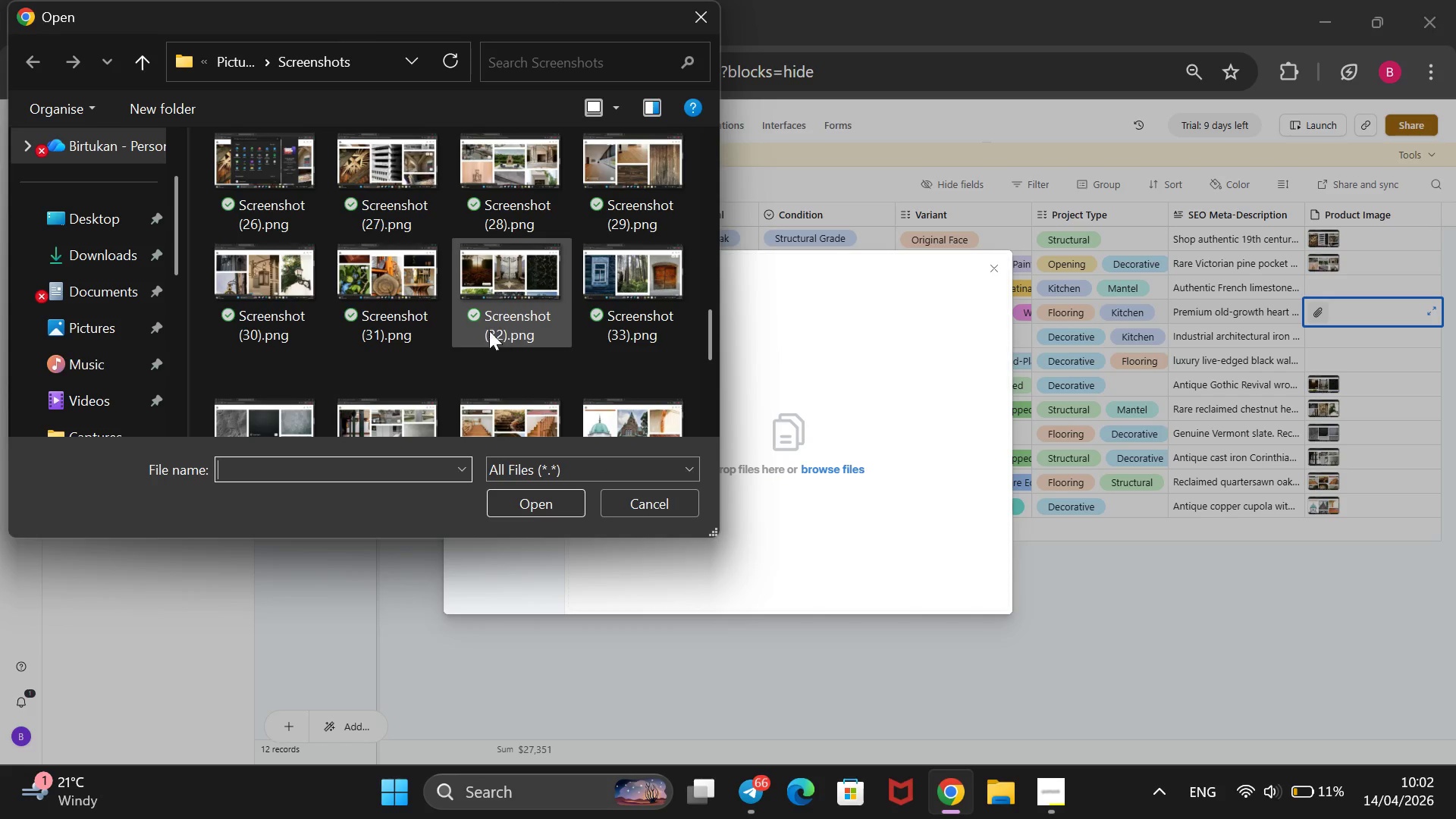 
mouse_move([429, 301])
 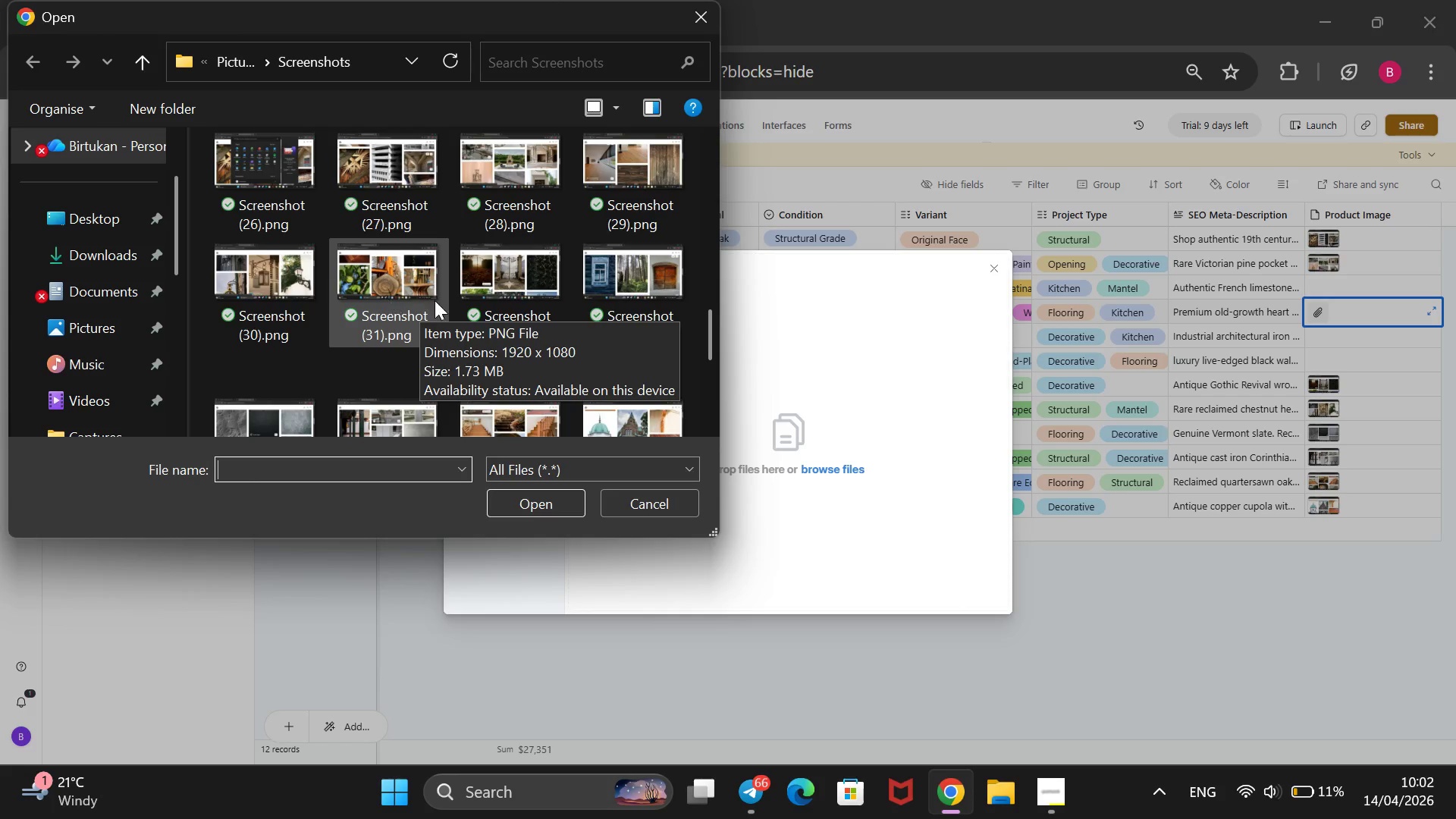 
wait(5.2)
 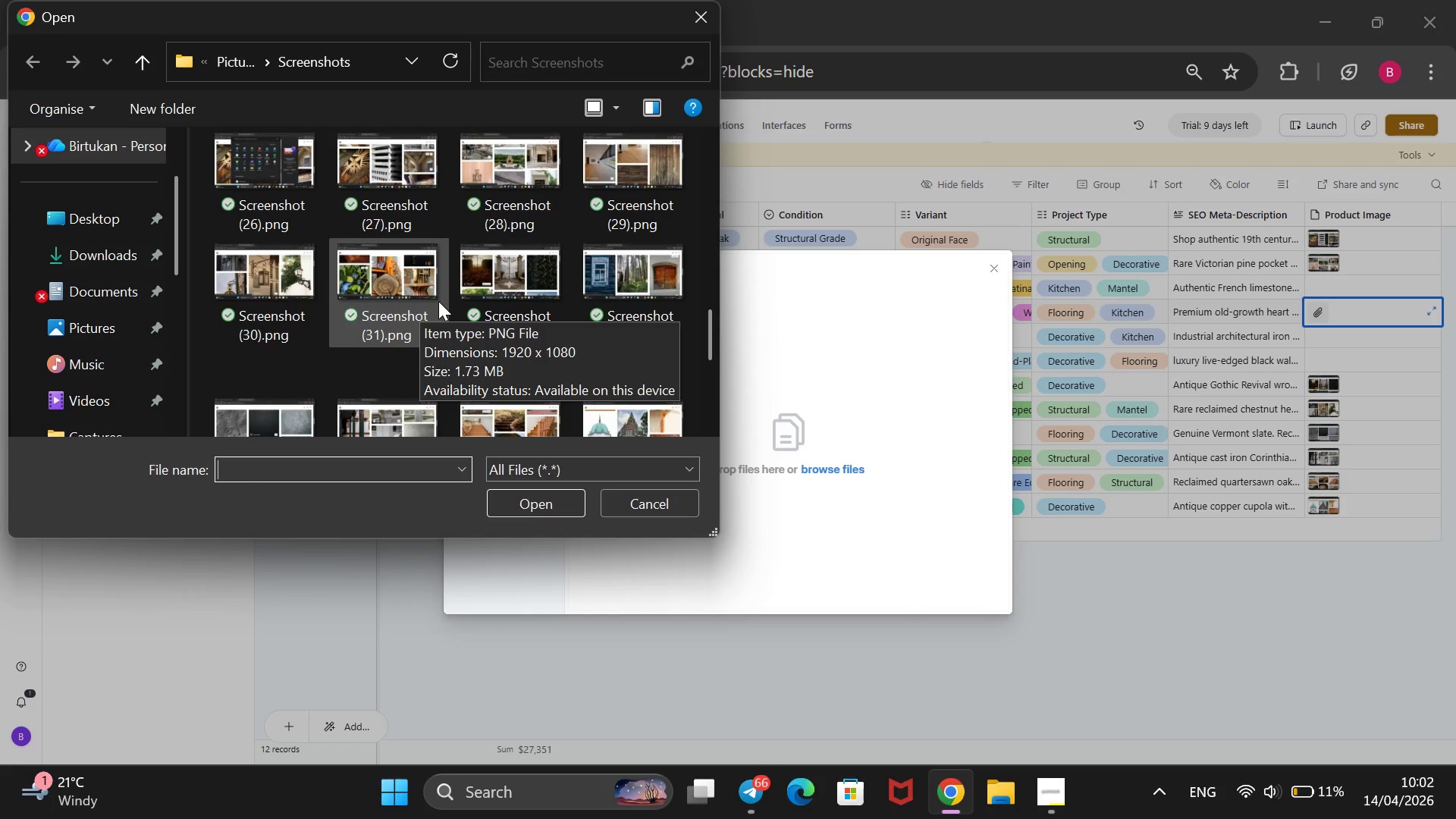 
left_click([621, 184])
 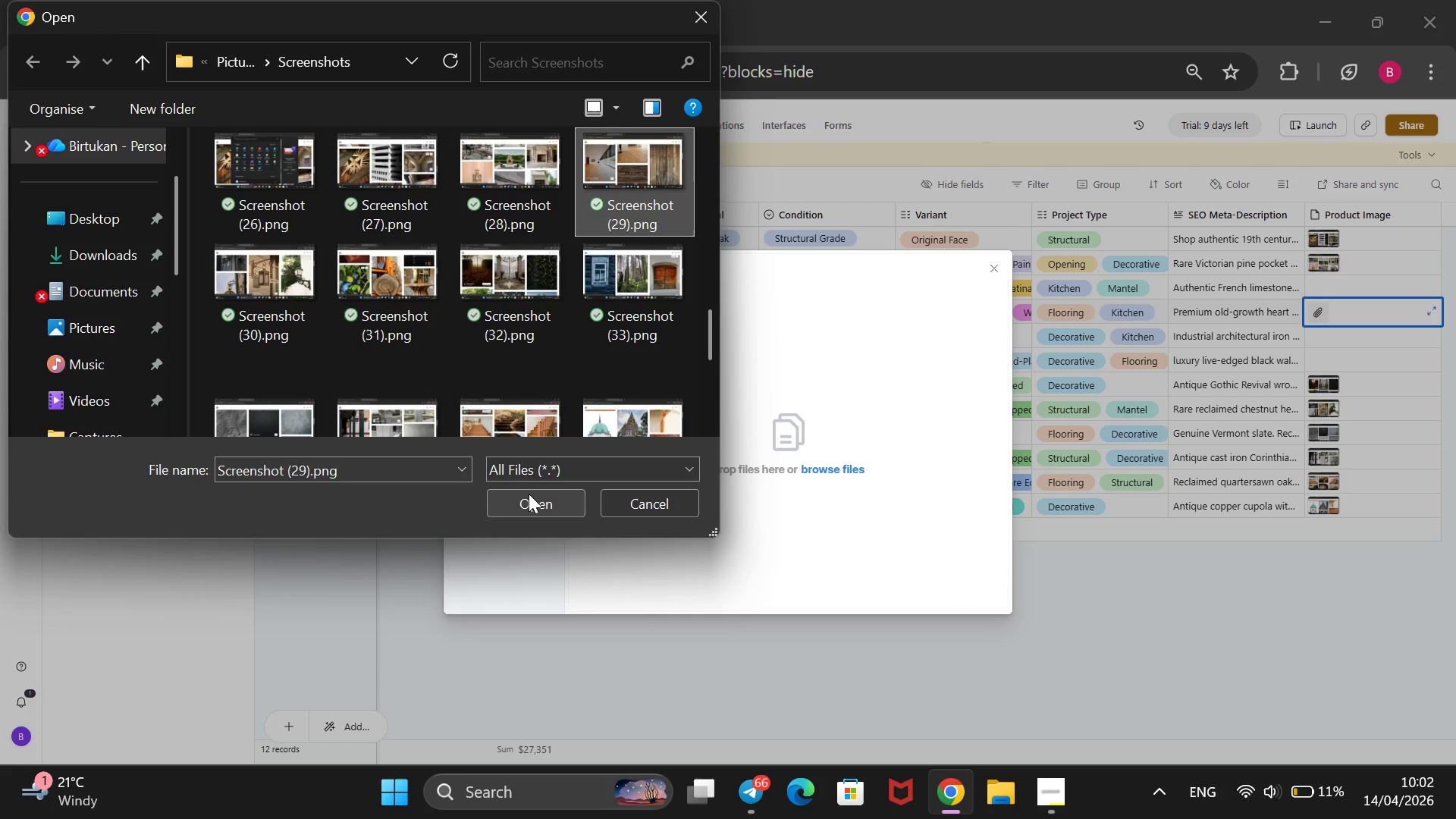 
wait(9.62)
 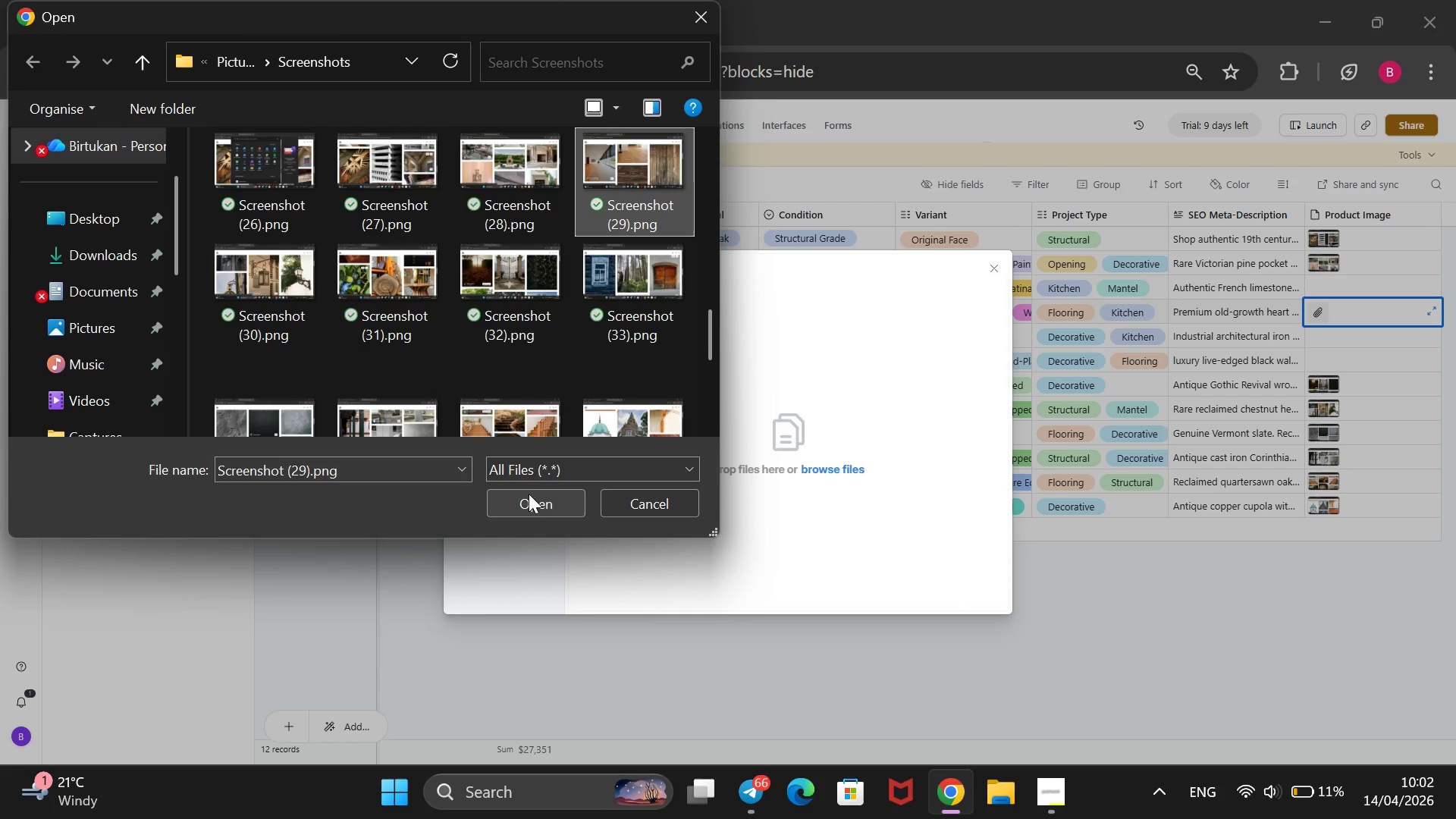 
left_click([742, 457])
 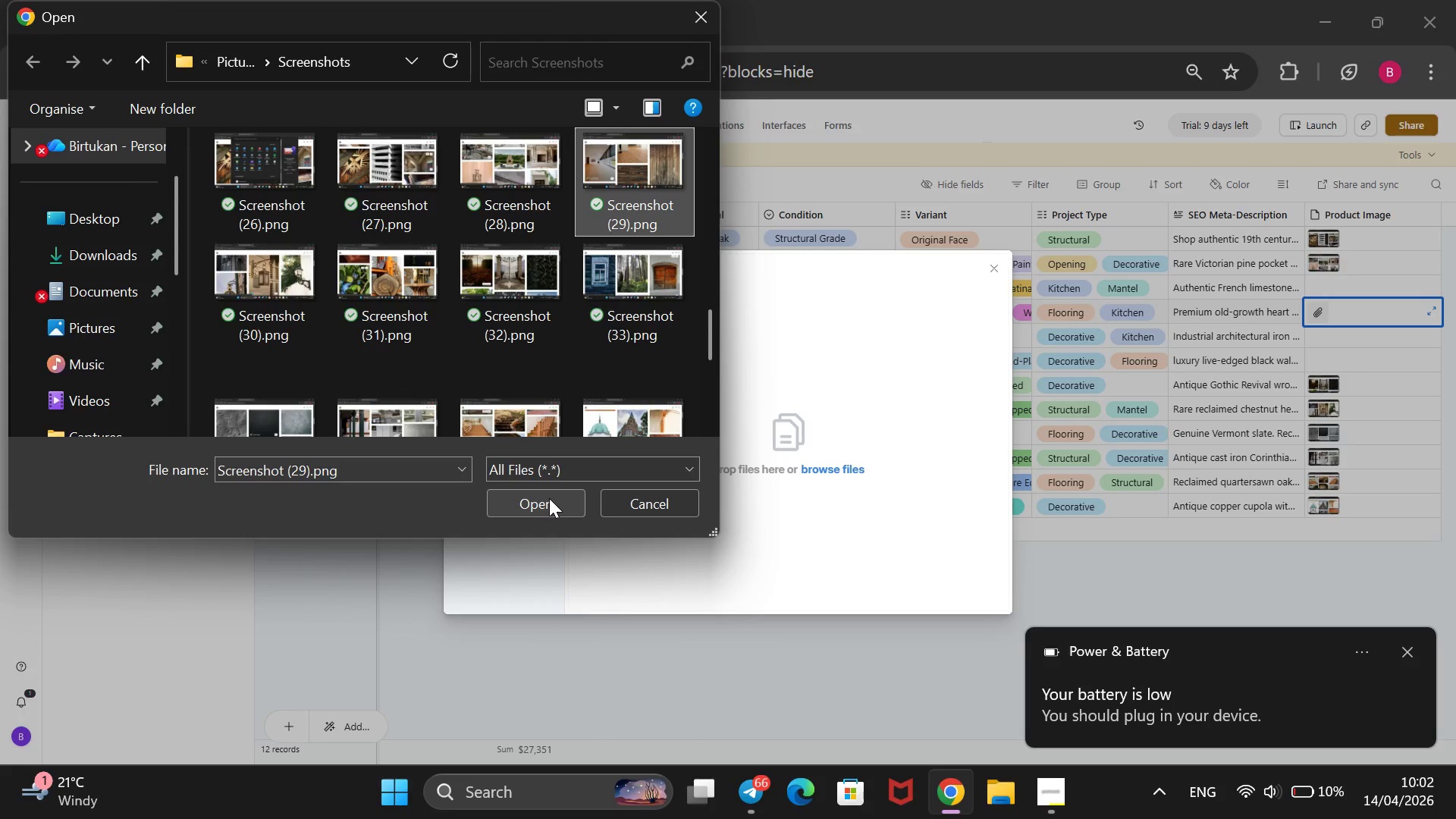 
wait(6.03)
 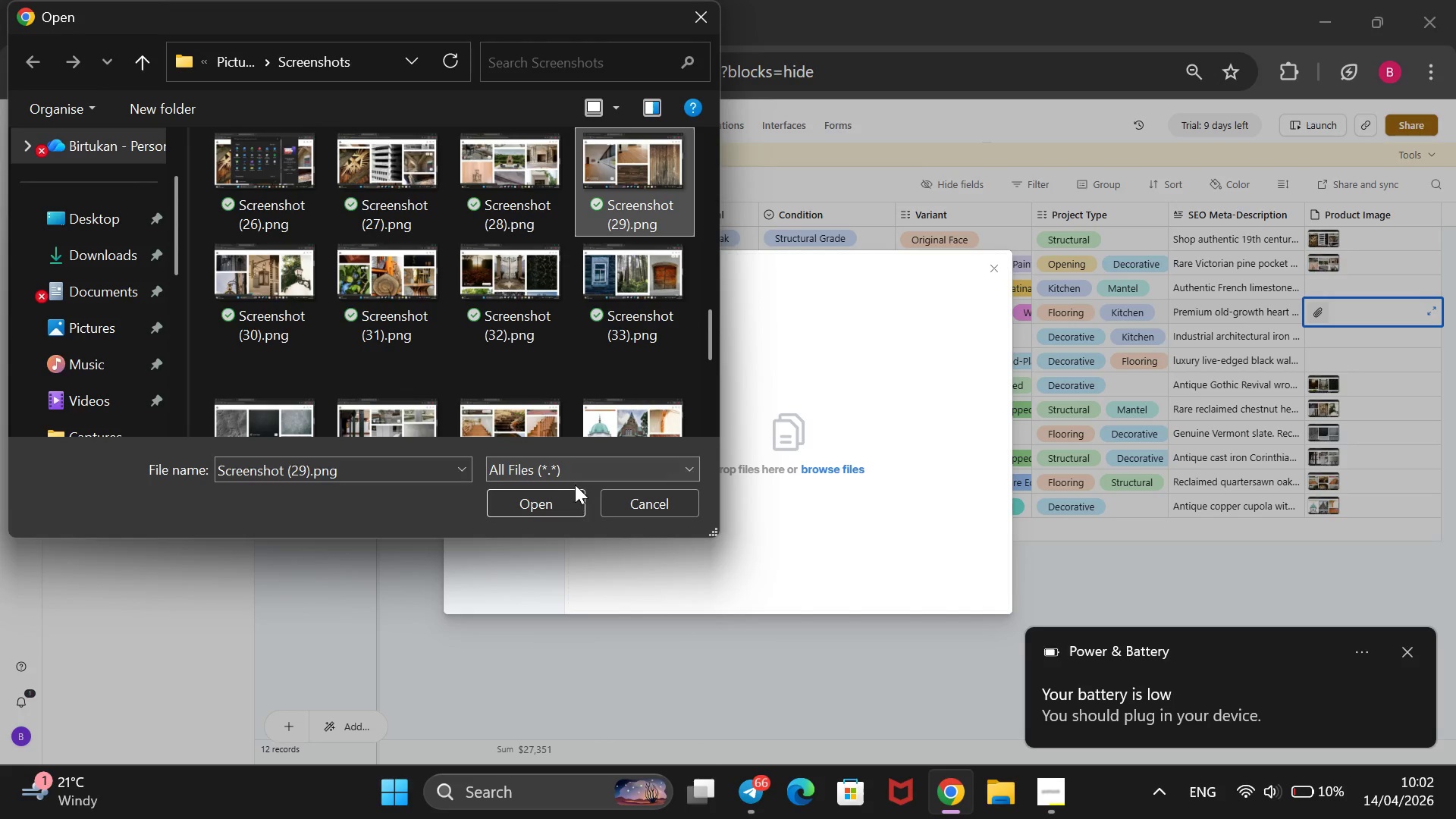 
left_click([549, 498])
 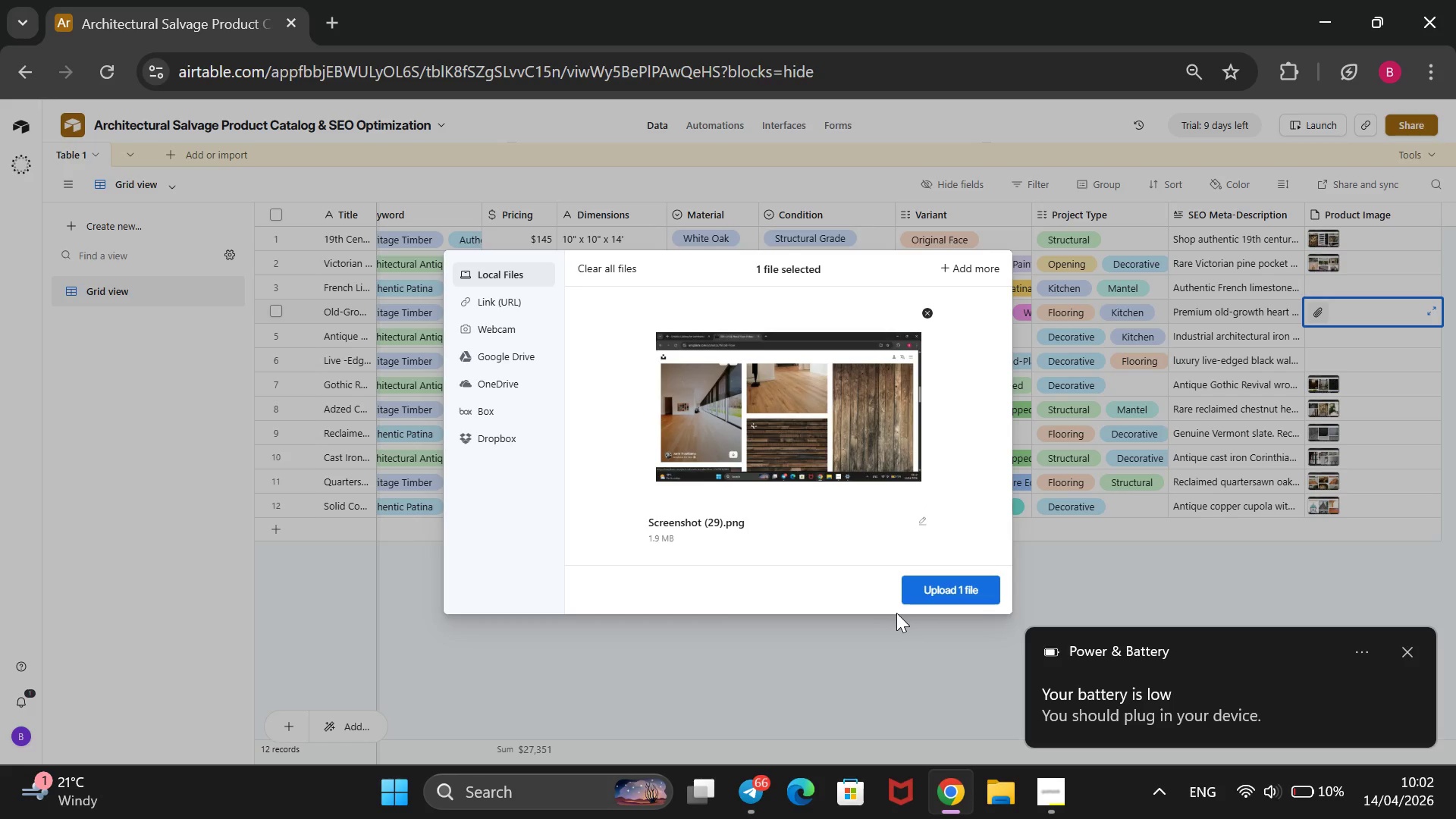 
left_click([930, 587])
 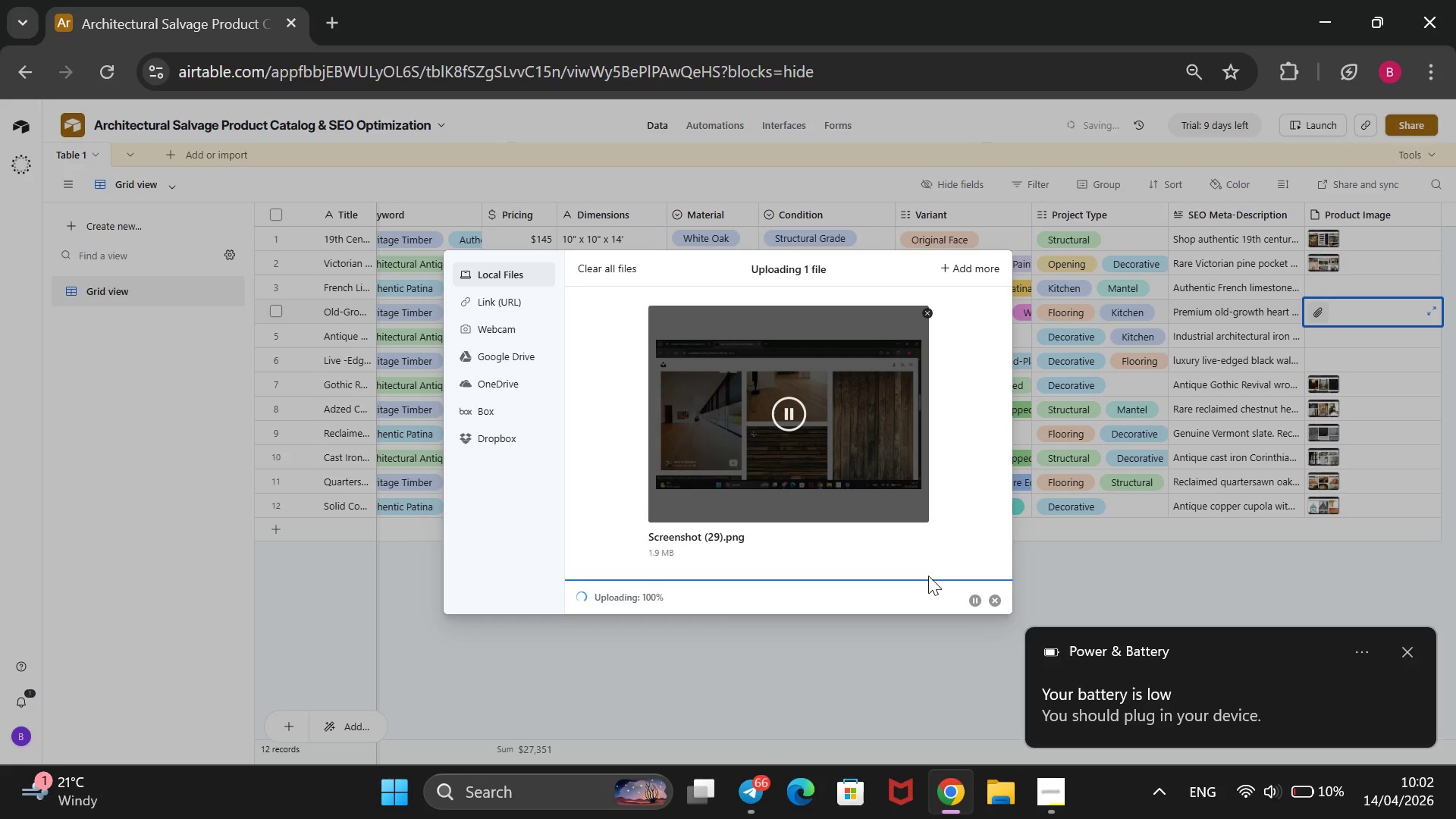 
wait(10.28)
 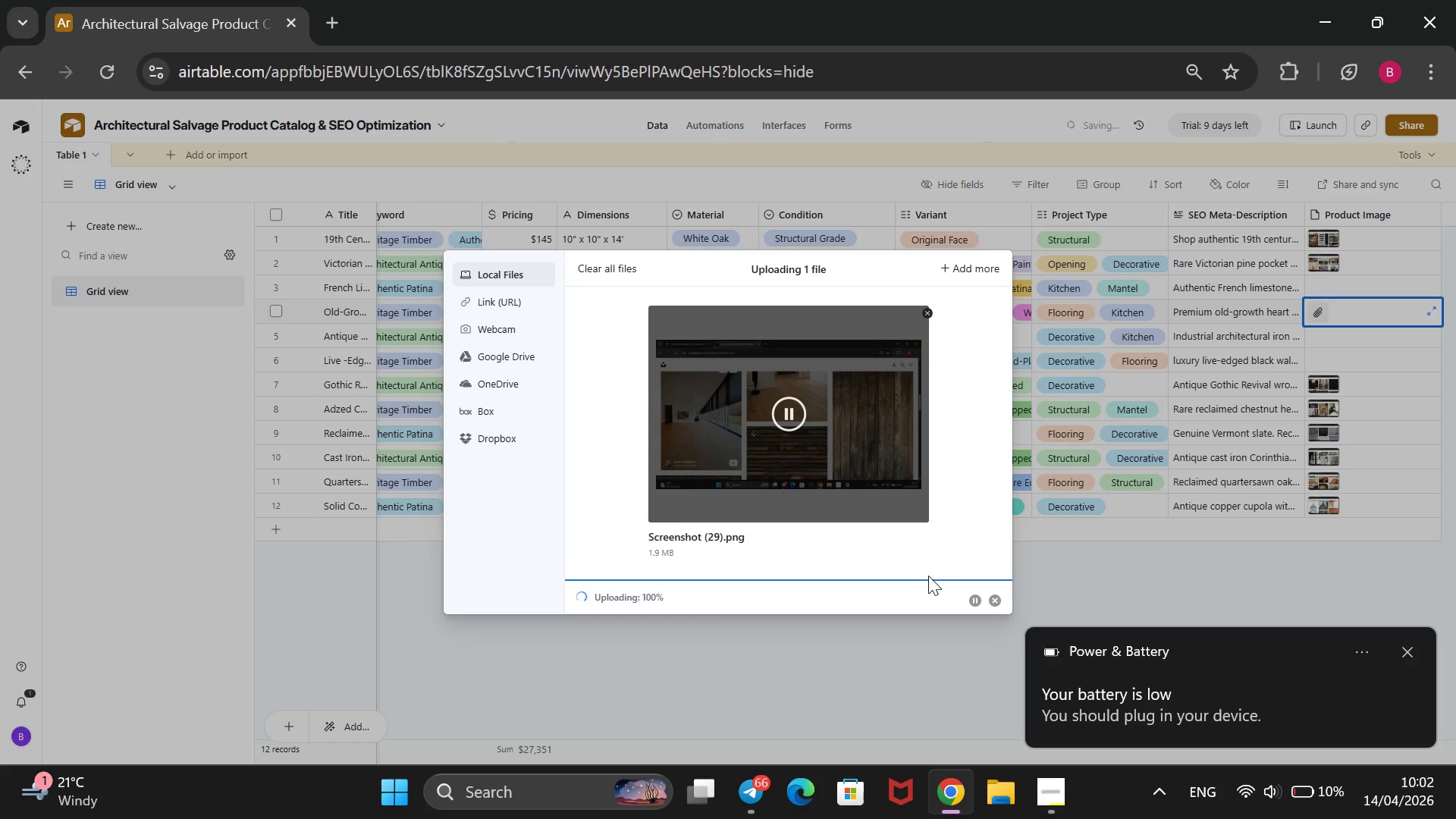 
double_click([338, 289])
 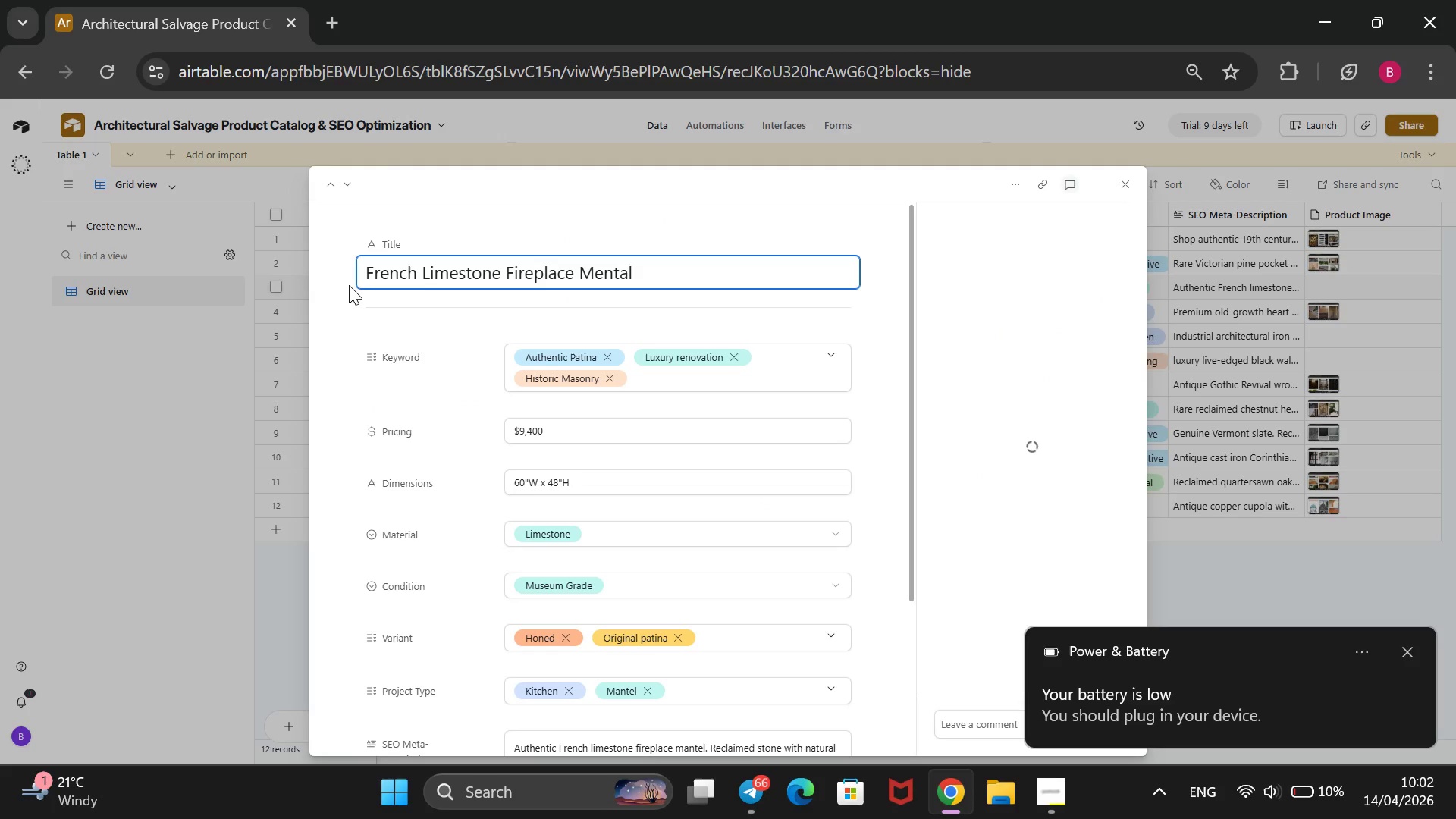 
wait(5.98)
 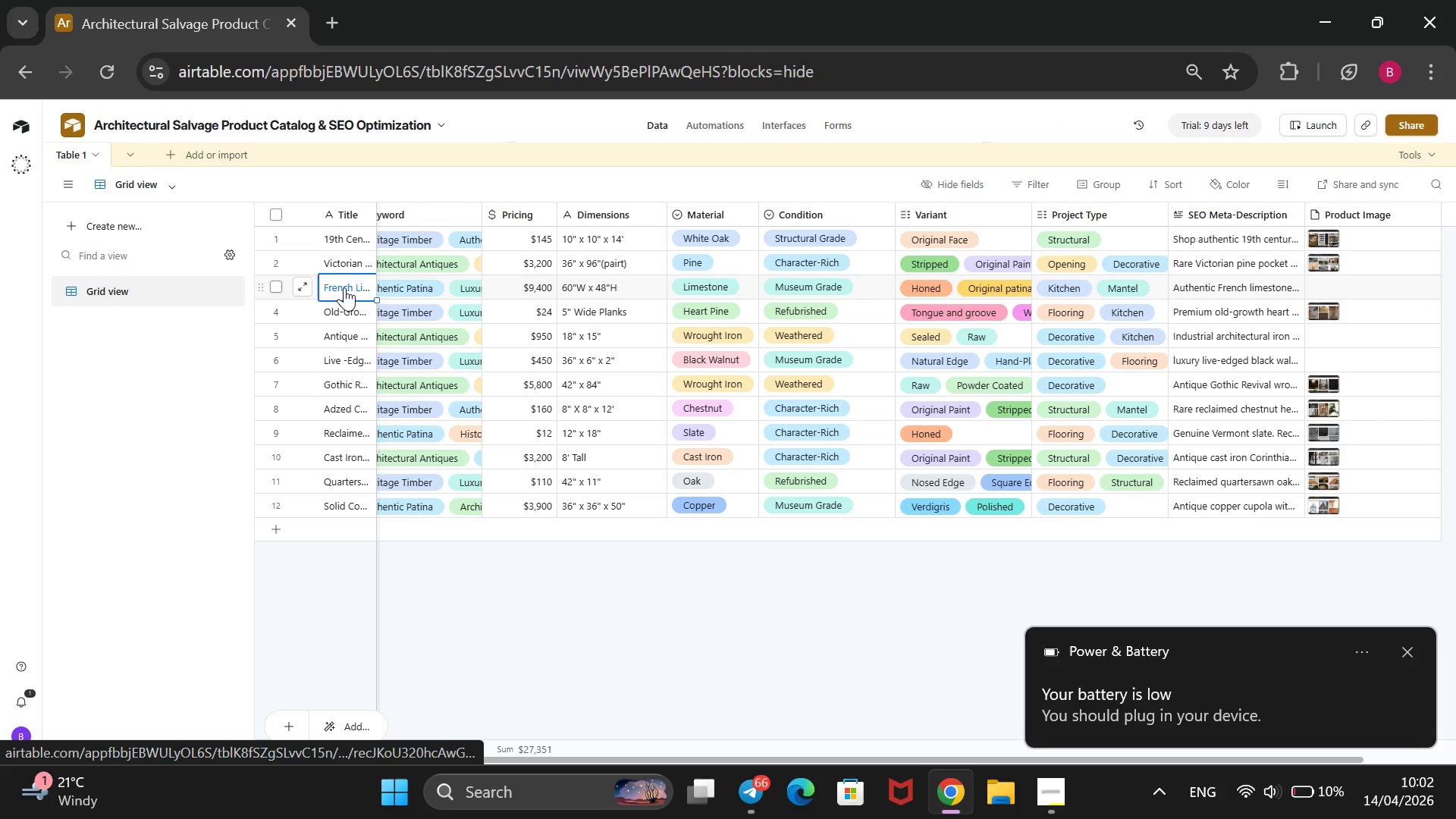 
left_click([1258, 582])
 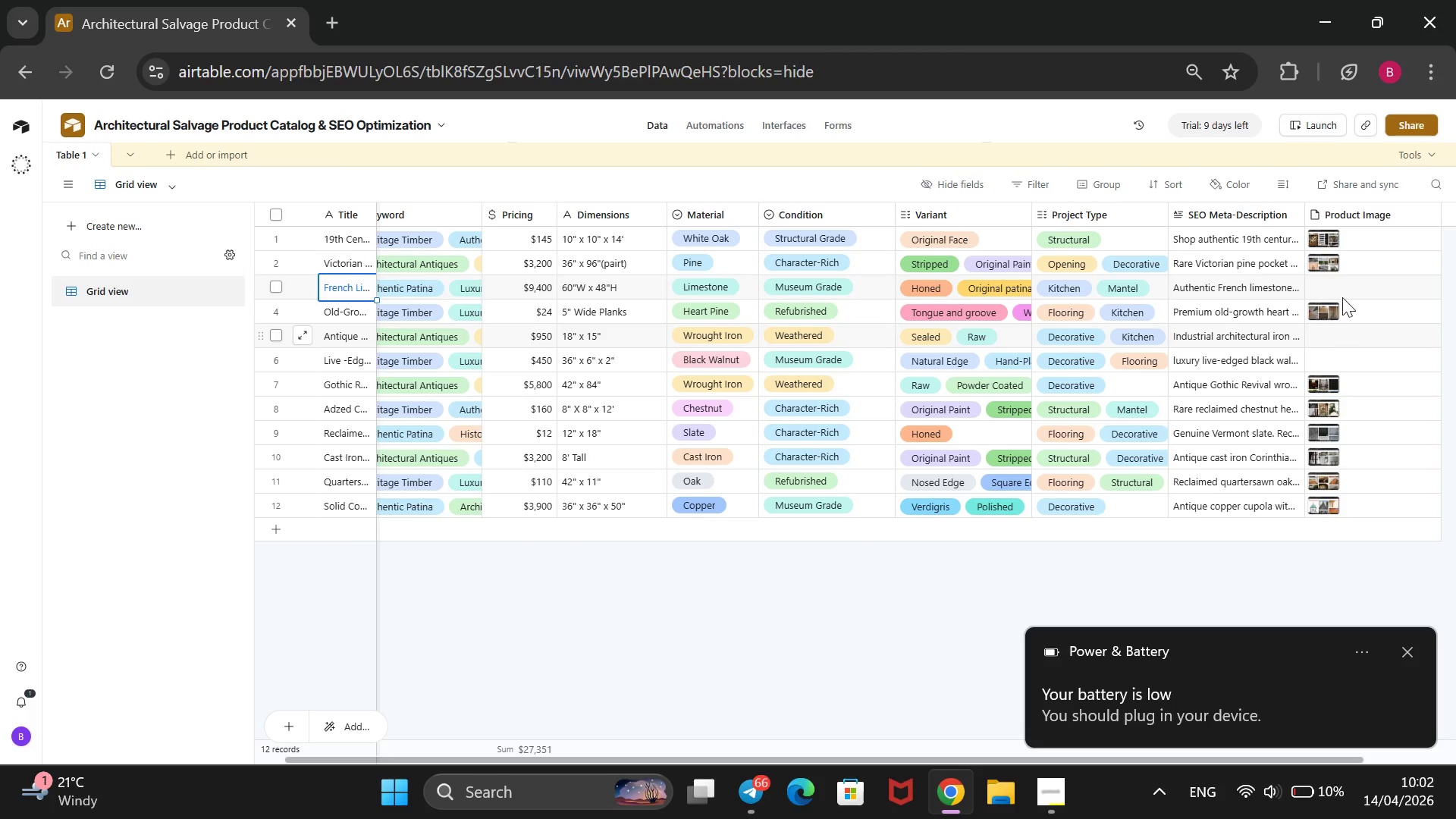 
double_click([1344, 288])
 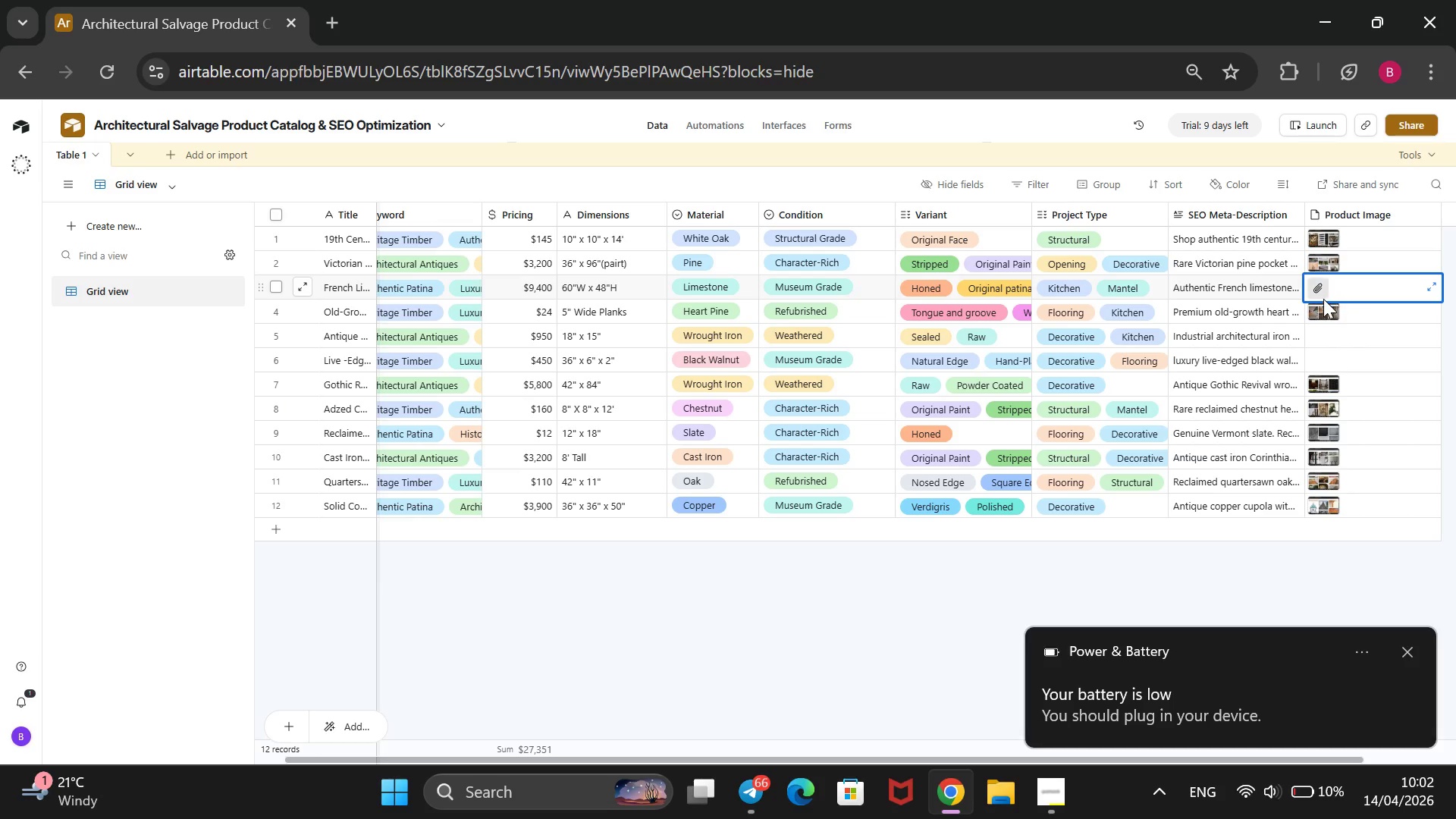 
left_click([1315, 298])
 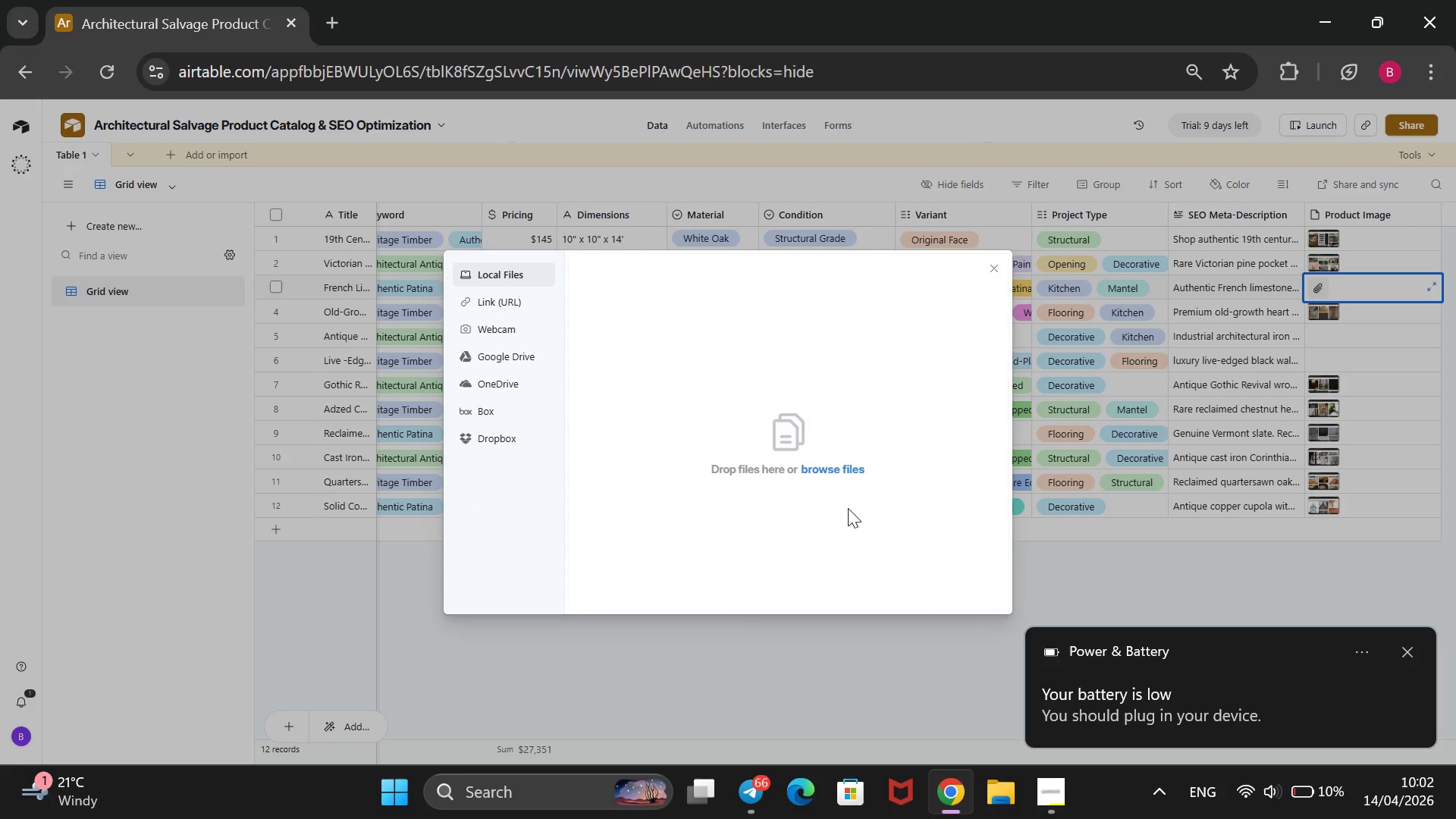 
left_click([851, 459])
 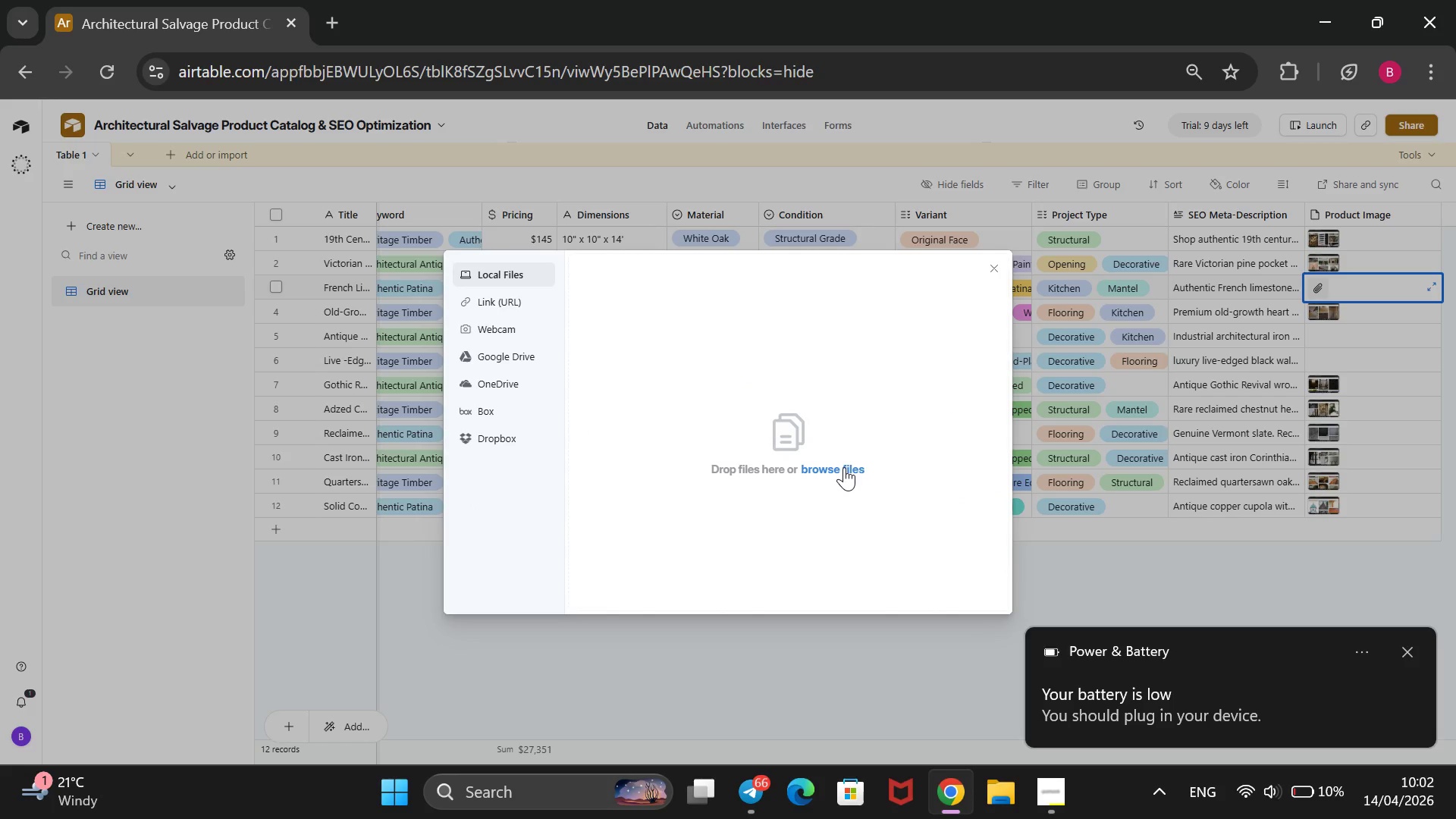 
left_click([844, 467])
 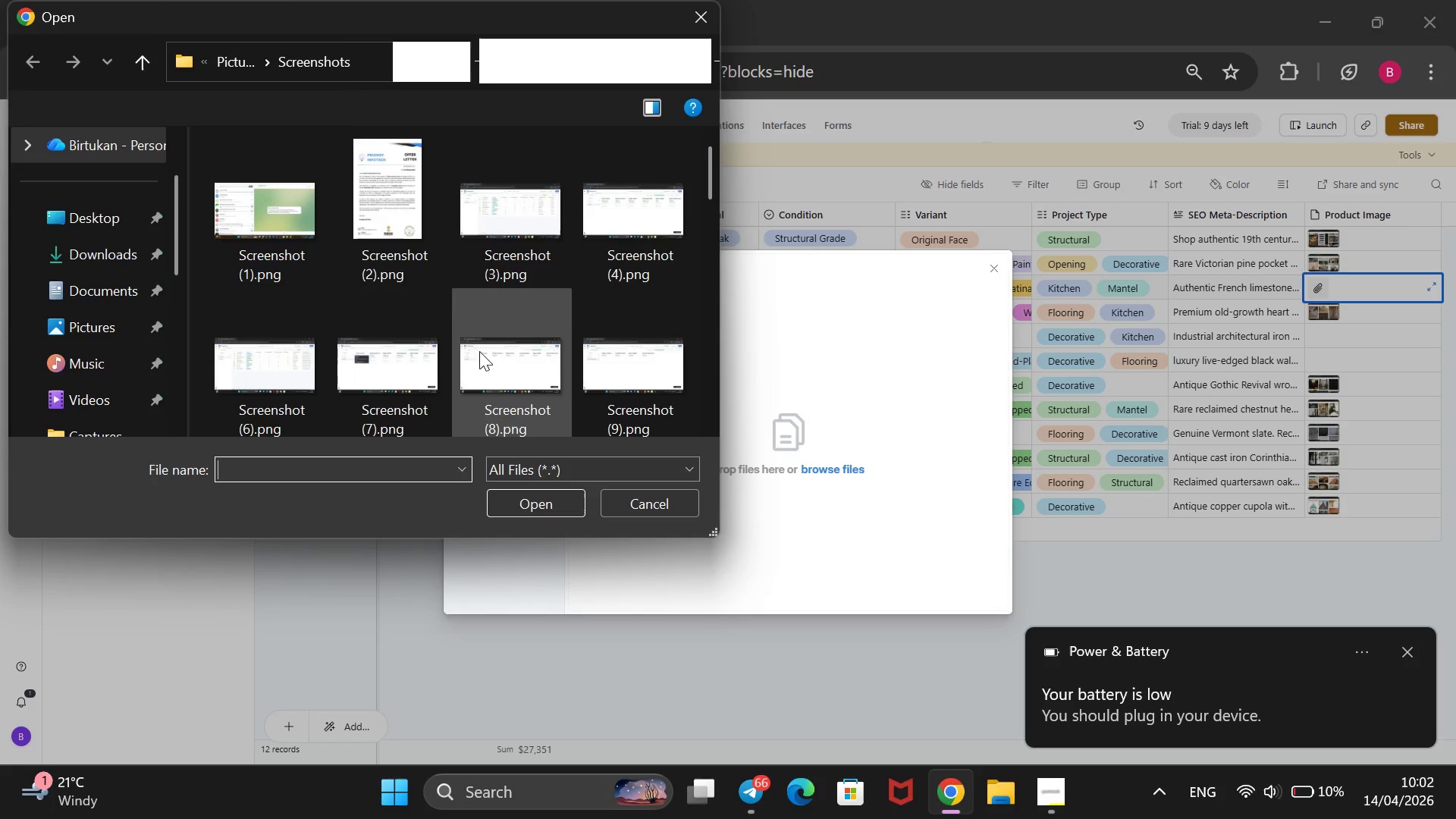 
scroll: coordinate [507, 323], scroll_direction: down, amount: 26.0
 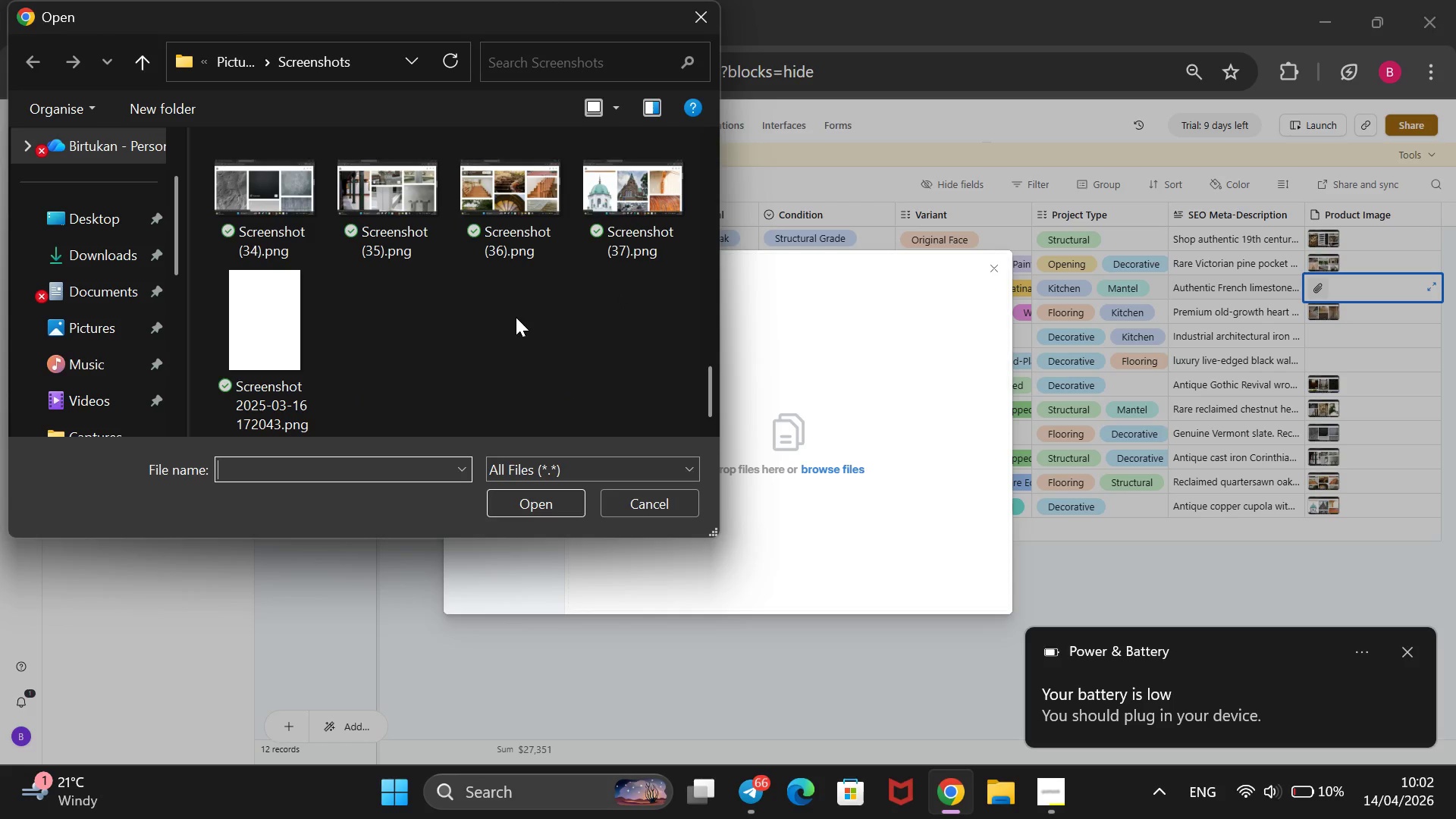 
scroll: coordinate [516, 317], scroll_direction: none, amount: 0.0
 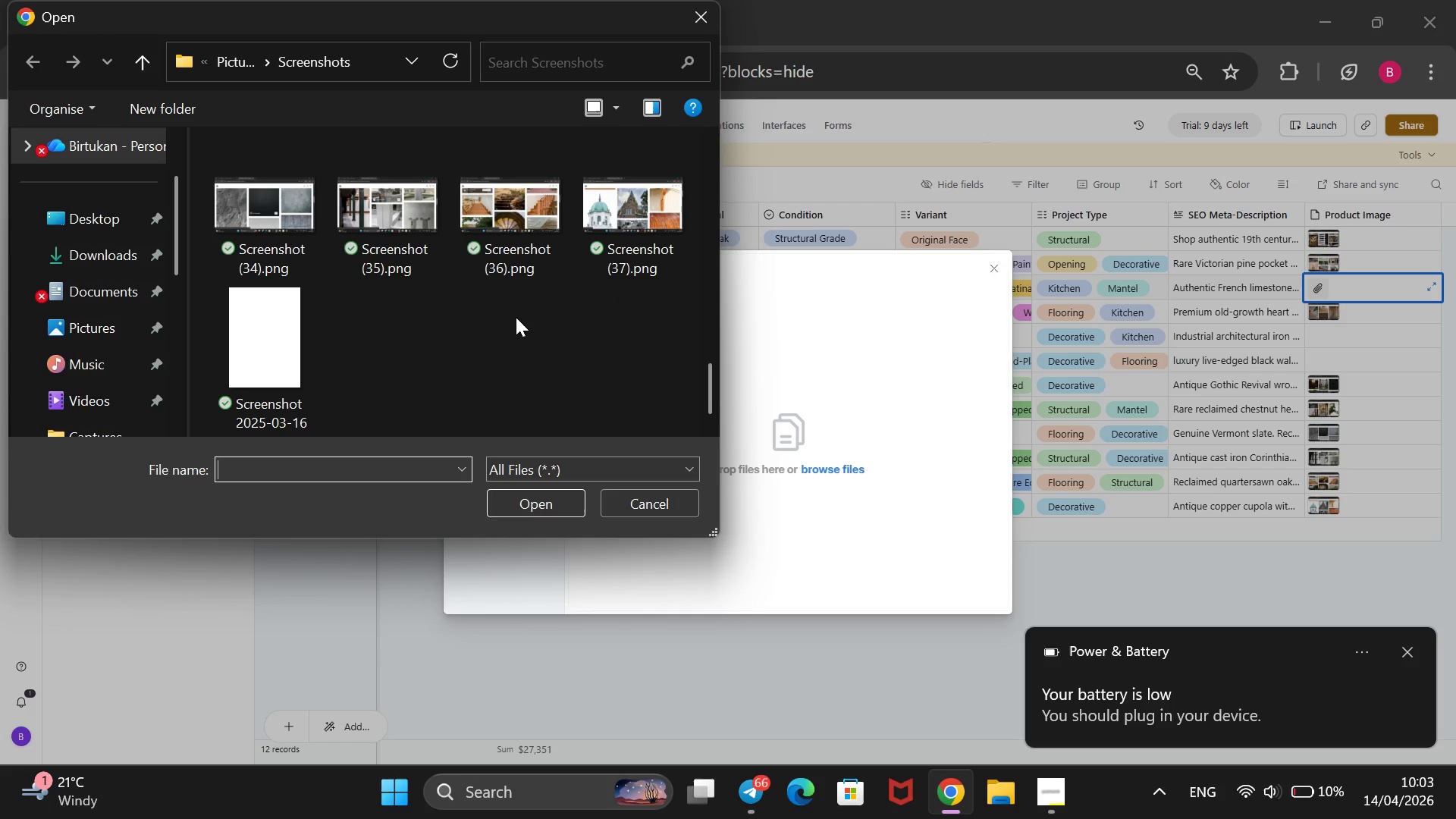 
scroll: coordinate [516, 317], scroll_direction: up, amount: 2.0
 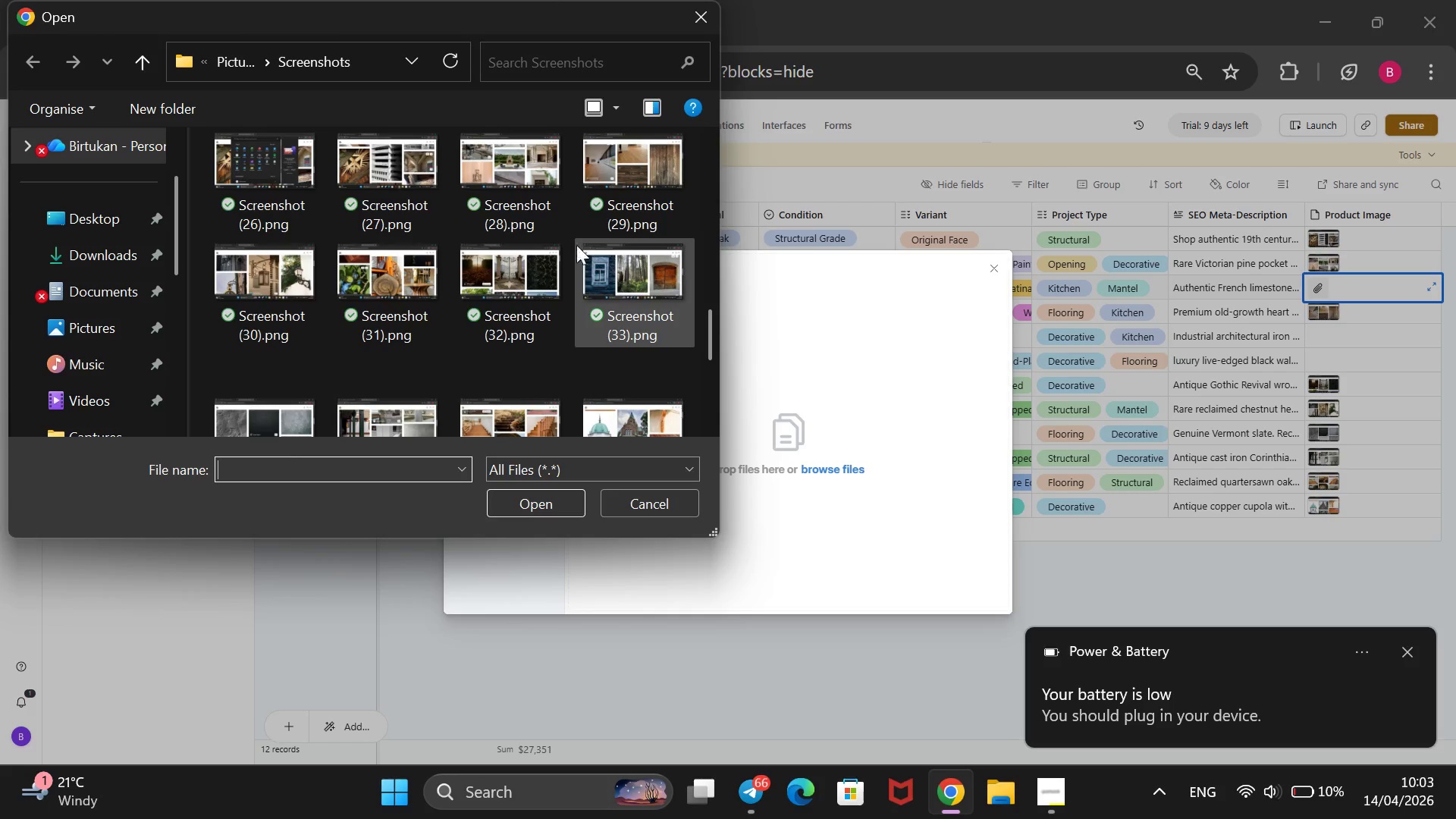 
left_click_drag(start_coordinate=[541, 186], to_coordinate=[540, 182])
 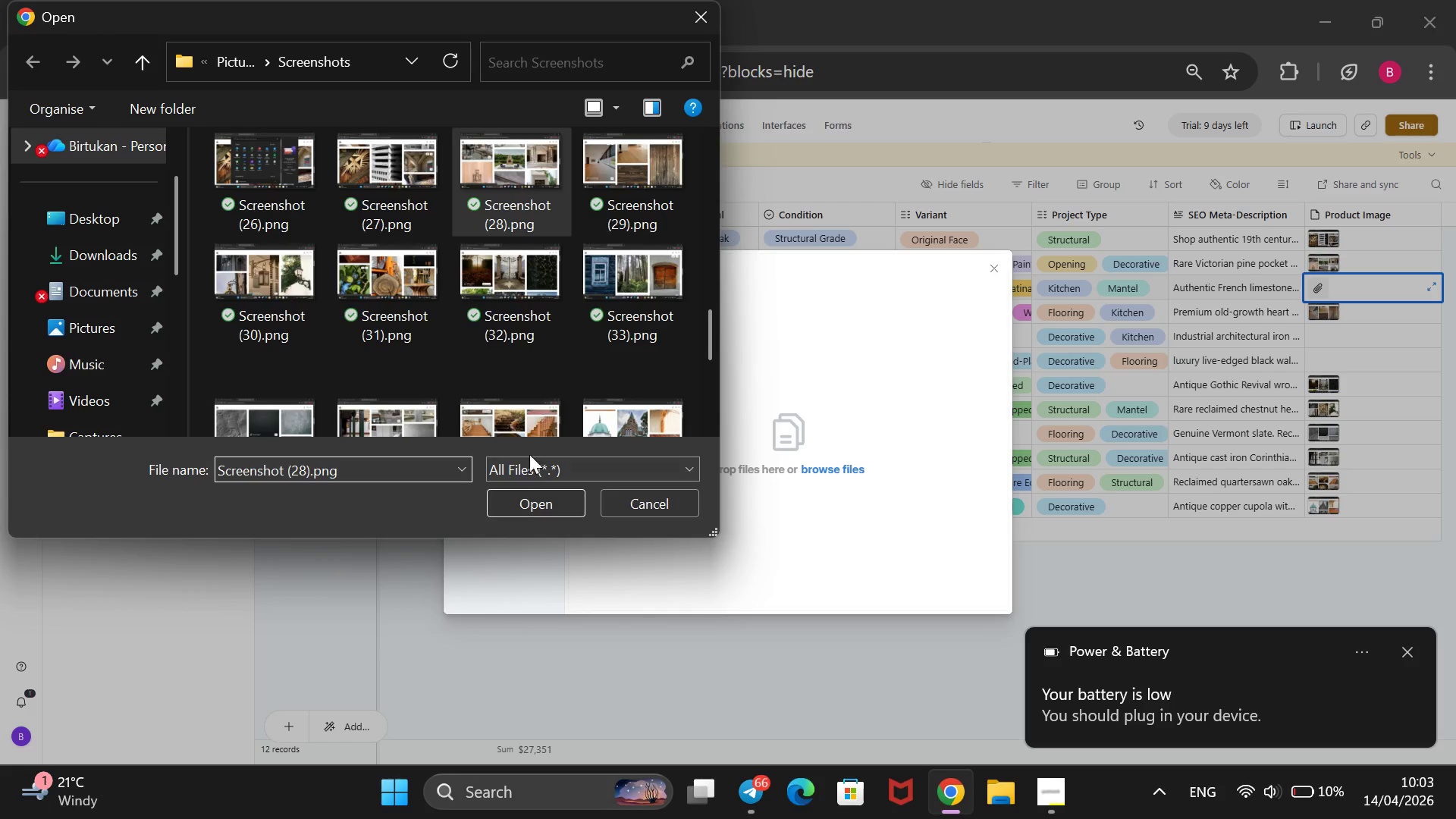 
left_click([512, 494])
 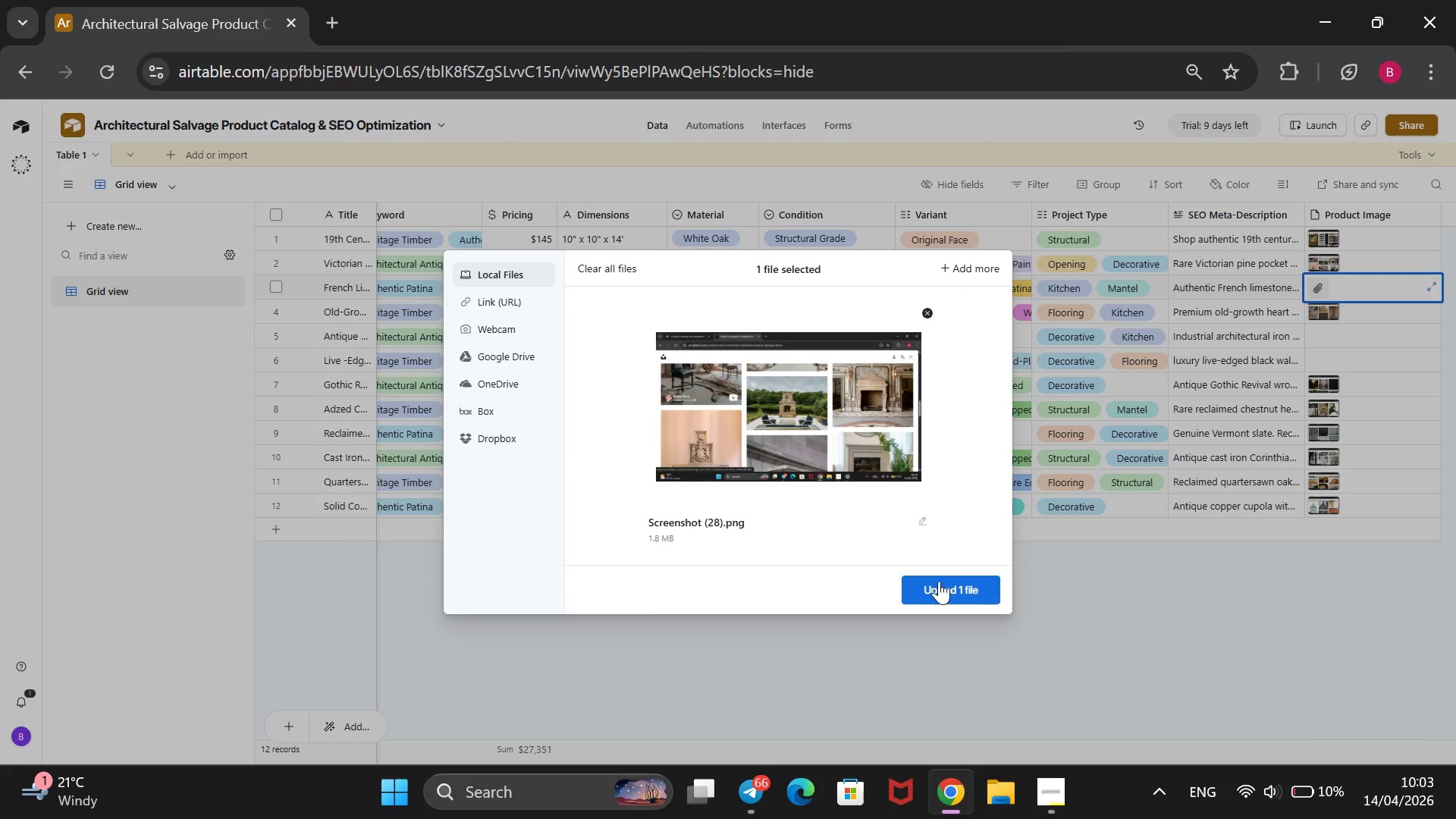 
left_click([930, 587])
 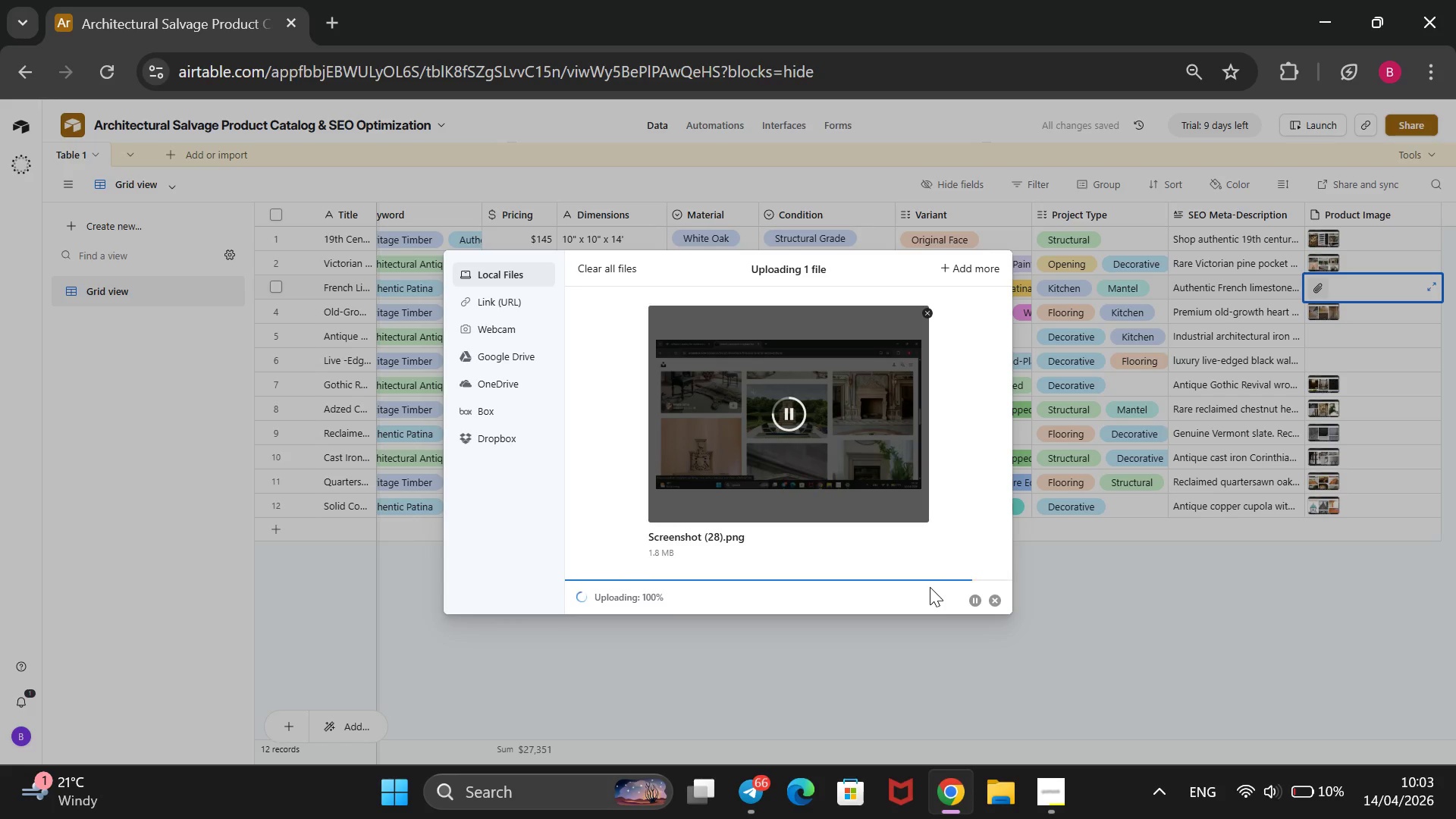 
wait(8.81)
 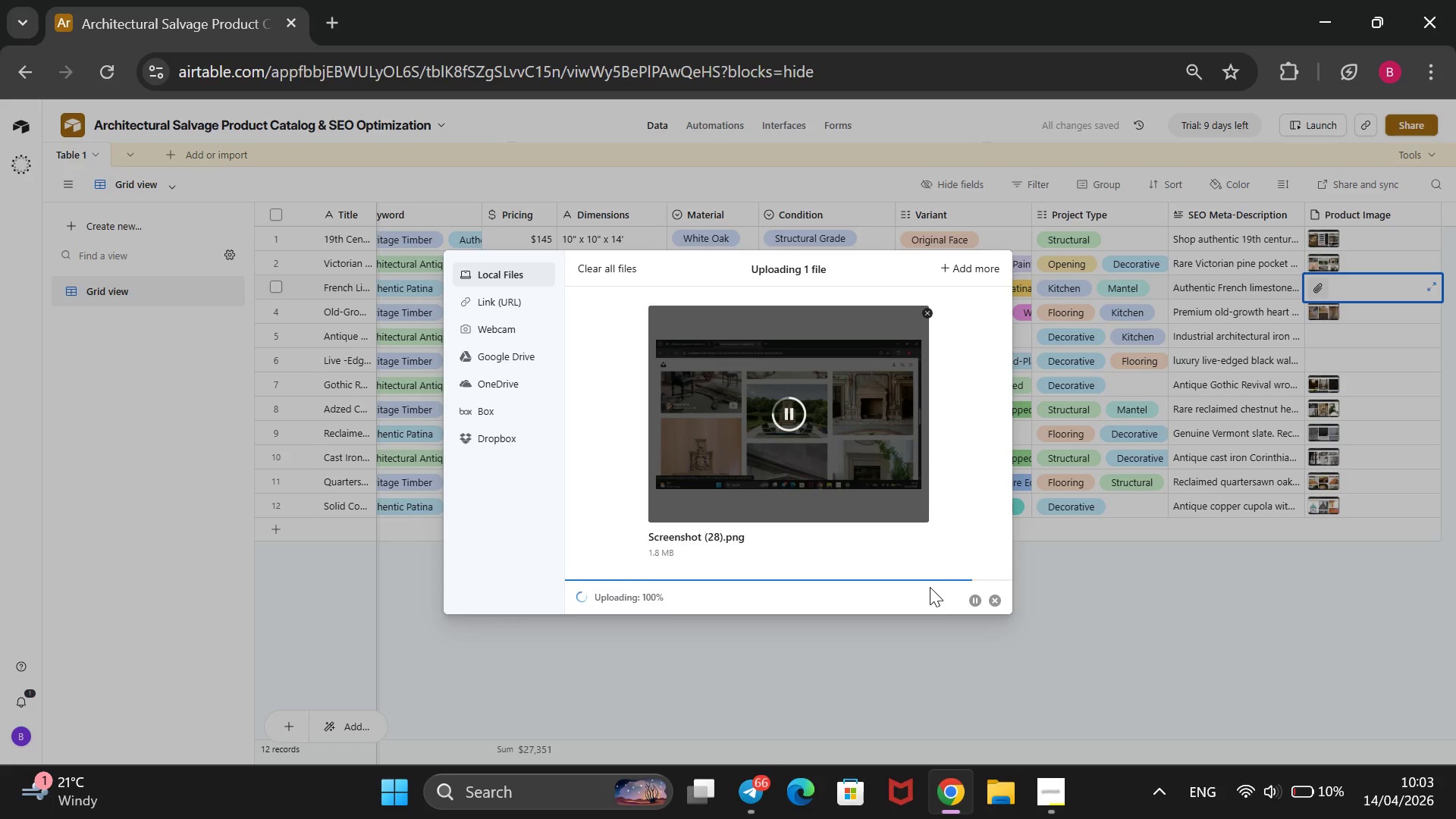 
double_click([326, 332])
 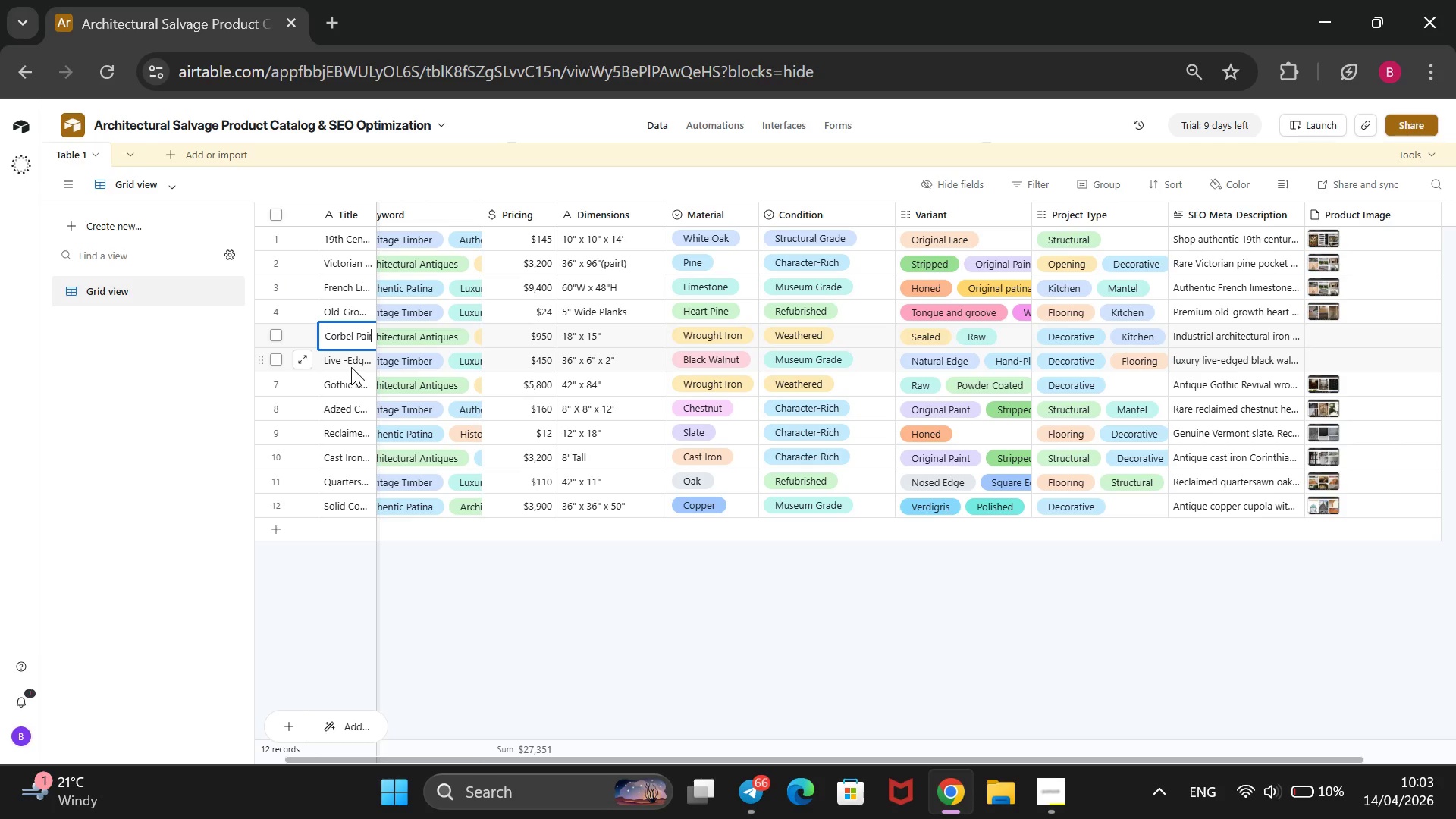 
wait(7.17)
 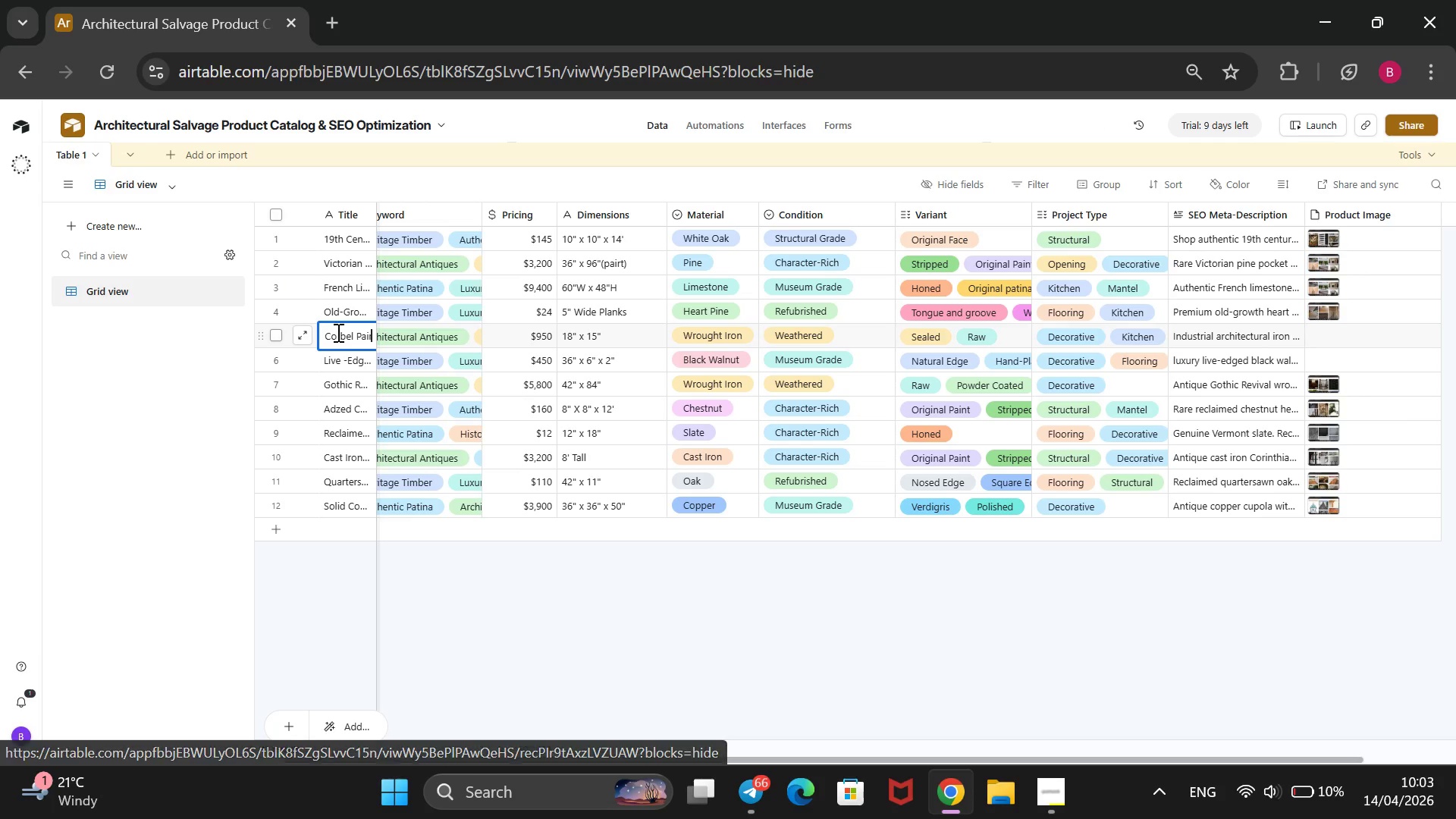 
hold_key(key=ArrowLeft, duration=1.5)
 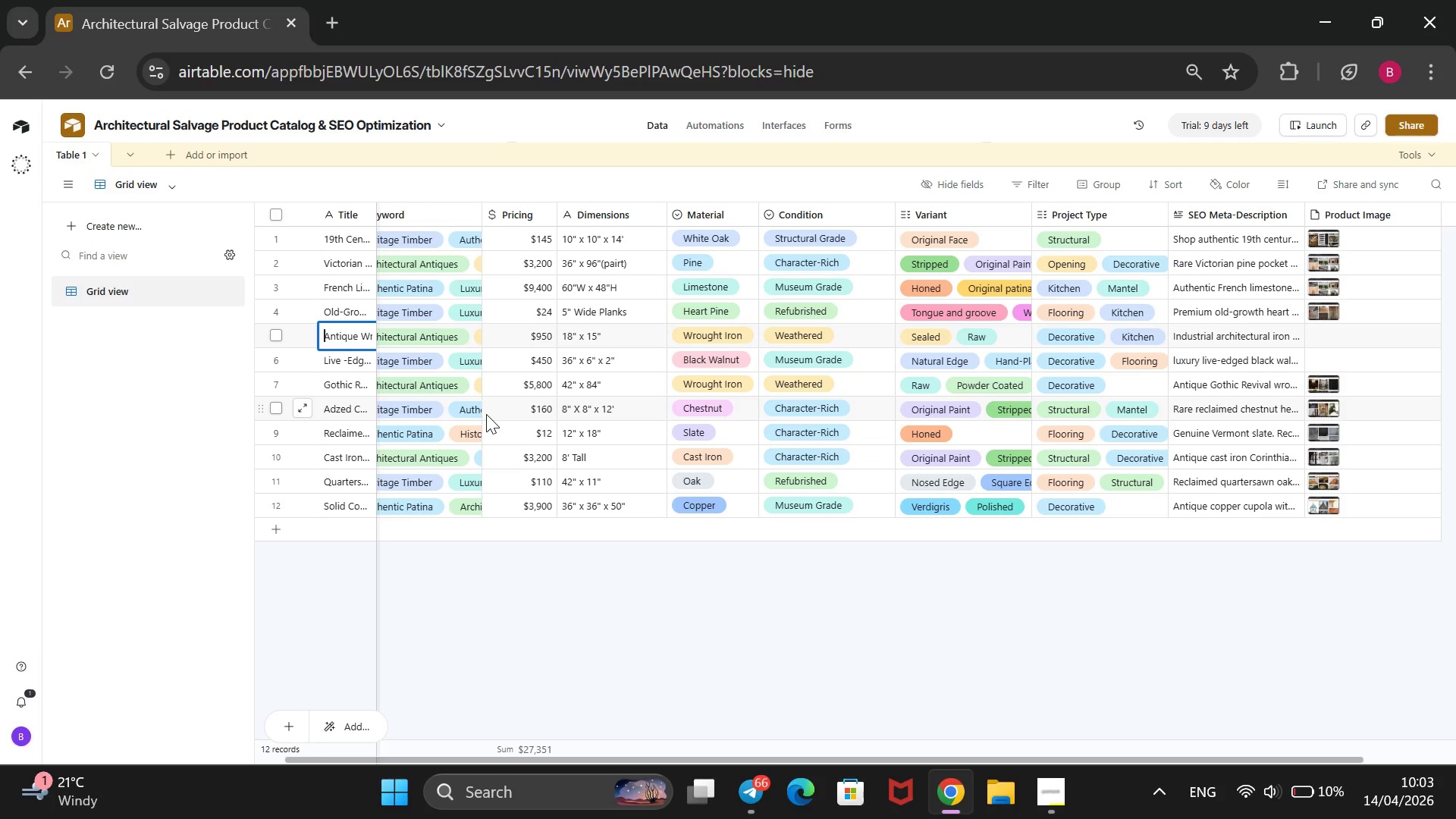 
hold_key(key=ArrowLeft, duration=0.84)
 